 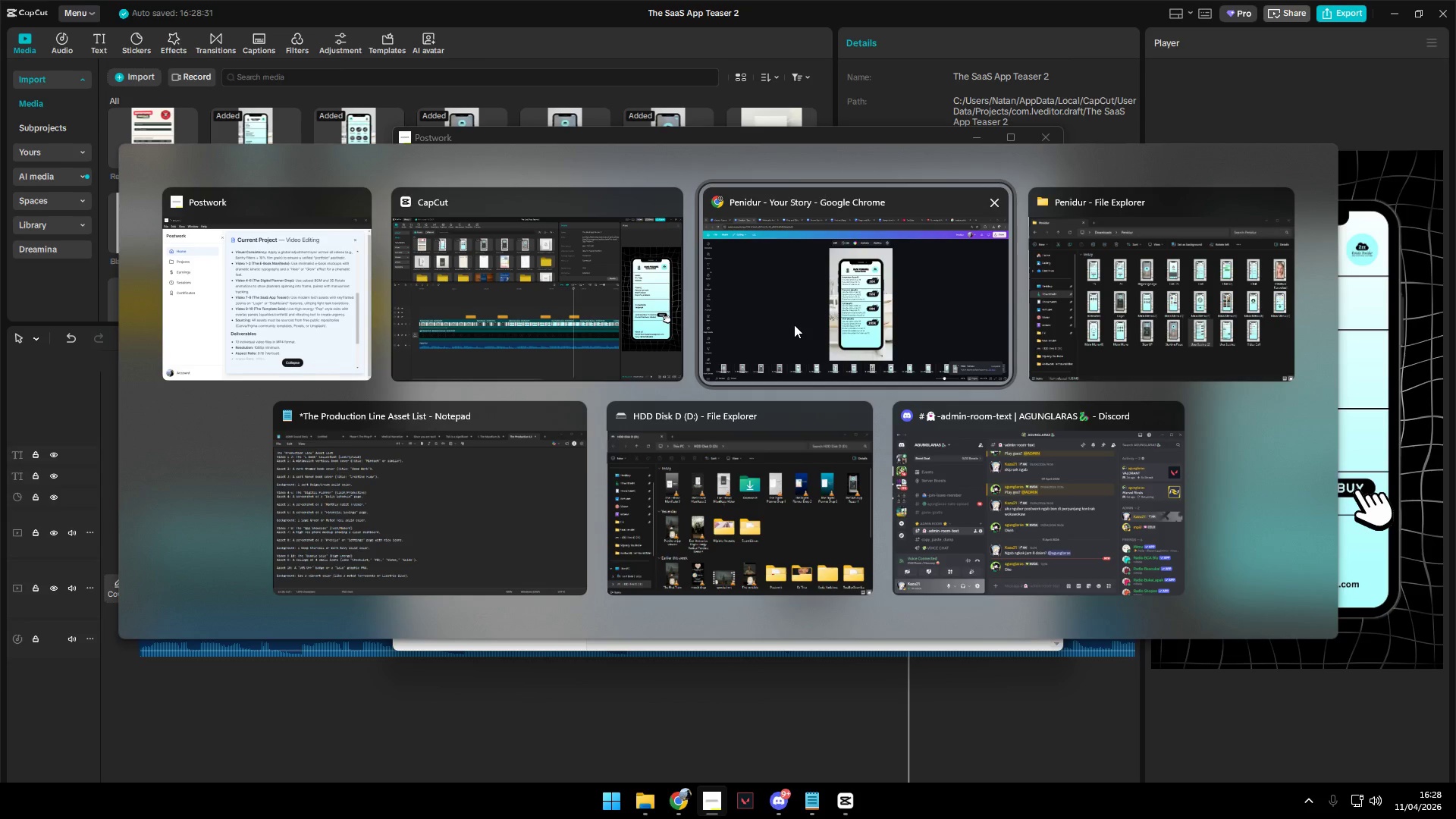 
key(Alt+Tab)
 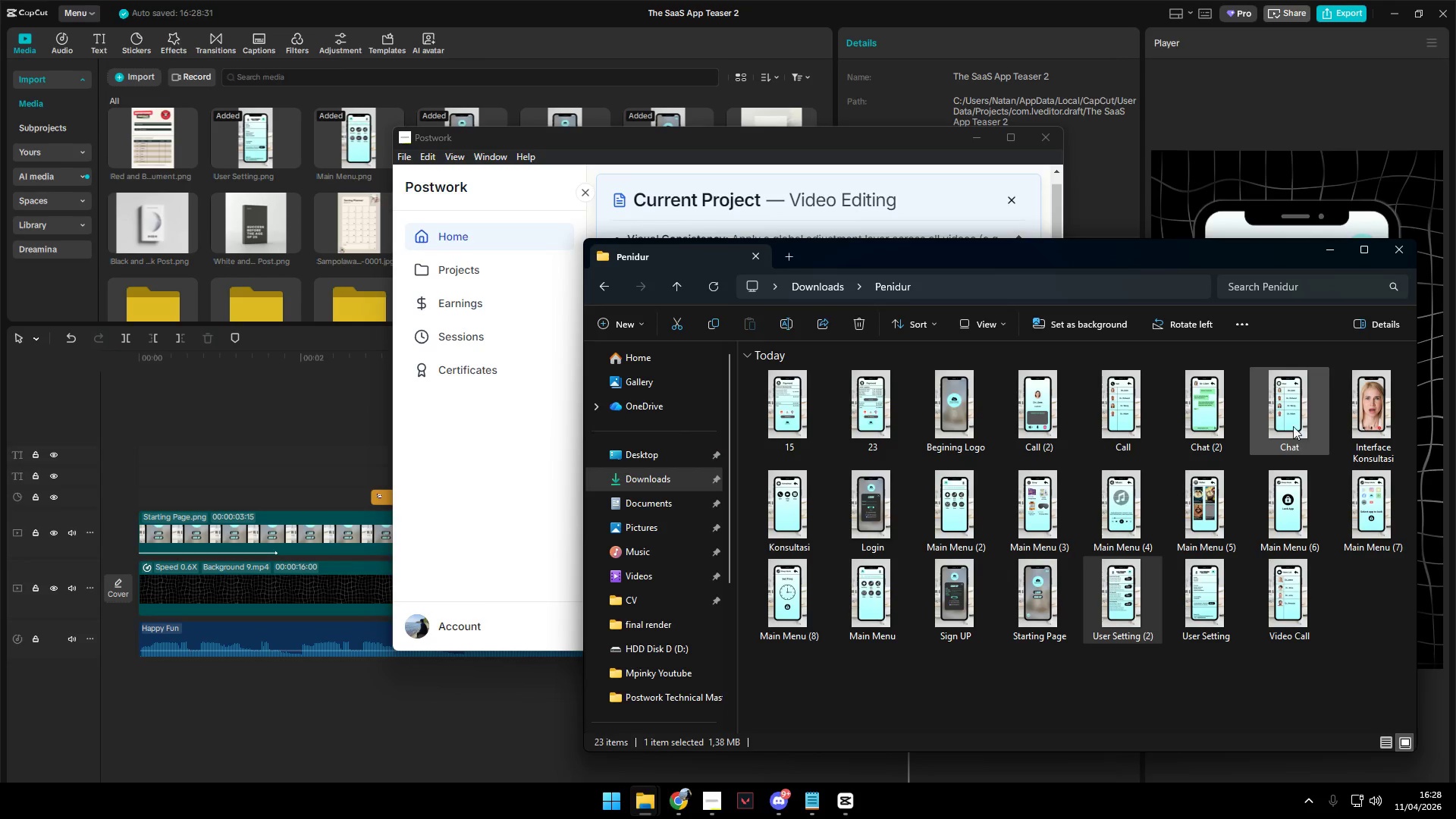 
left_click([1294, 418])
 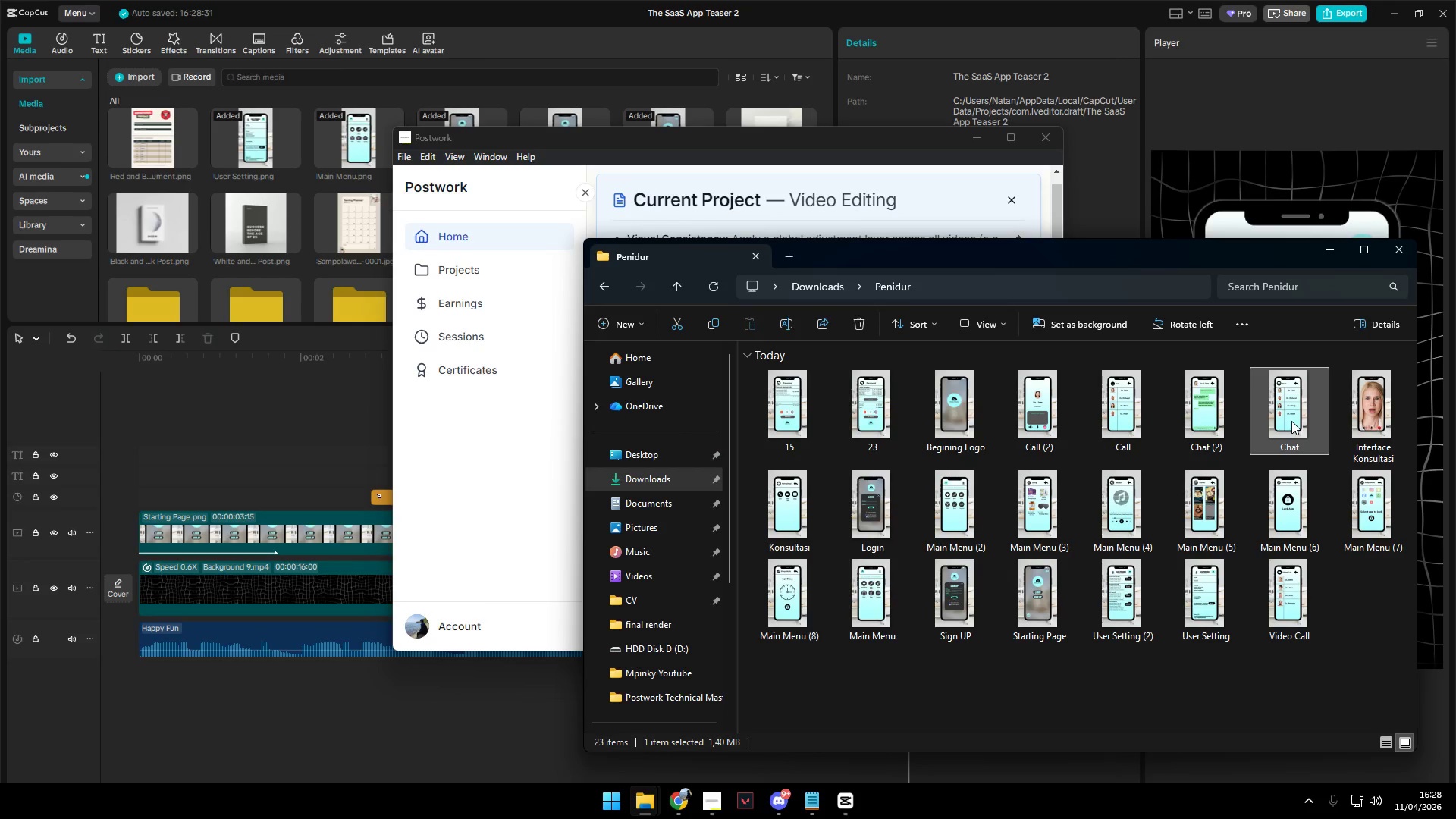 
left_click_drag(start_coordinate=[1288, 419], to_coordinate=[279, 219])
 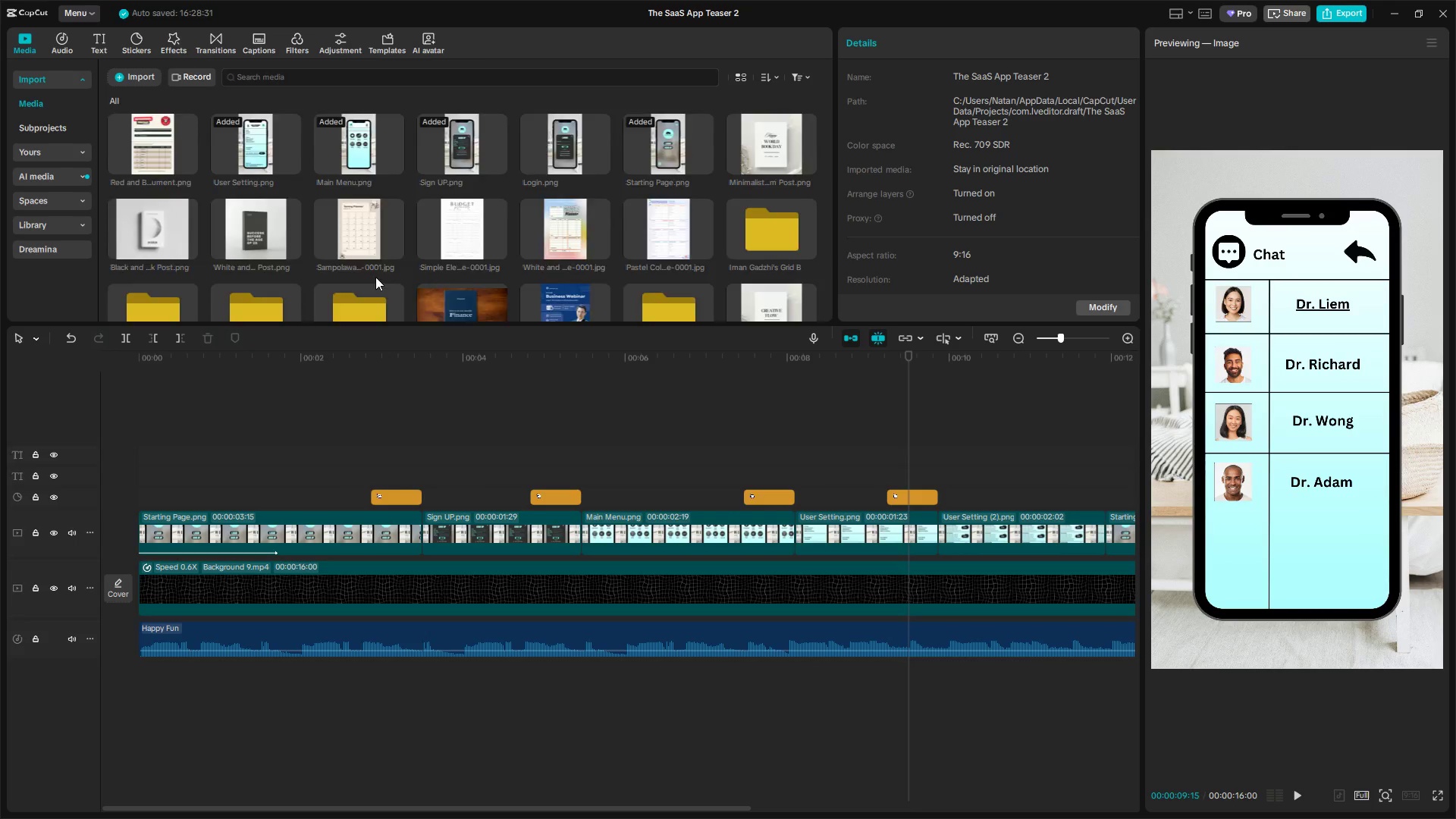 
left_click_drag(start_coordinate=[265, 265], to_coordinate=[847, 535])
 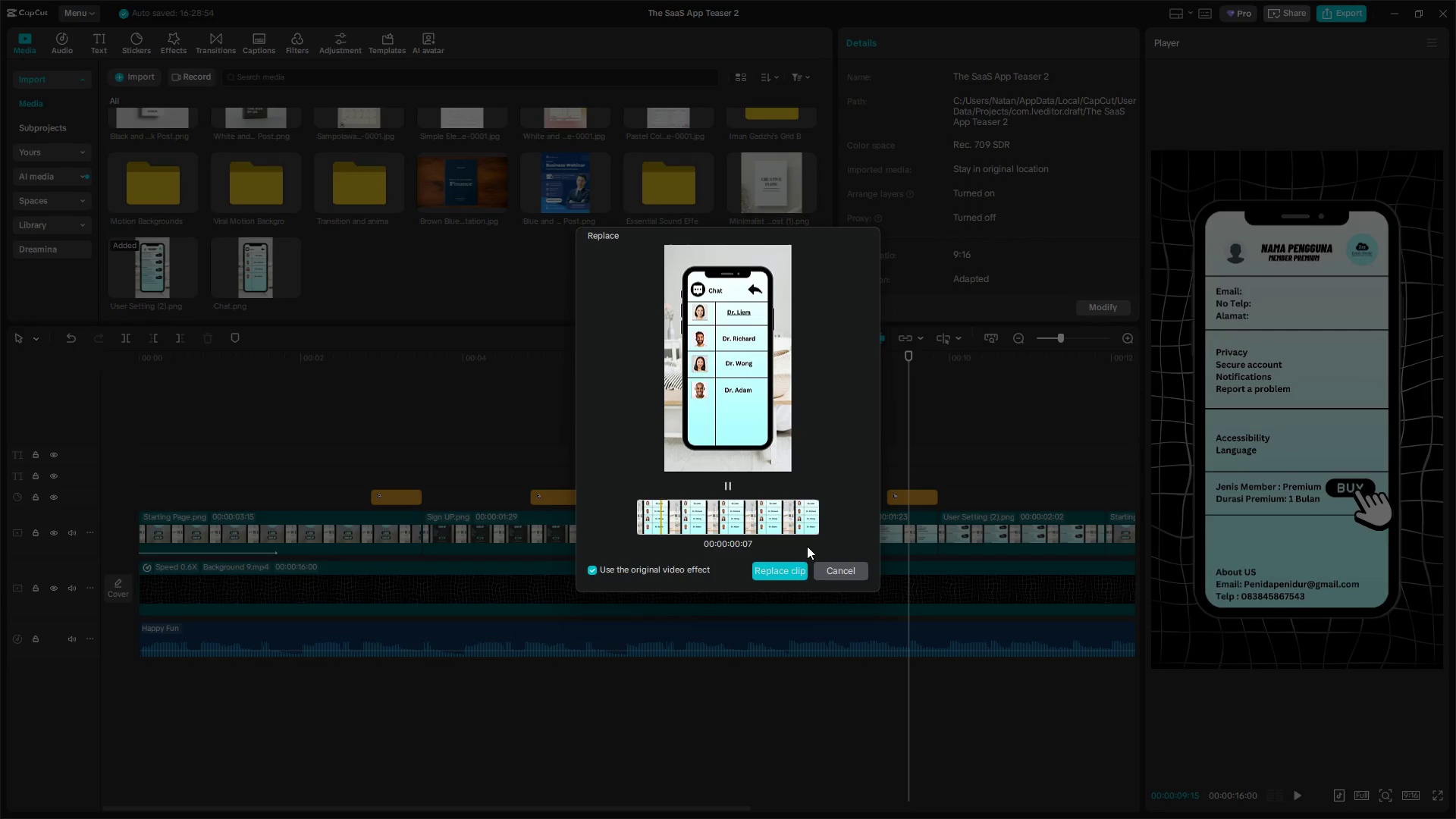 
scroll: coordinate [438, 269], scroll_direction: down, amount: 3.0
 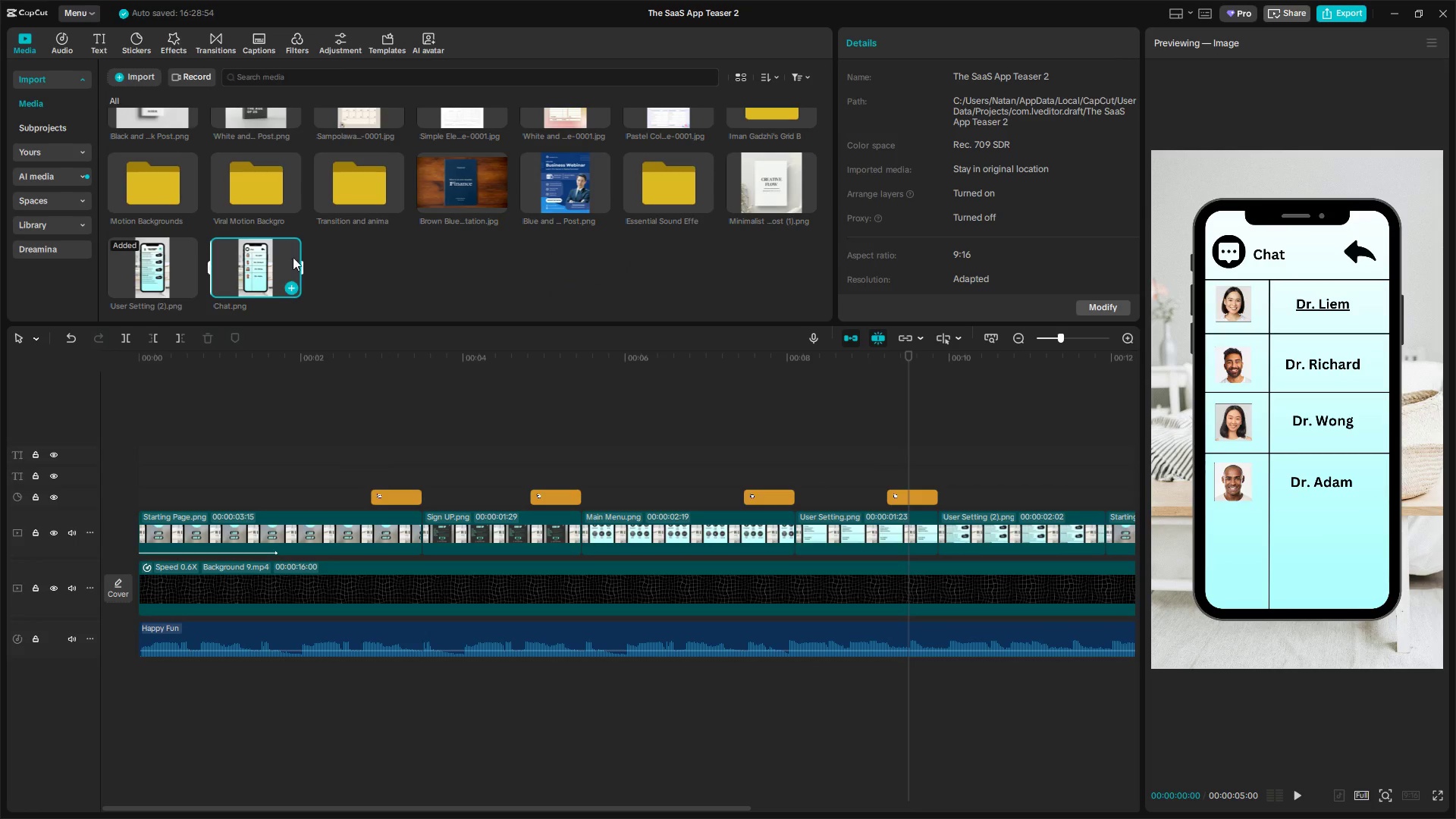 
left_click([782, 567])
 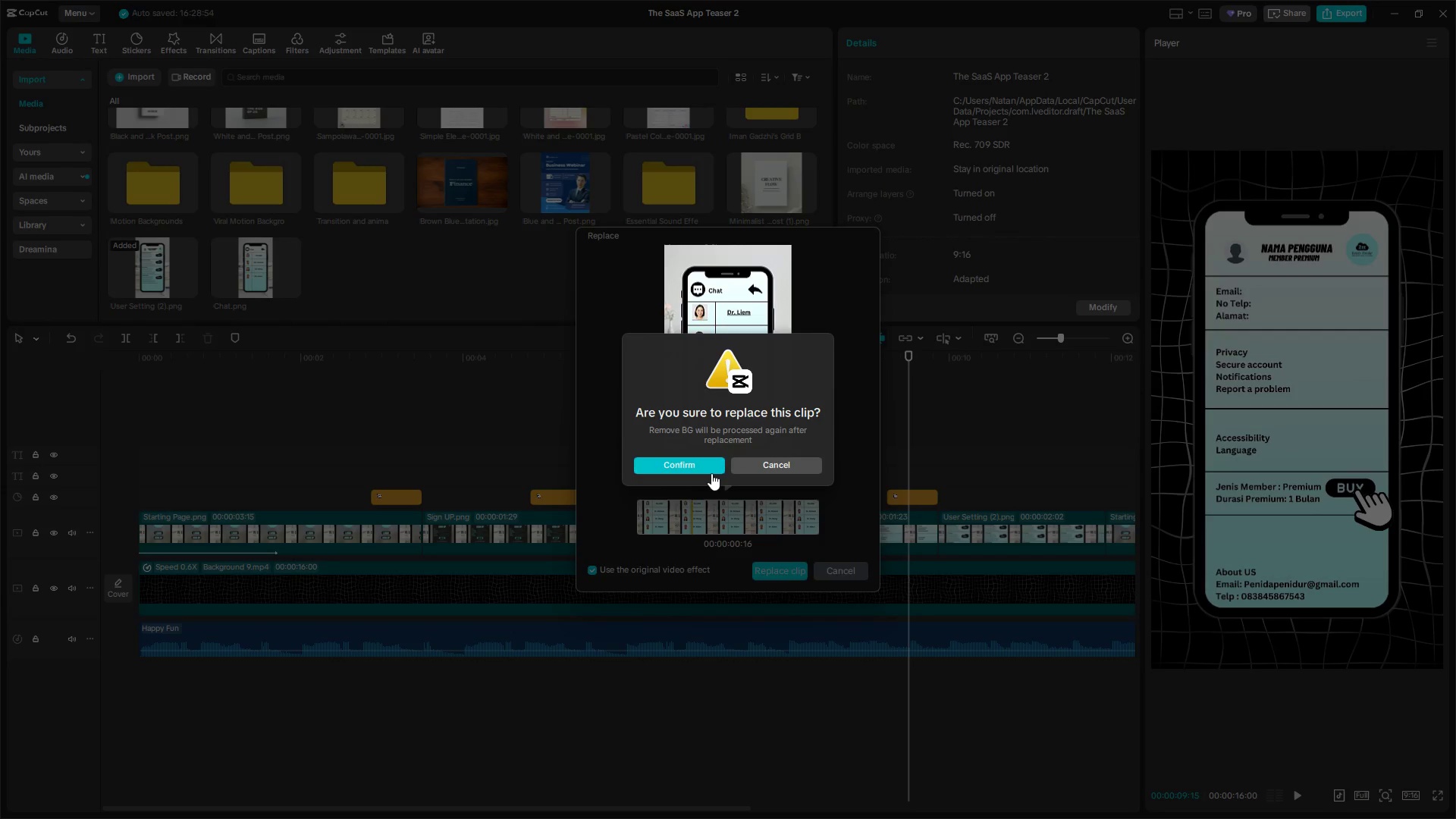 
left_click([702, 468])
 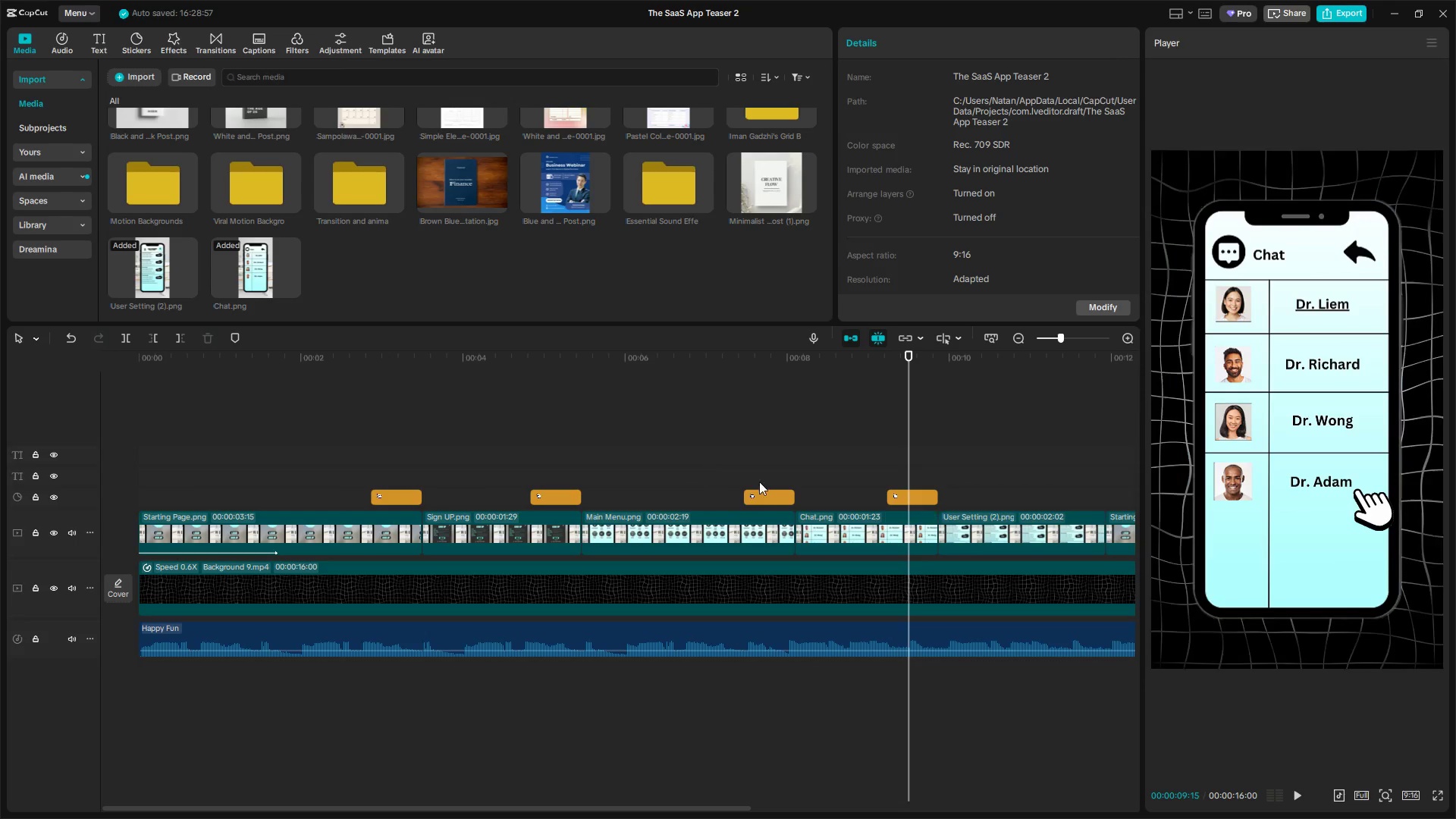 
left_click([761, 479])
 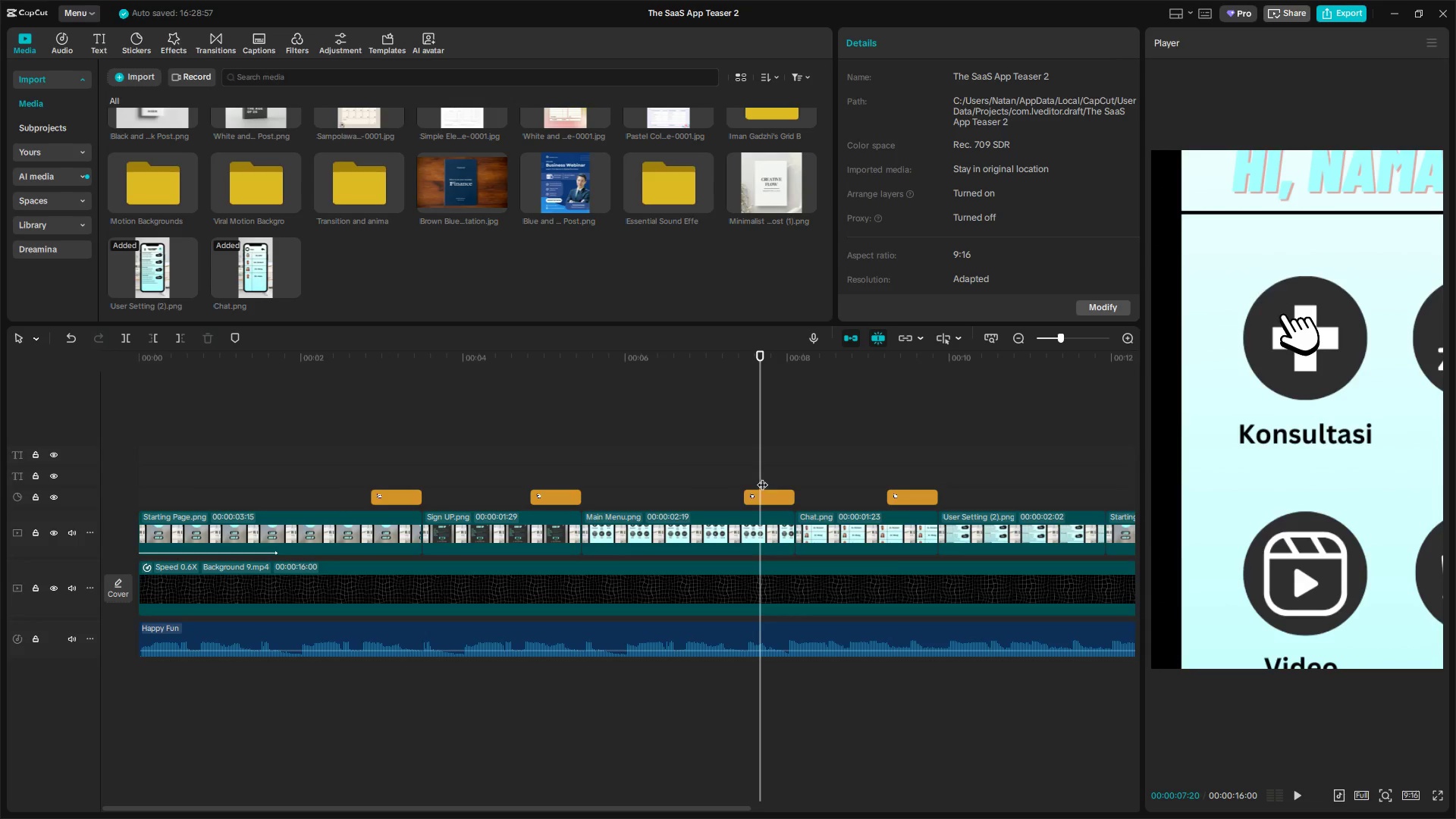 
left_click_drag(start_coordinate=[762, 476], to_coordinate=[592, 453])
 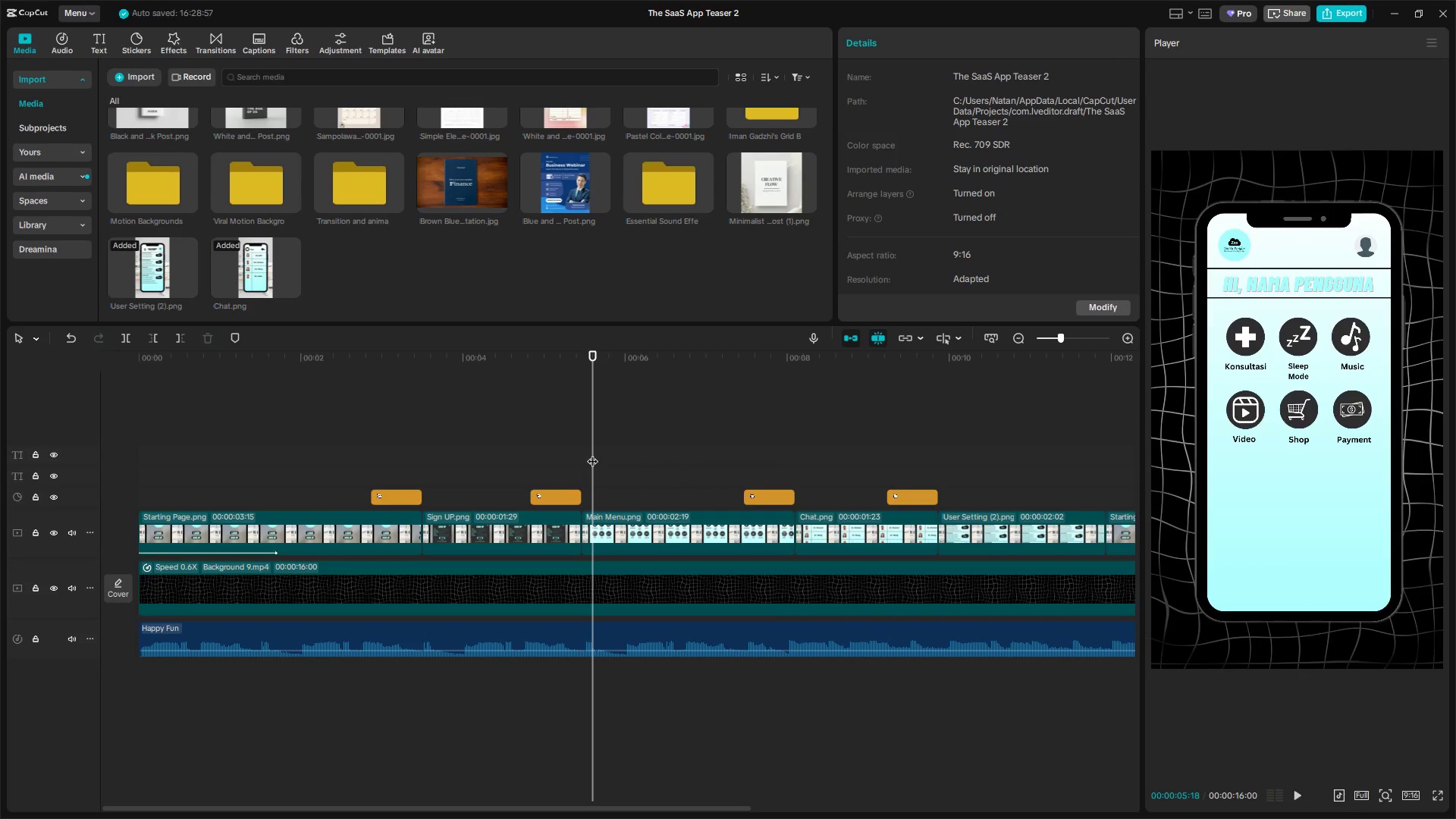 
key(Alt+Space)
 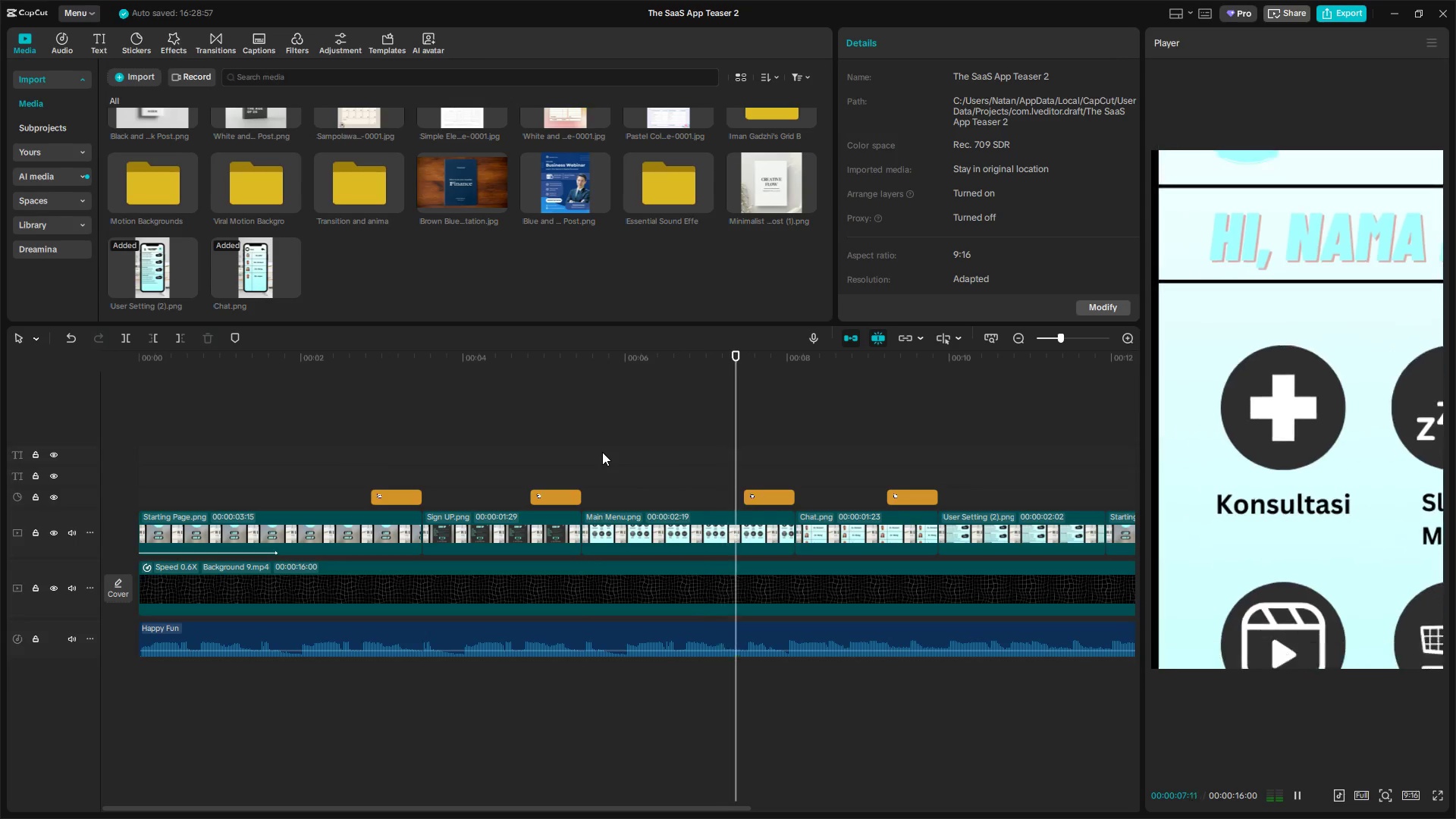 
key(Alt+Space)
 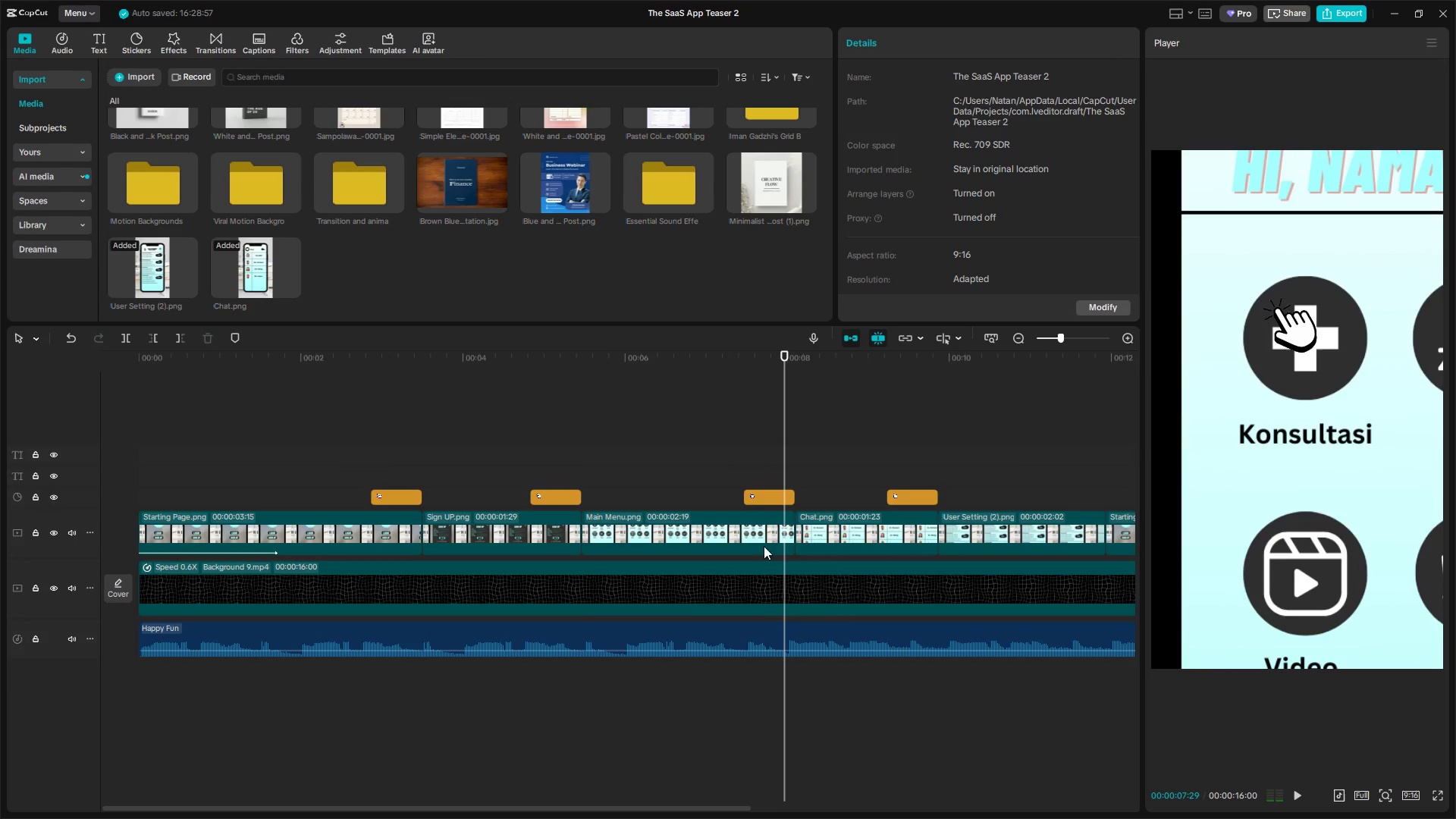 
left_click([755, 528])
 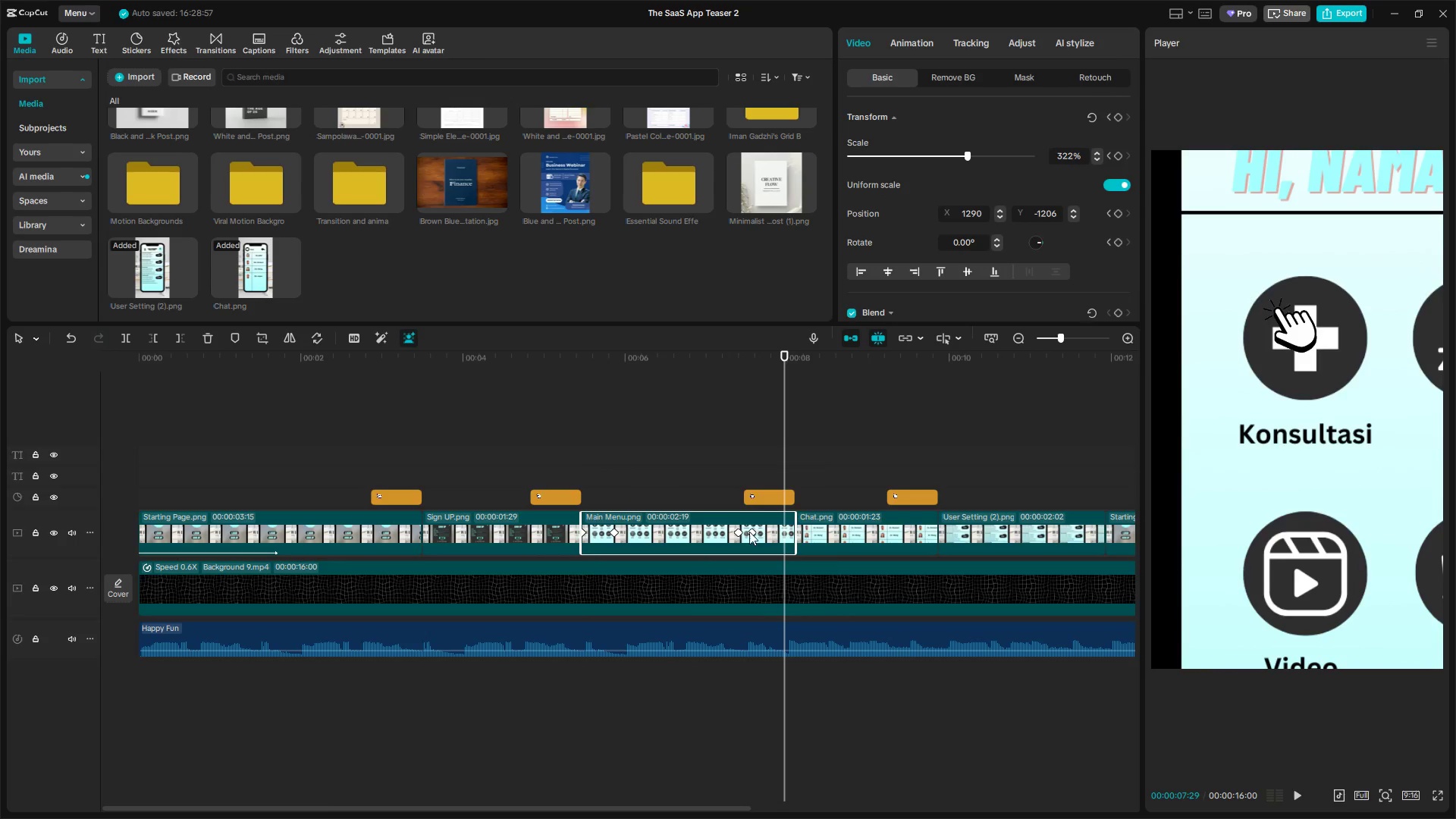 
left_click([740, 532])
 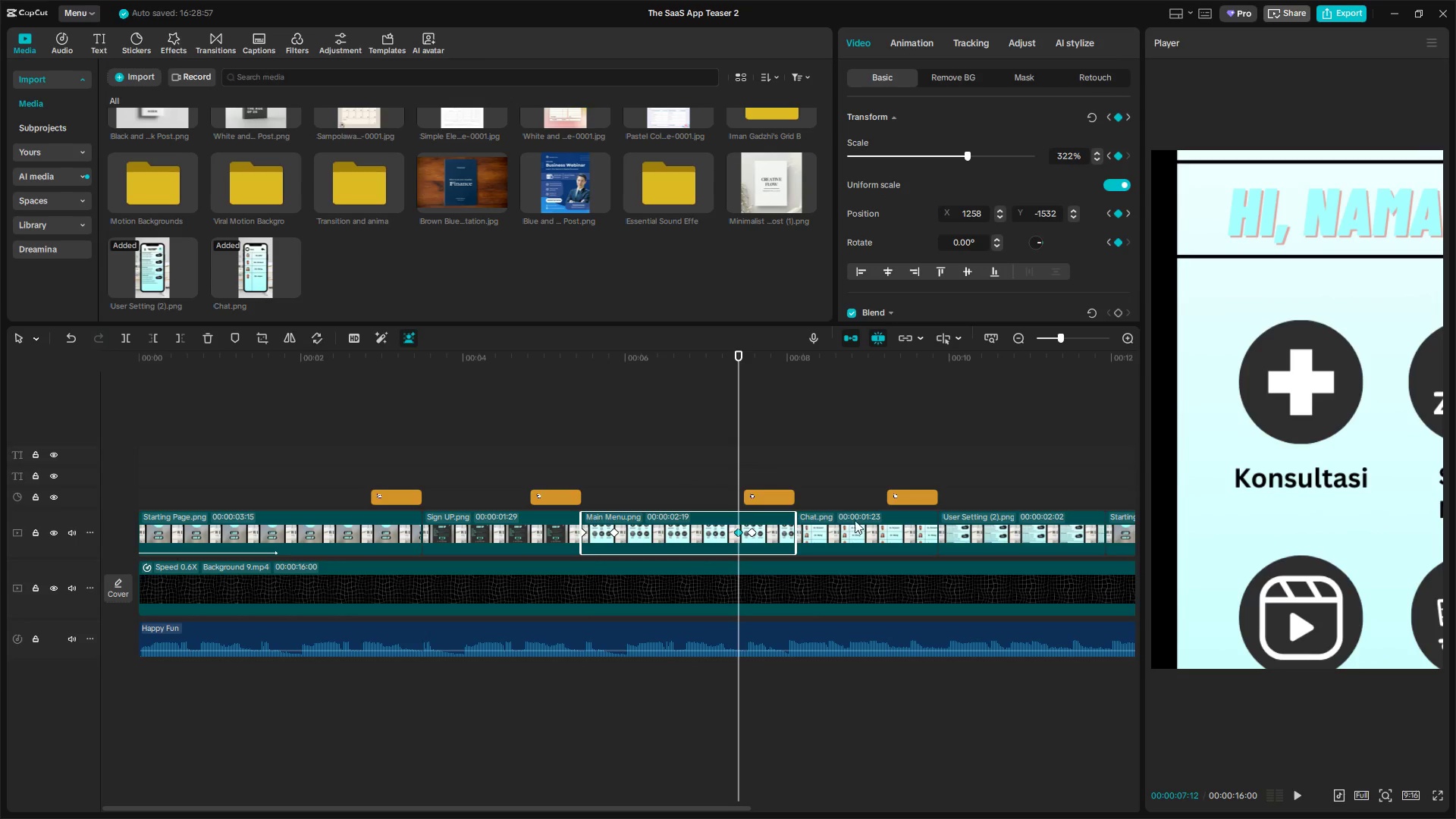 
left_click_drag(start_coordinate=[1316, 526], to_coordinate=[1365, 503])
 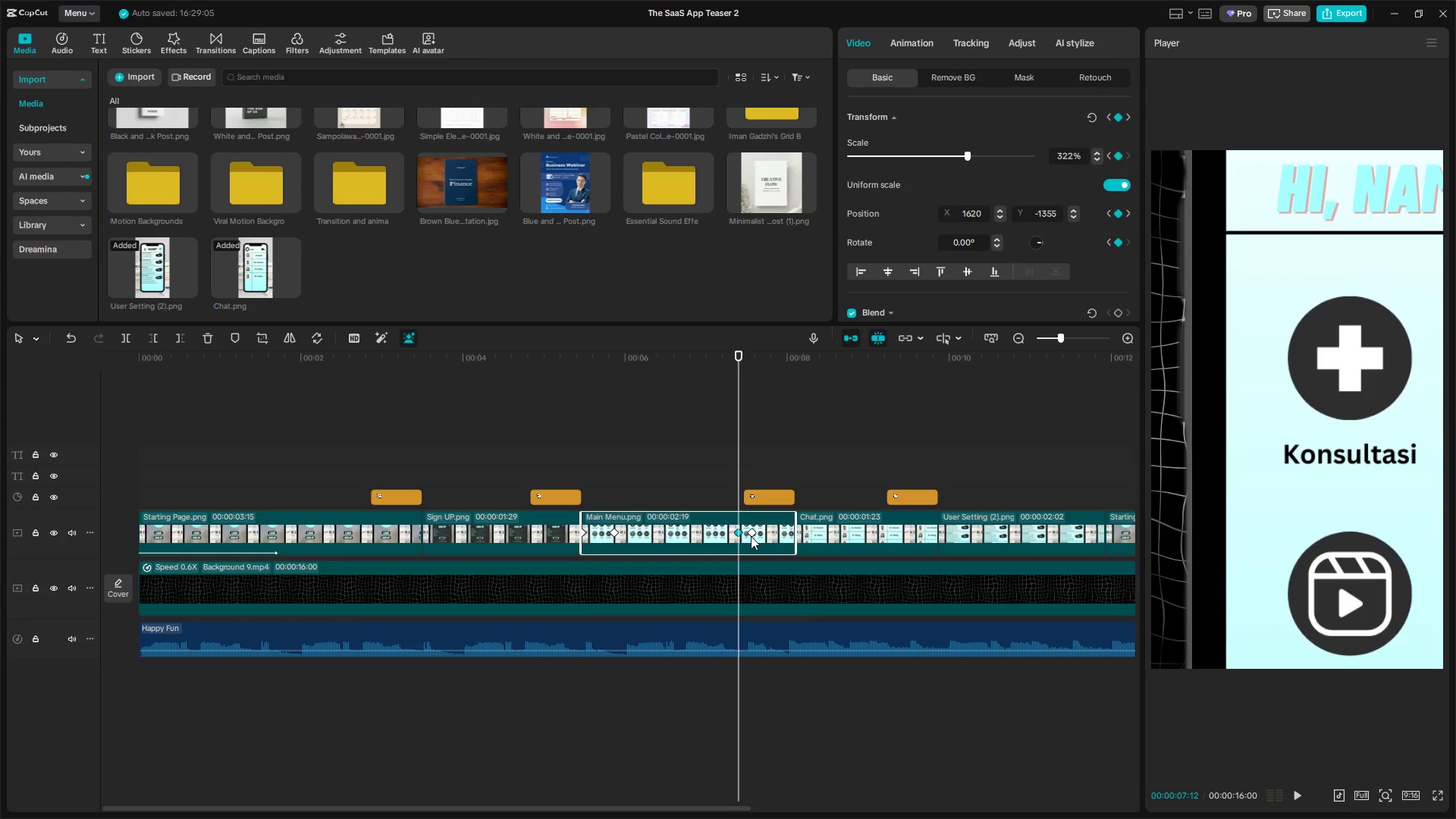 
left_click([751, 536])
 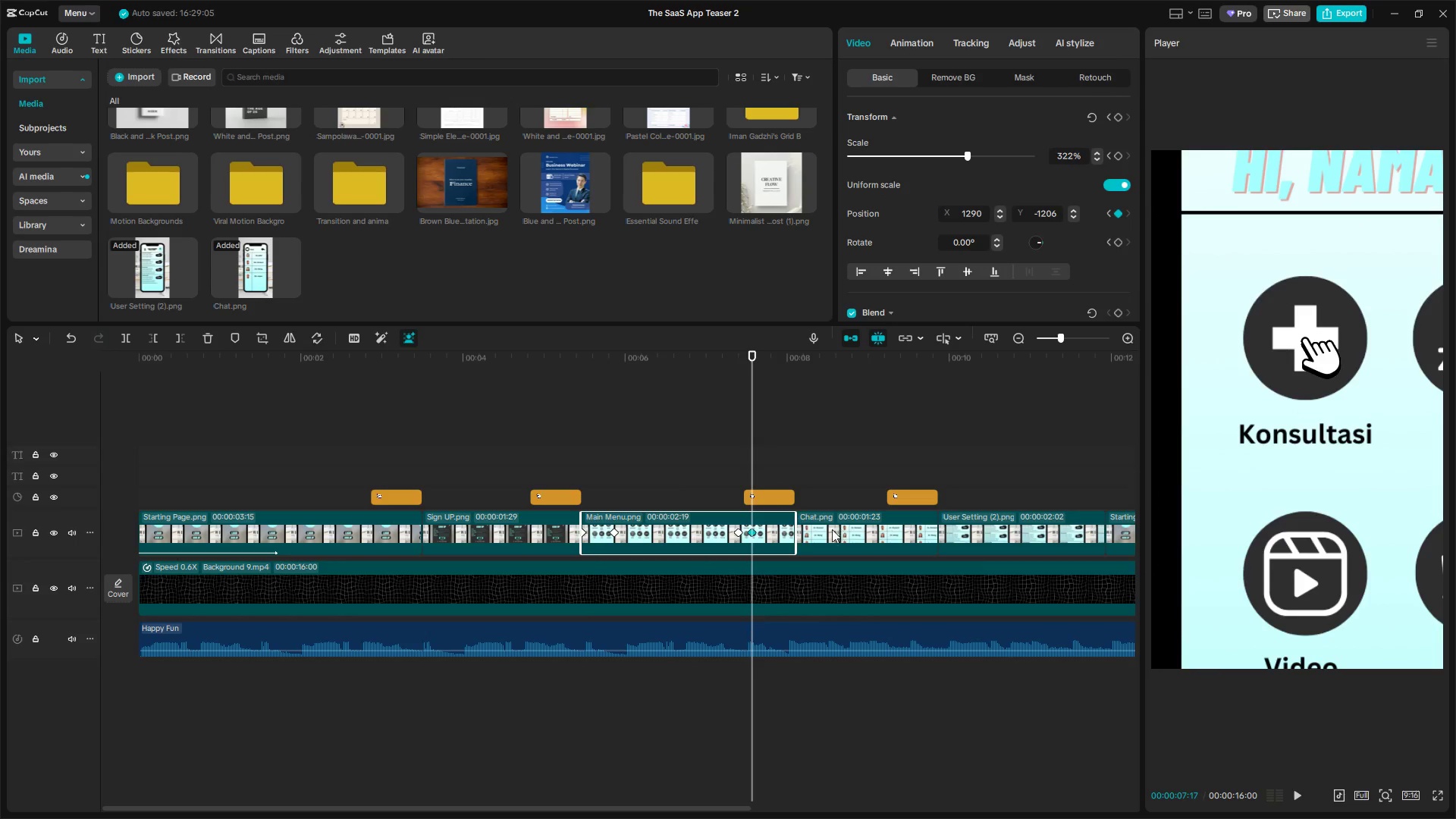 
left_click_drag(start_coordinate=[1213, 514], to_coordinate=[1209, 554])
 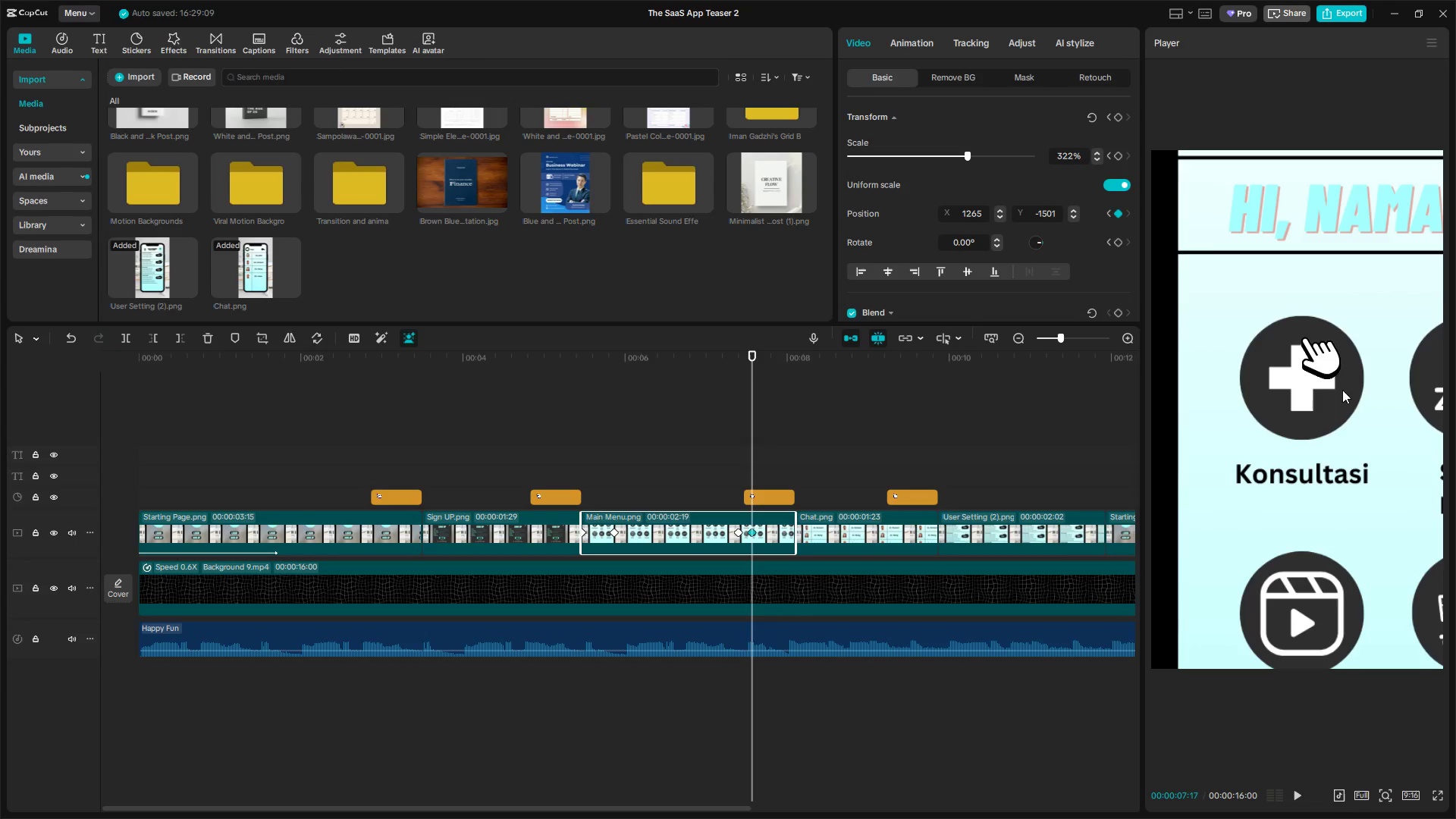 
left_click([1333, 362])
 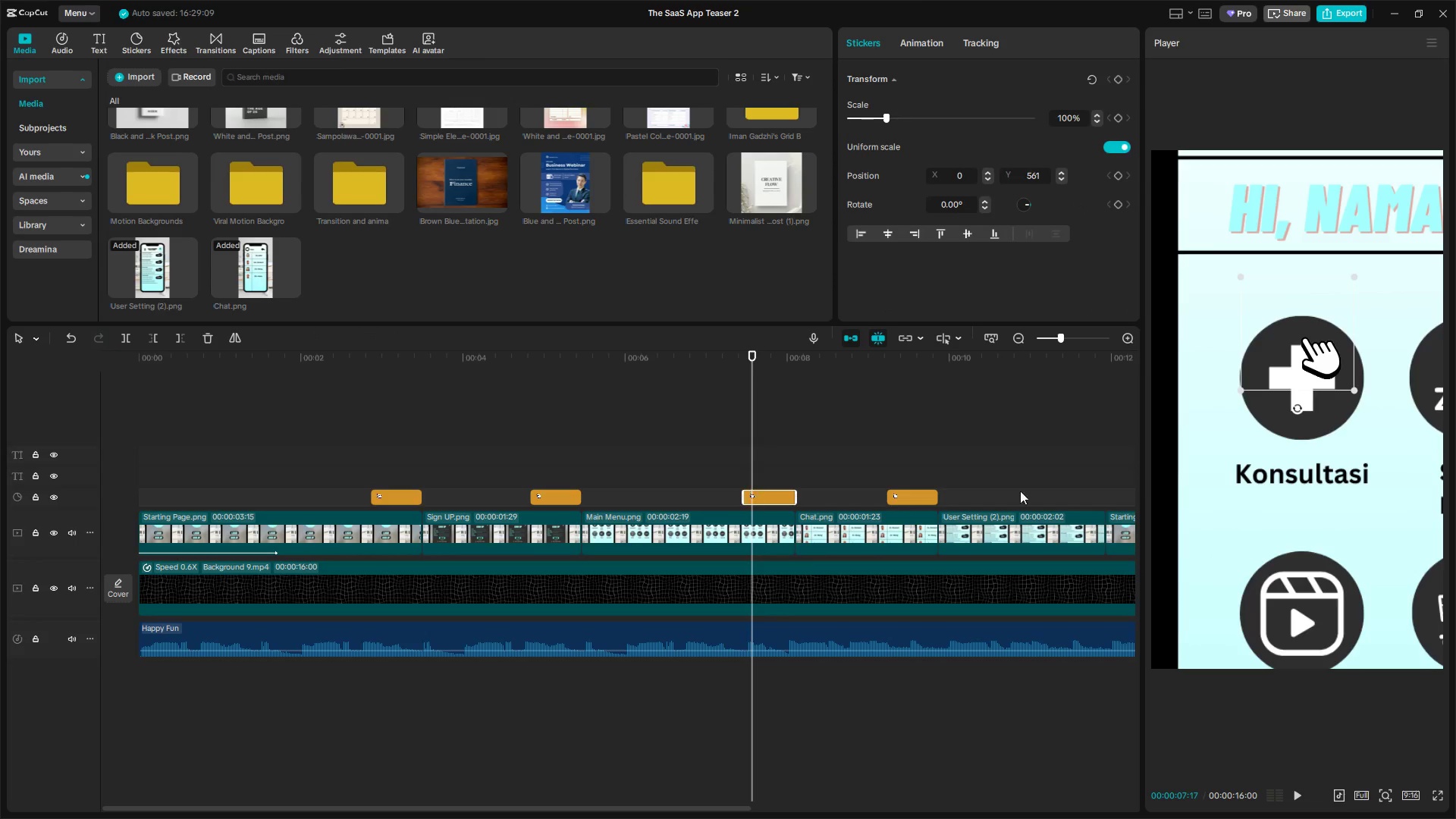 
left_click_drag(start_coordinate=[1321, 348], to_coordinate=[1316, 381])
 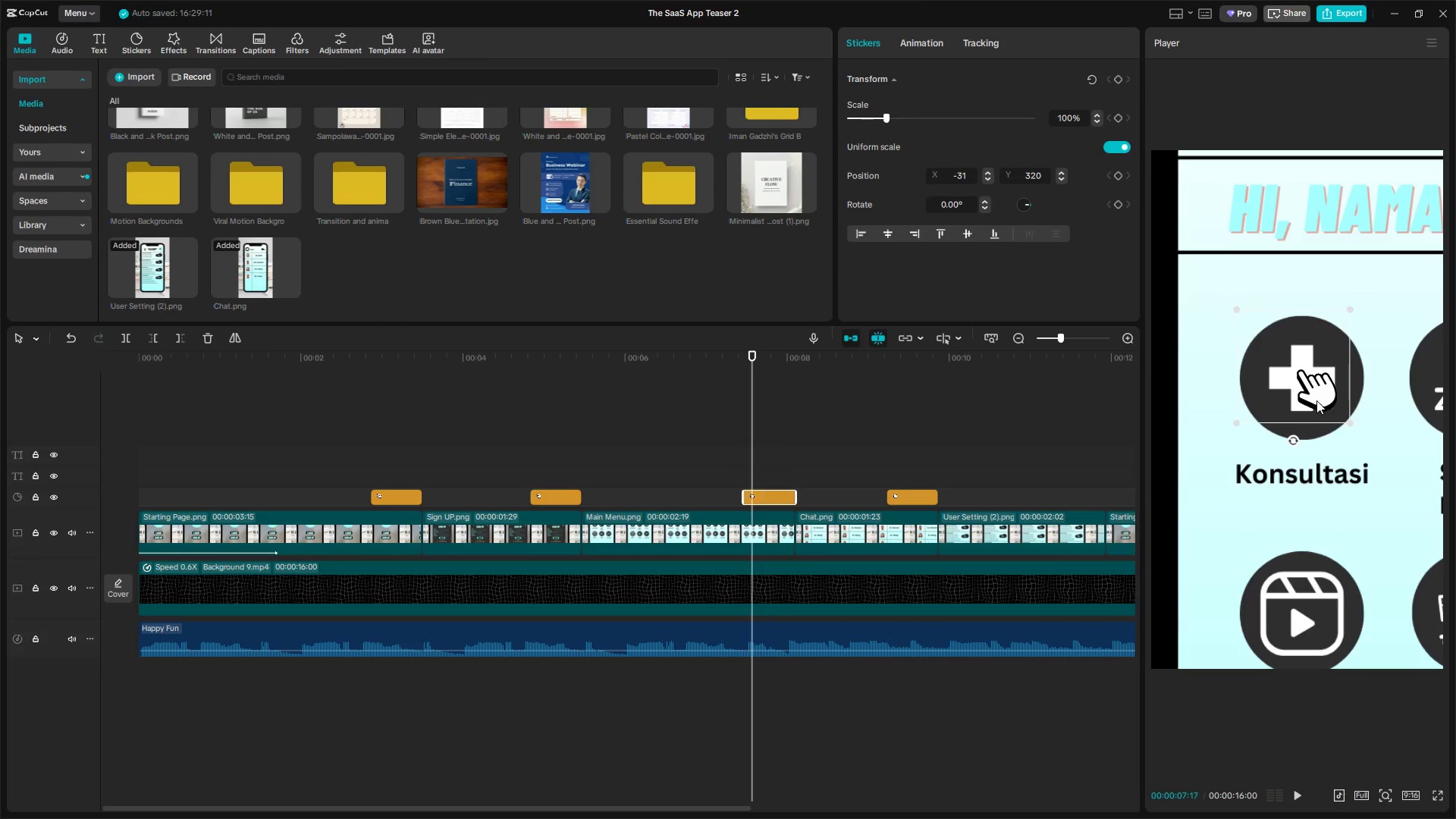 
left_click_drag(start_coordinate=[1314, 388], to_coordinate=[1319, 395])
 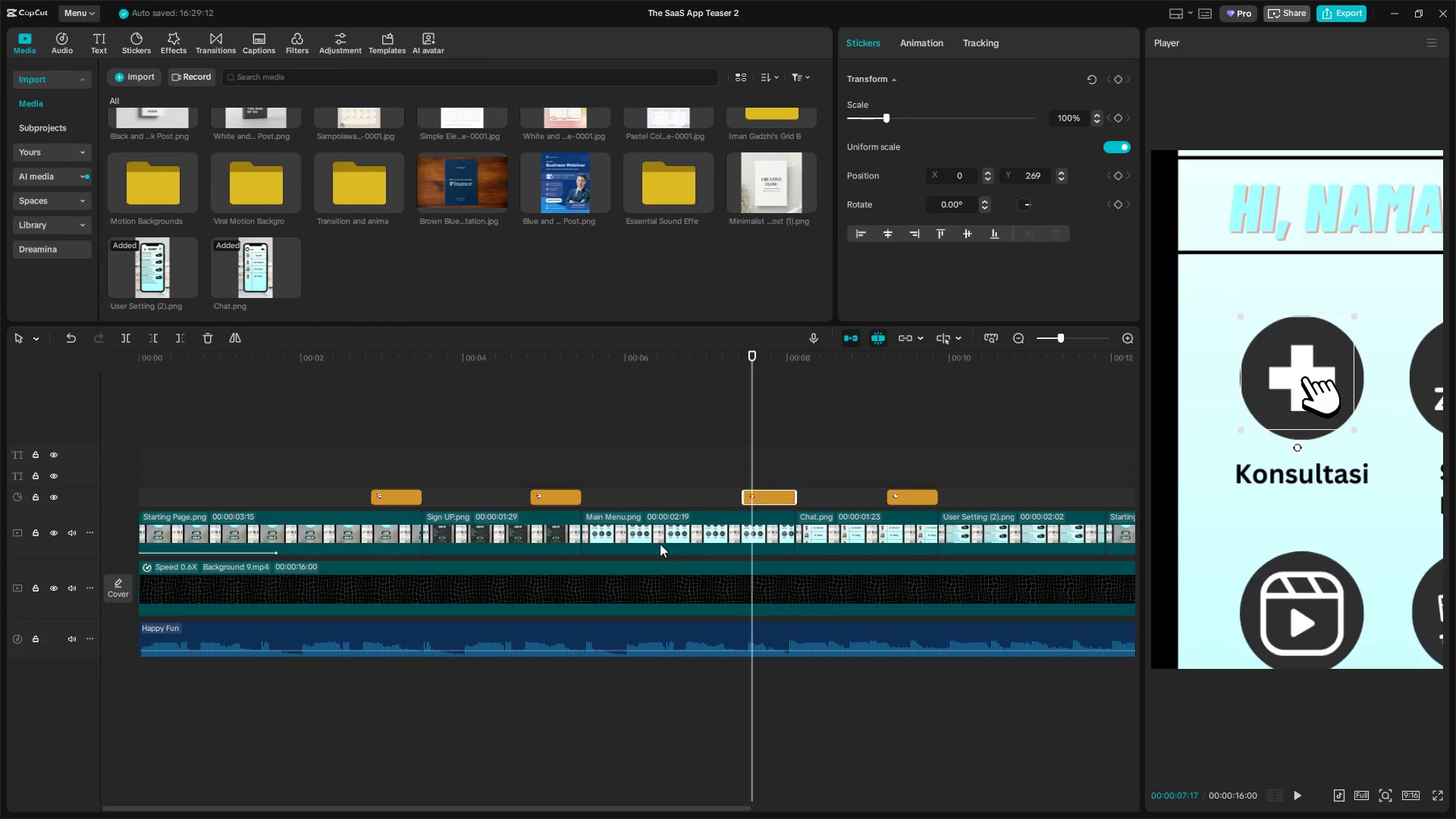 
left_click([645, 450])
 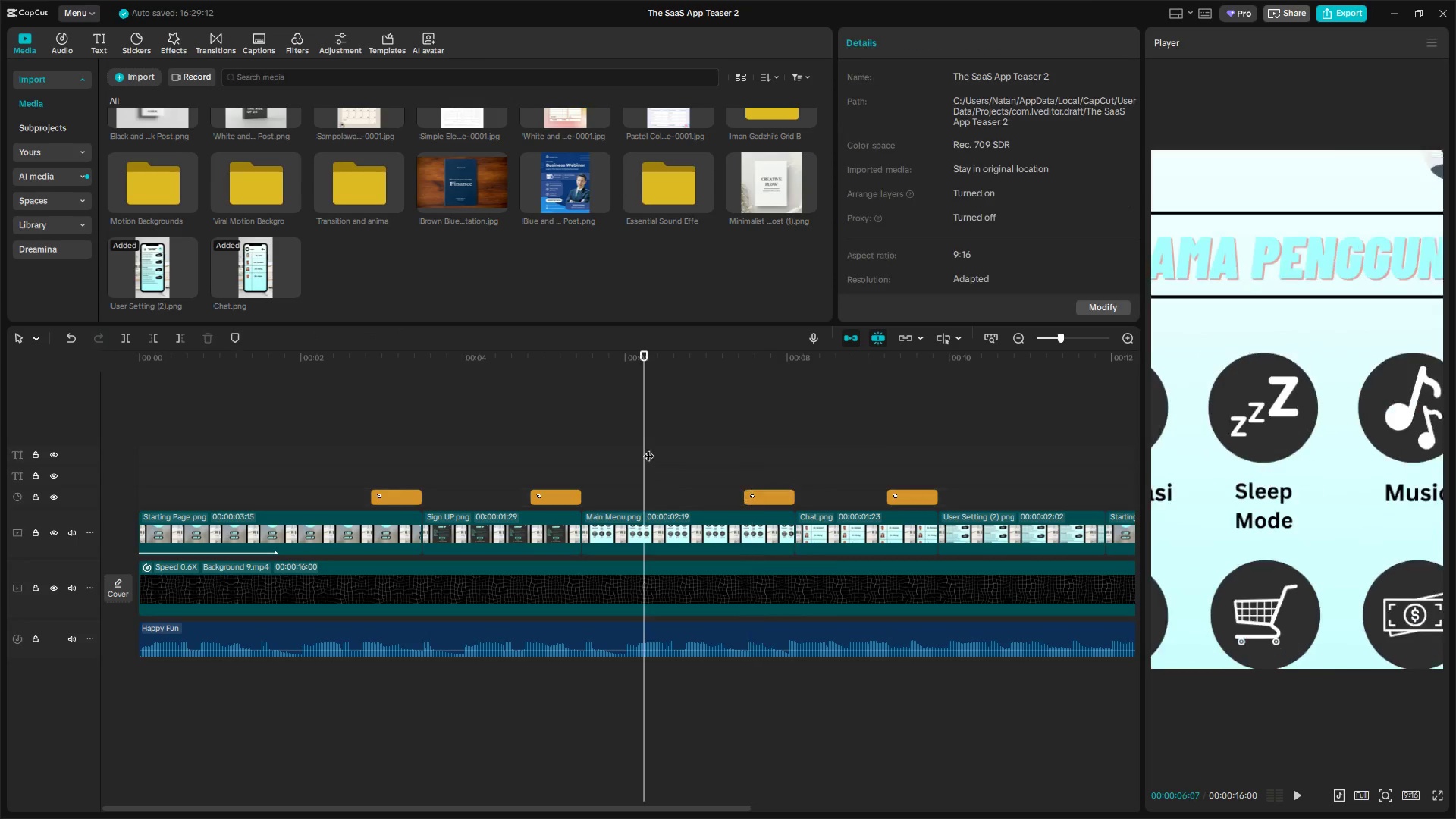 
key(Alt+Space)
 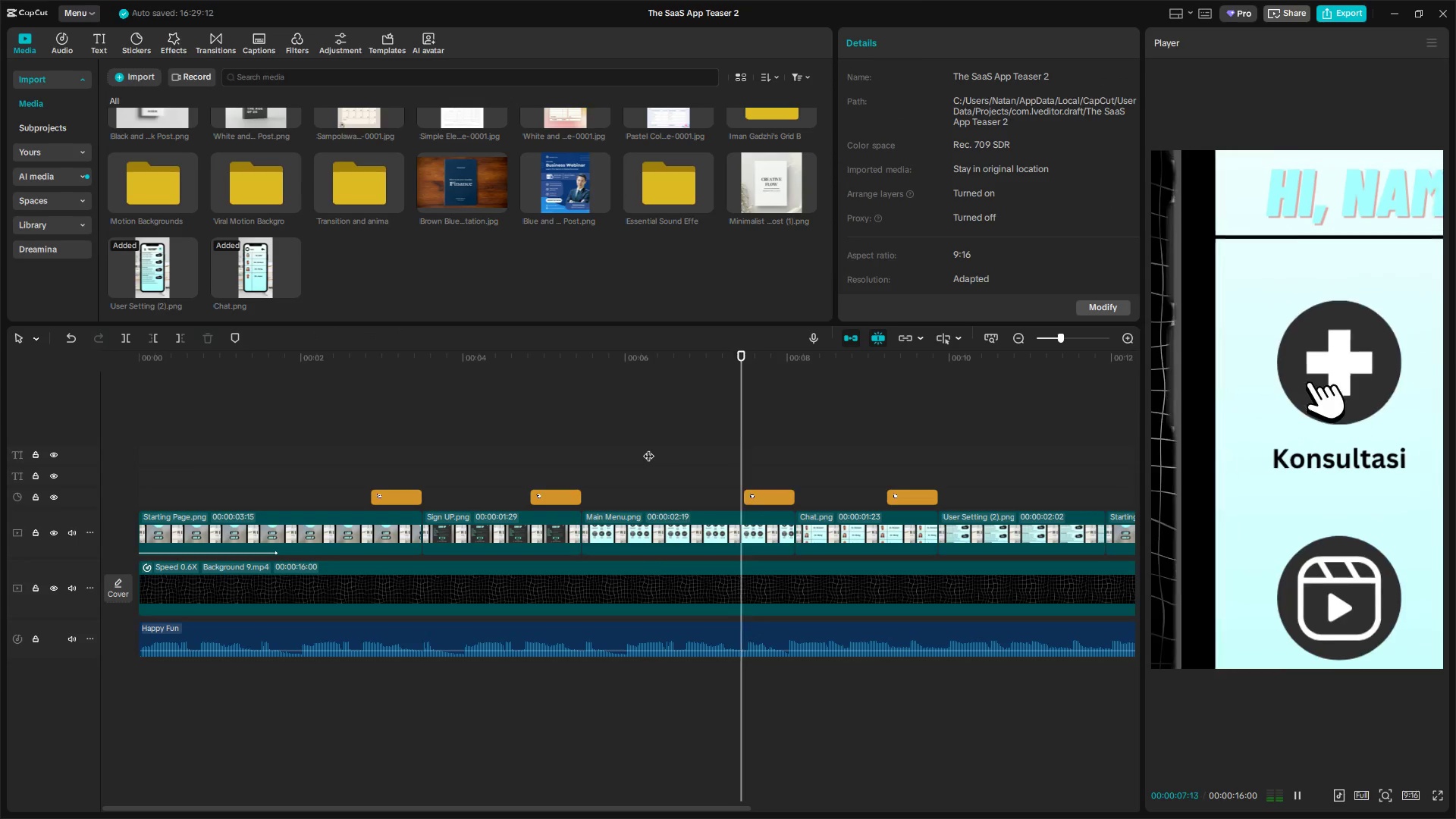 
key(Alt+Space)
 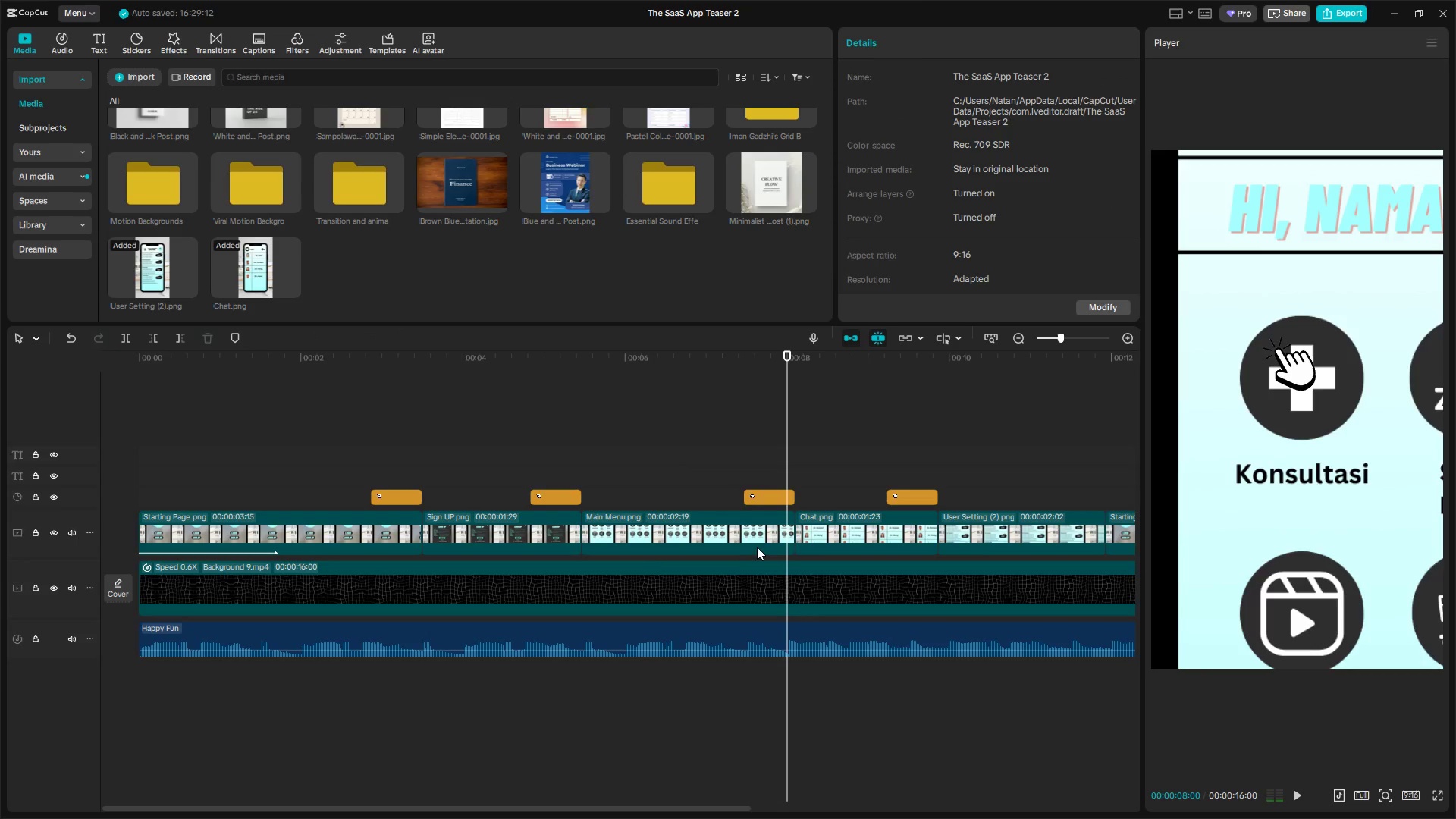 
left_click([764, 540])
 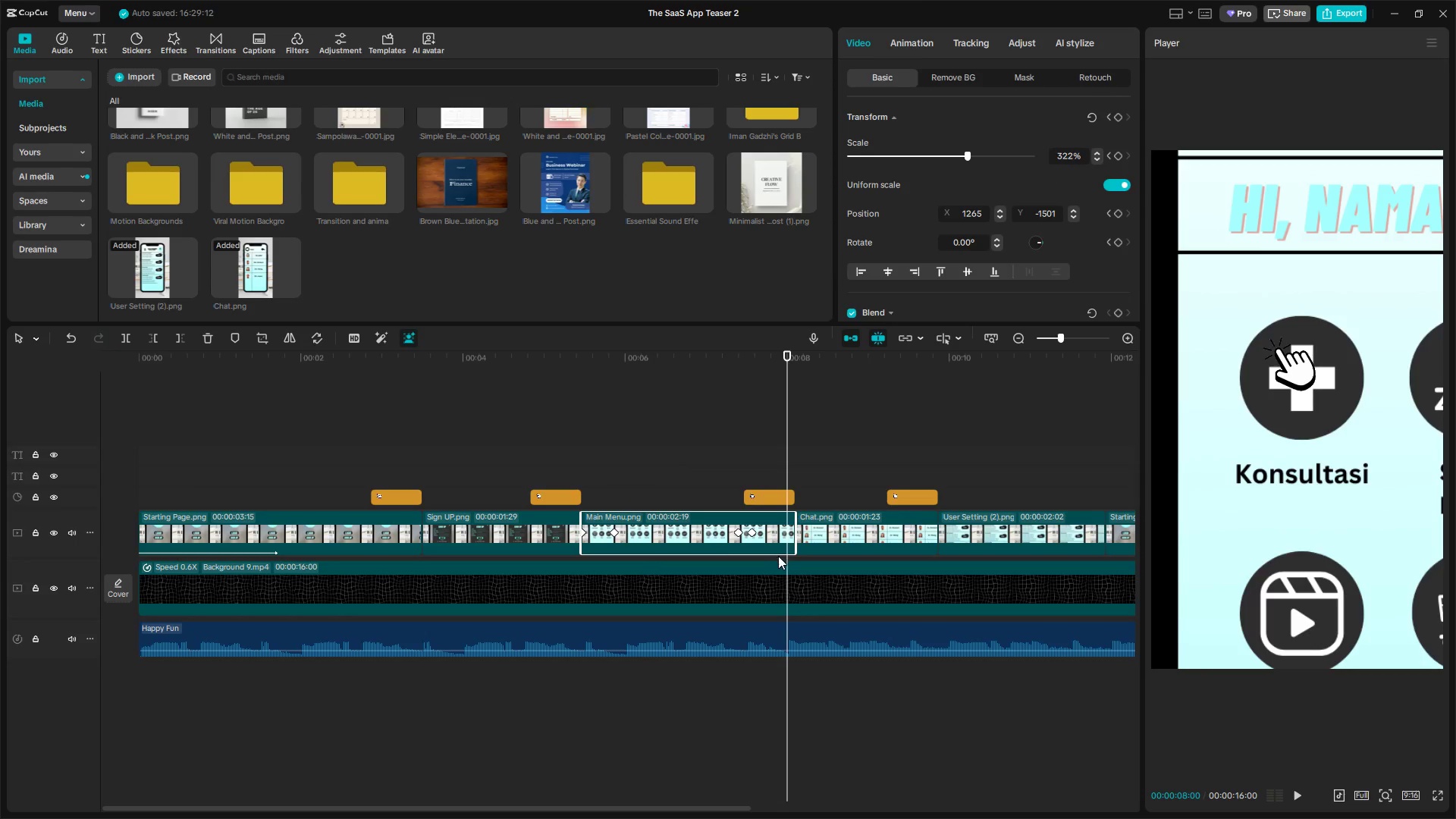 
key(Alt+AltLeft)
 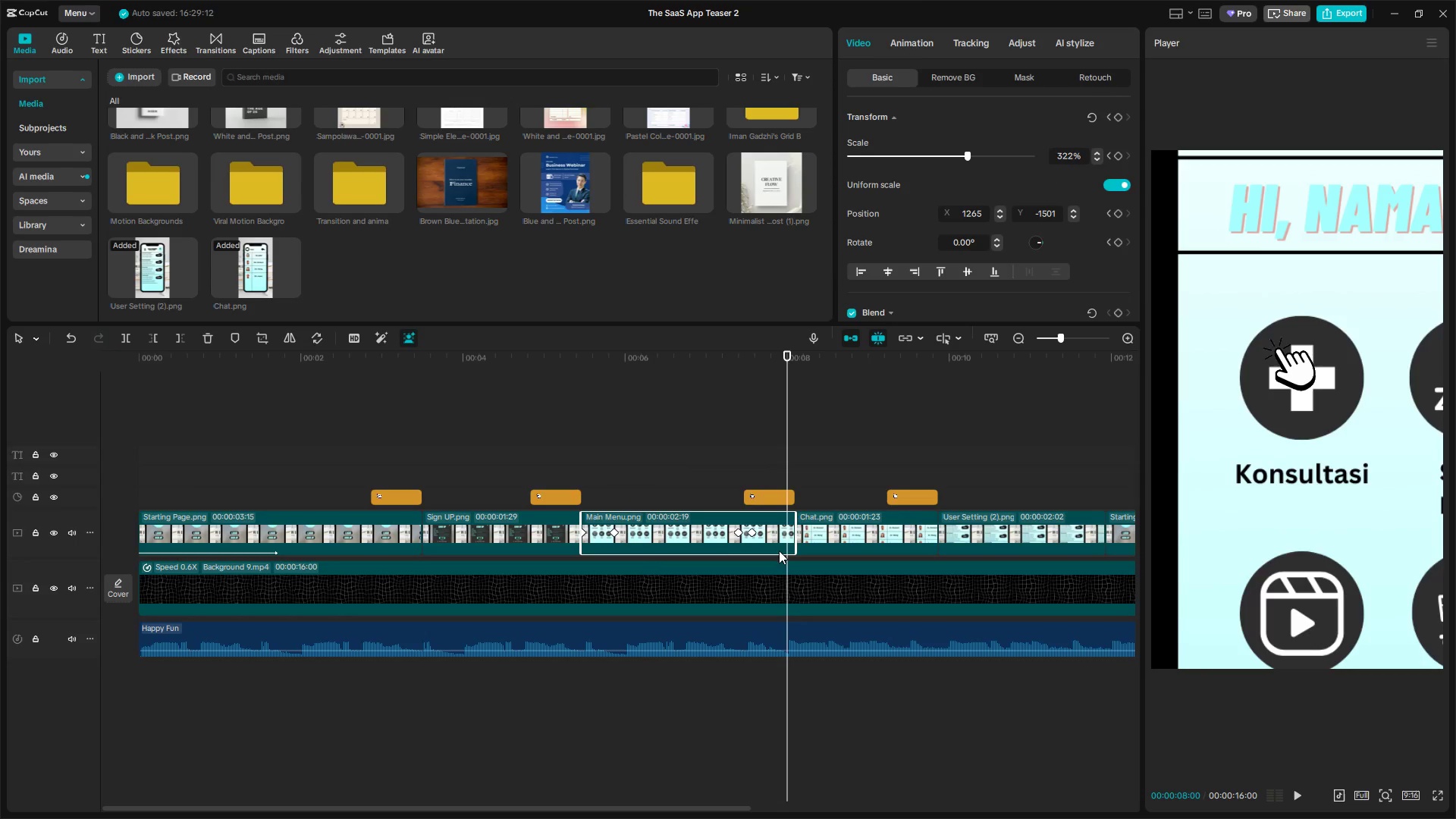 
key(Alt+Meta+MetaLeft)
 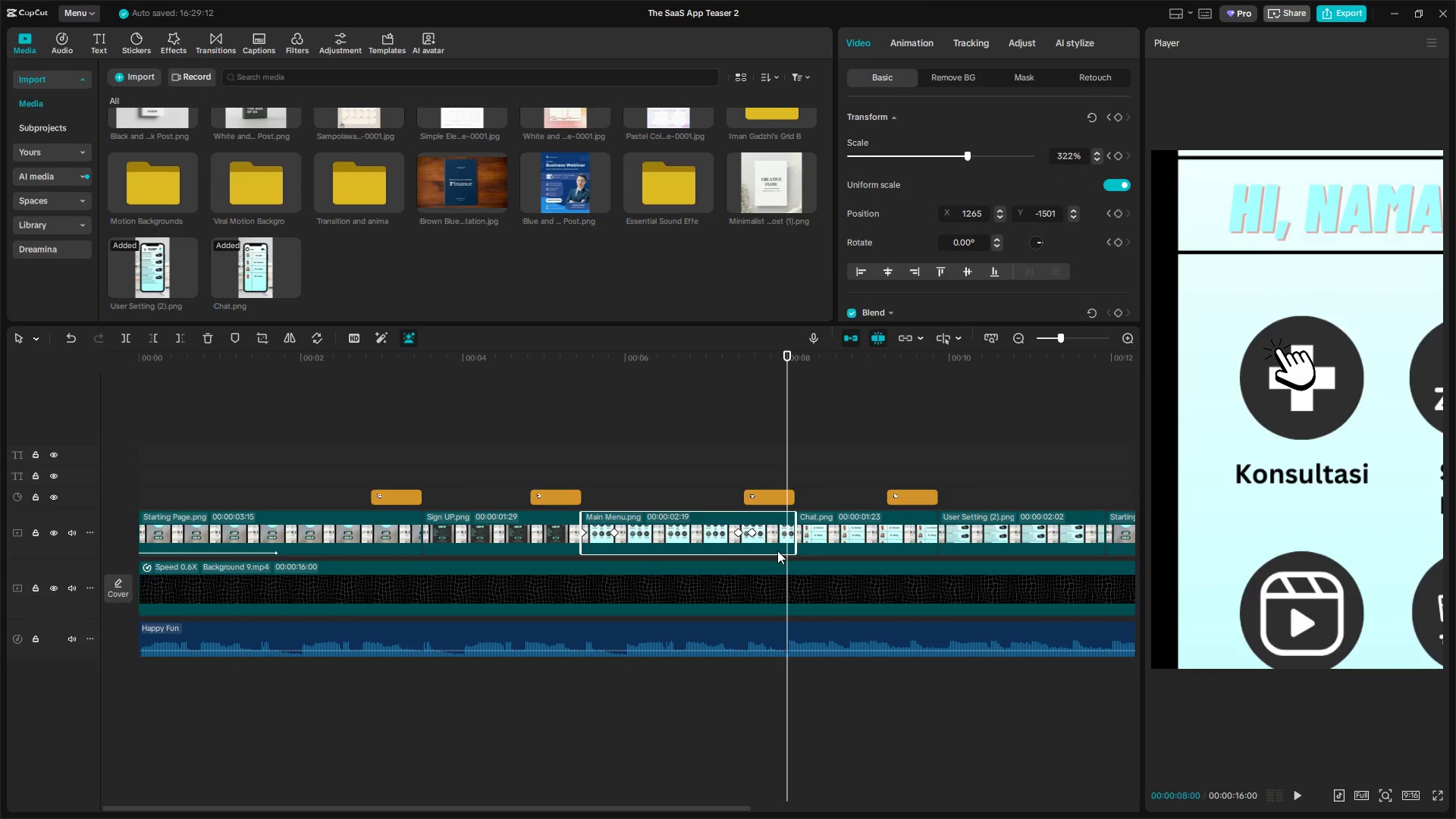 
key(Alt+K)
 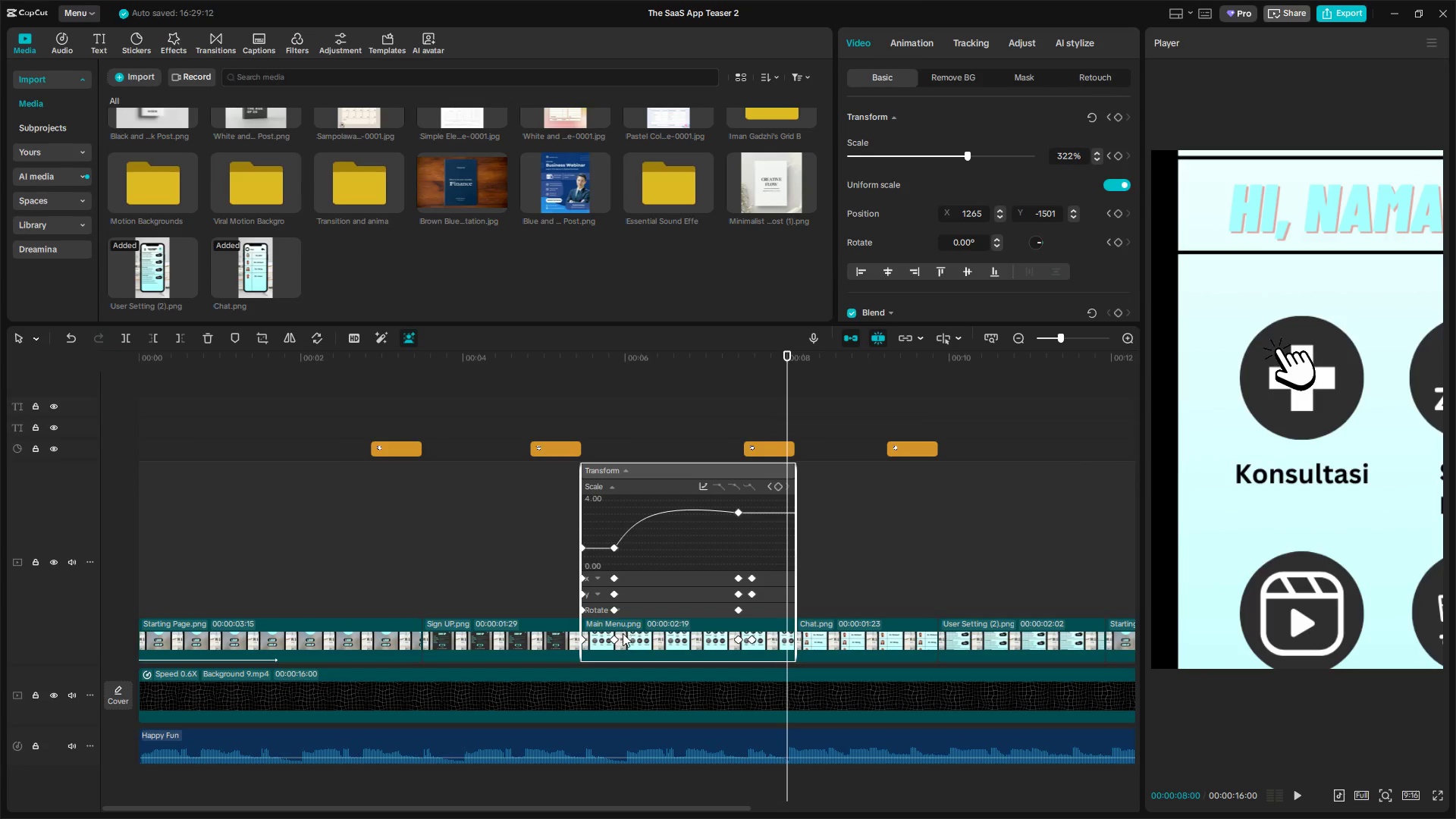 
left_click([587, 639])
 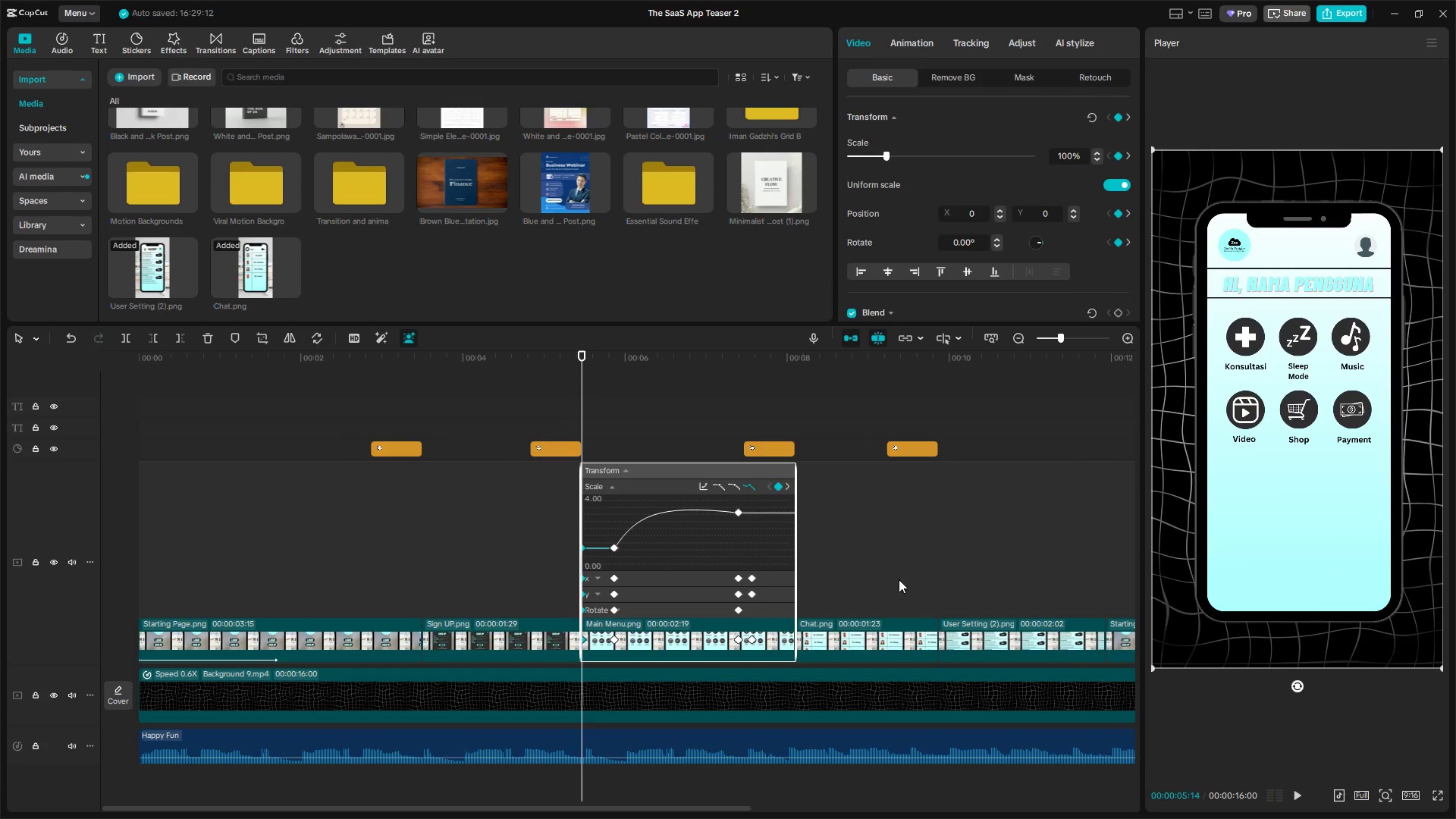 
left_click([703, 489])
 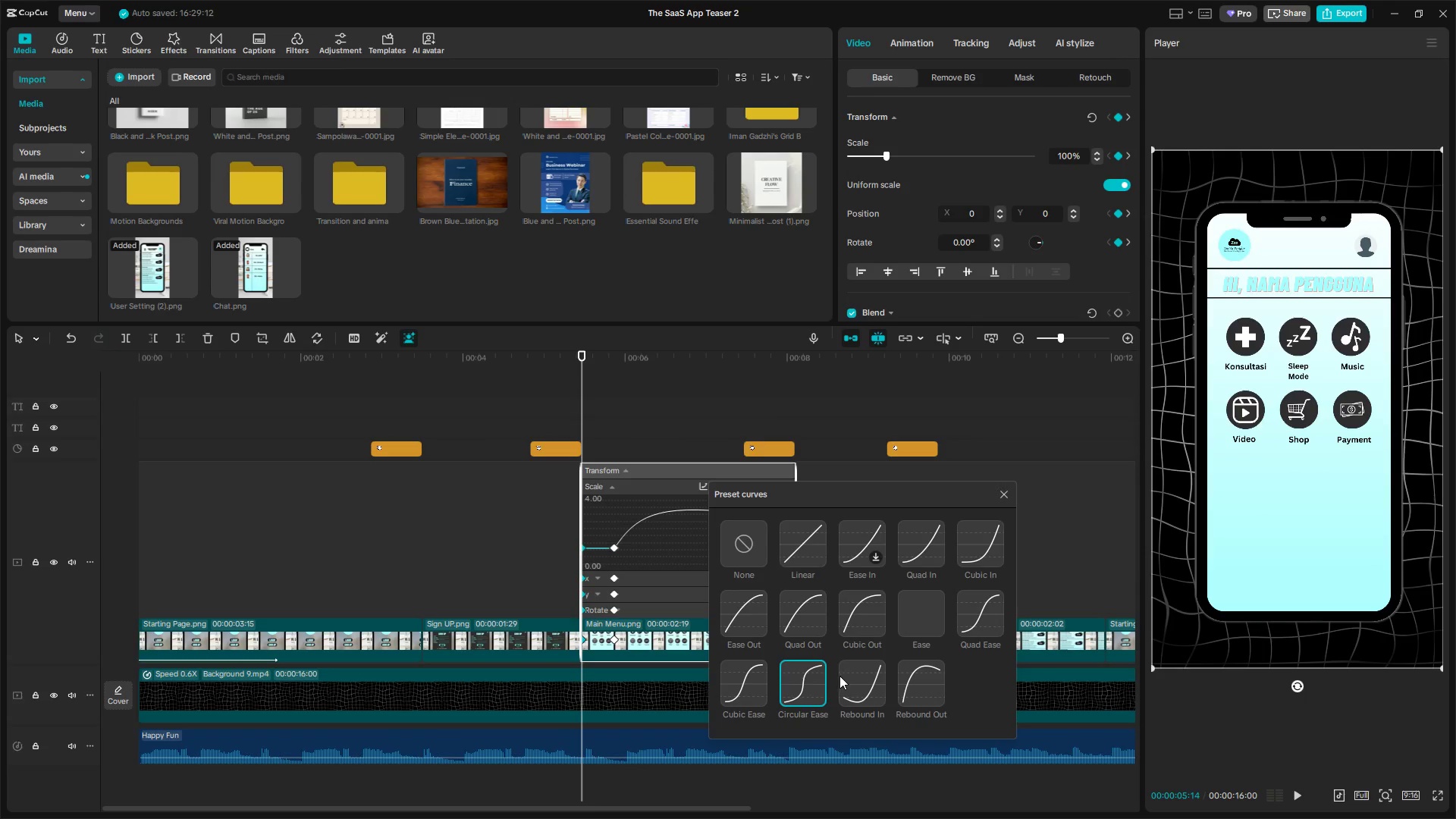 
left_click([807, 679])
 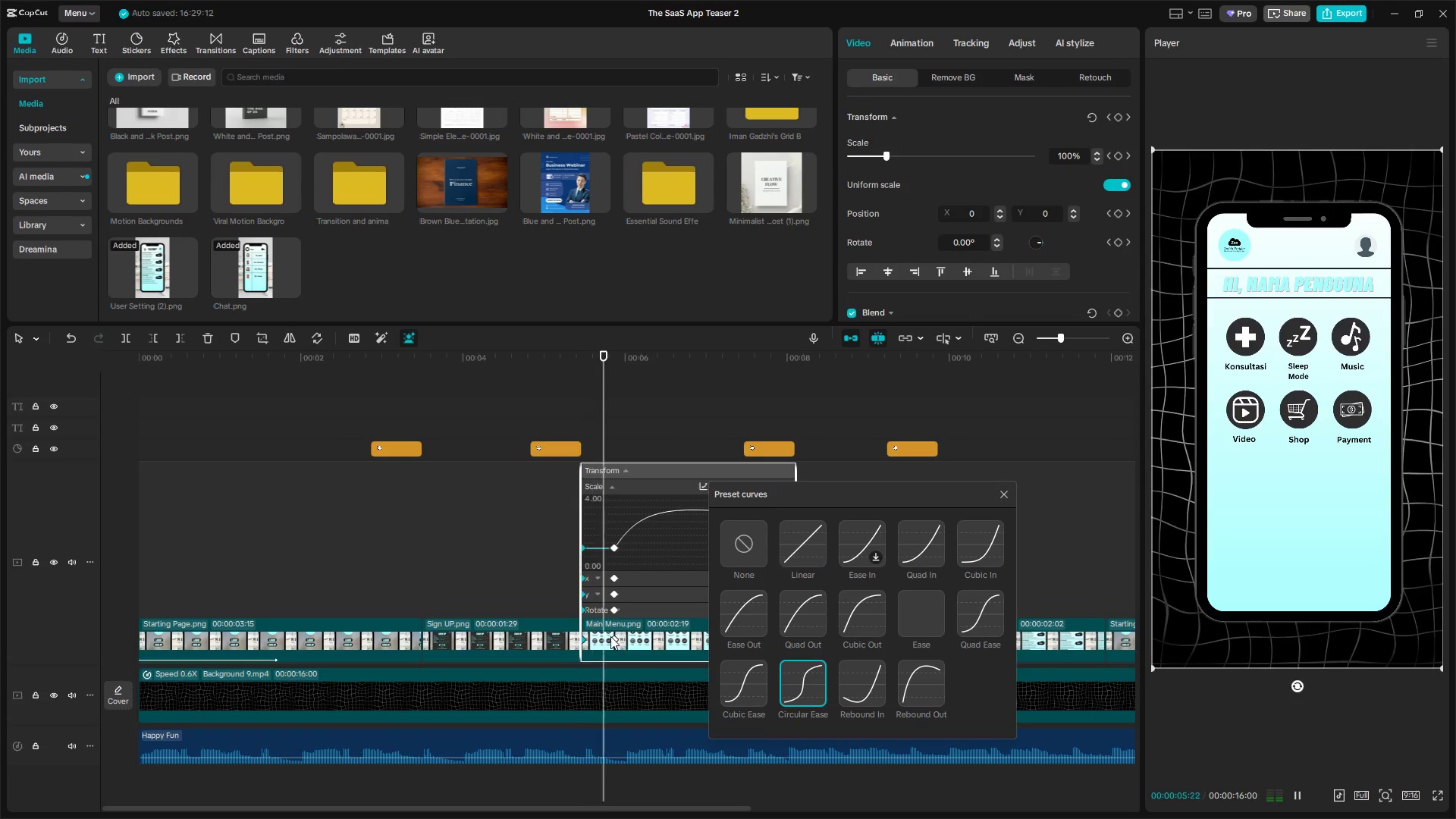 
left_click([613, 636])
 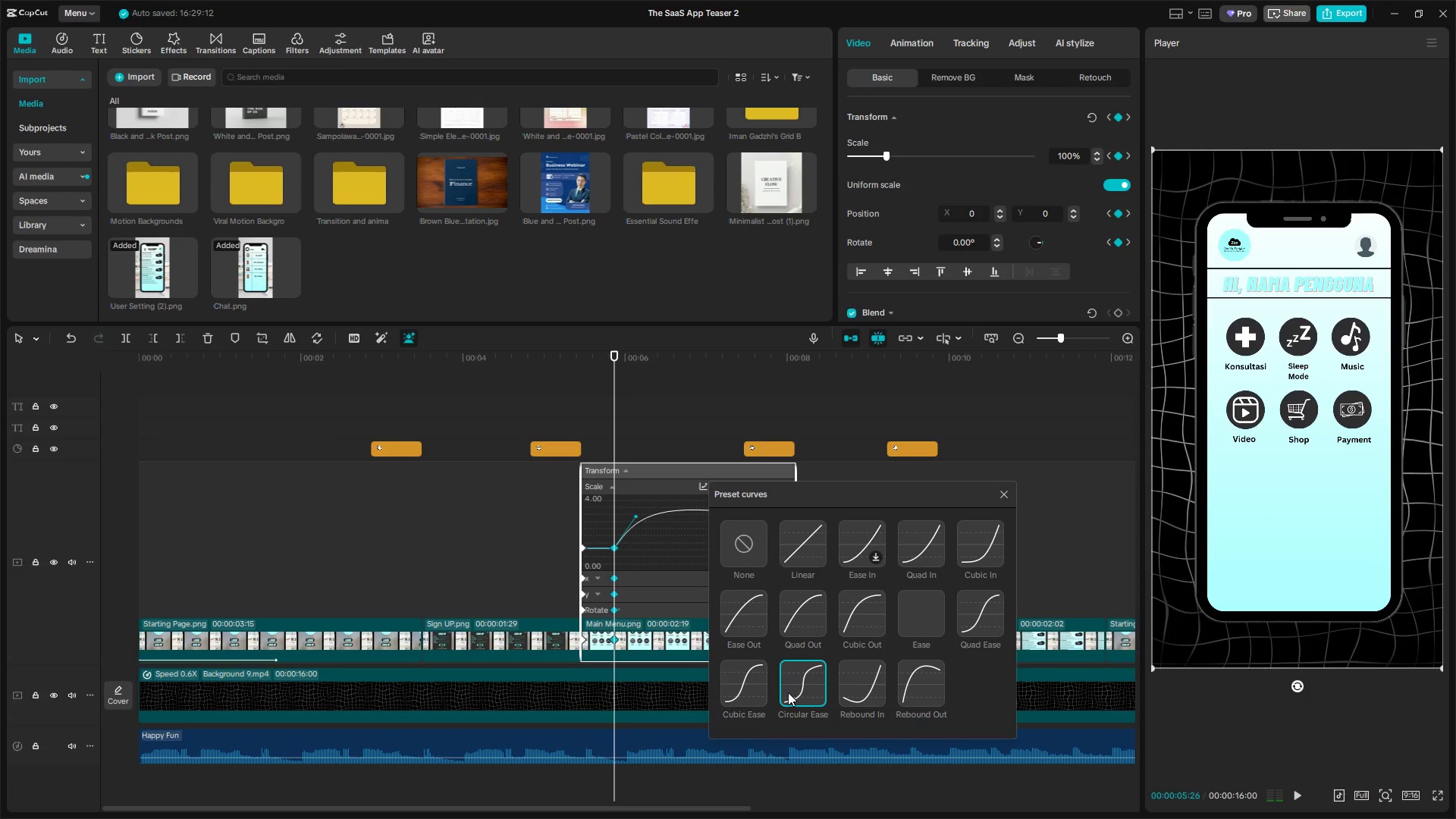 
left_click([799, 693])
 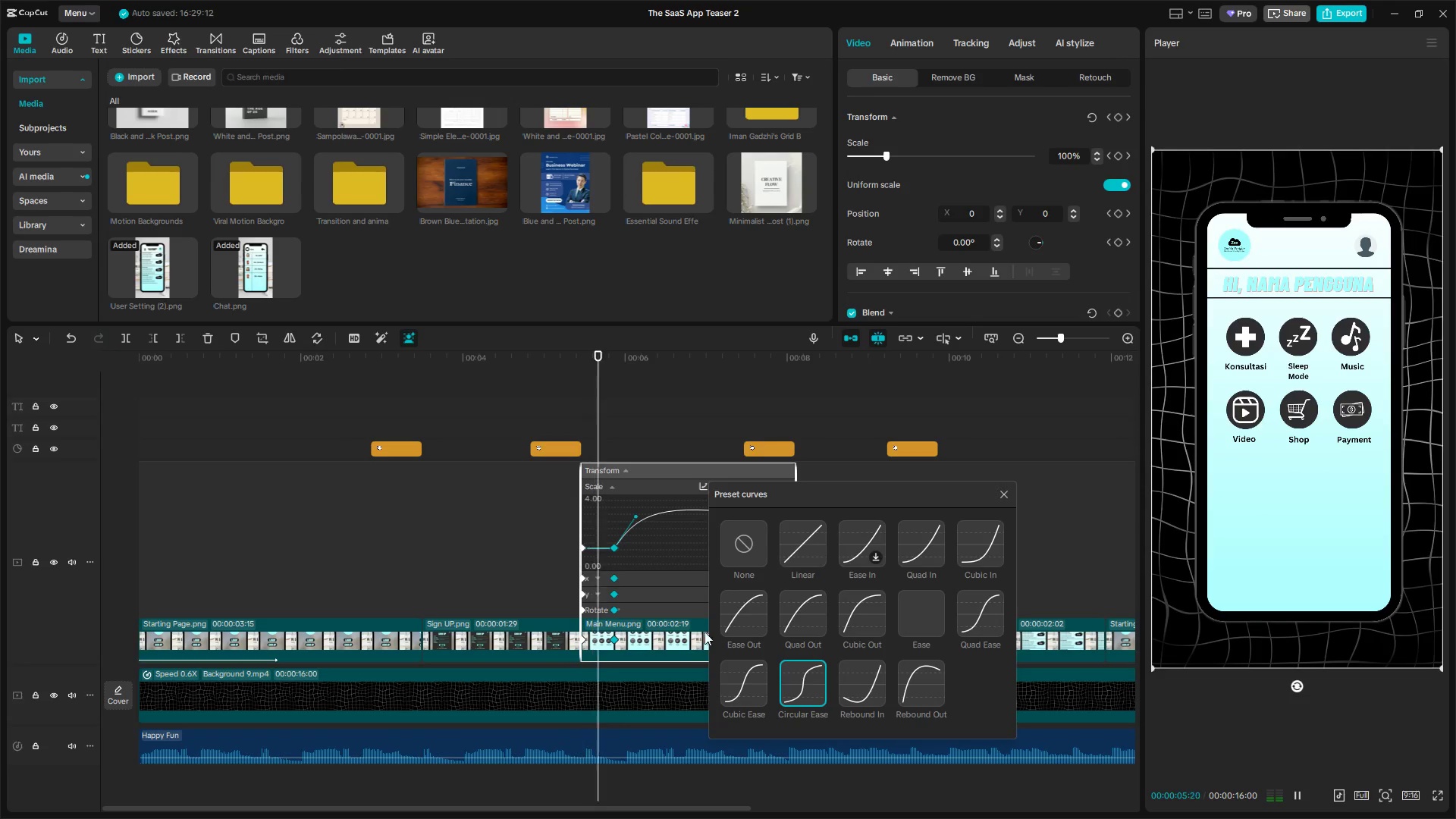 
left_click_drag(start_coordinate=[855, 468], to_coordinate=[883, 474])
 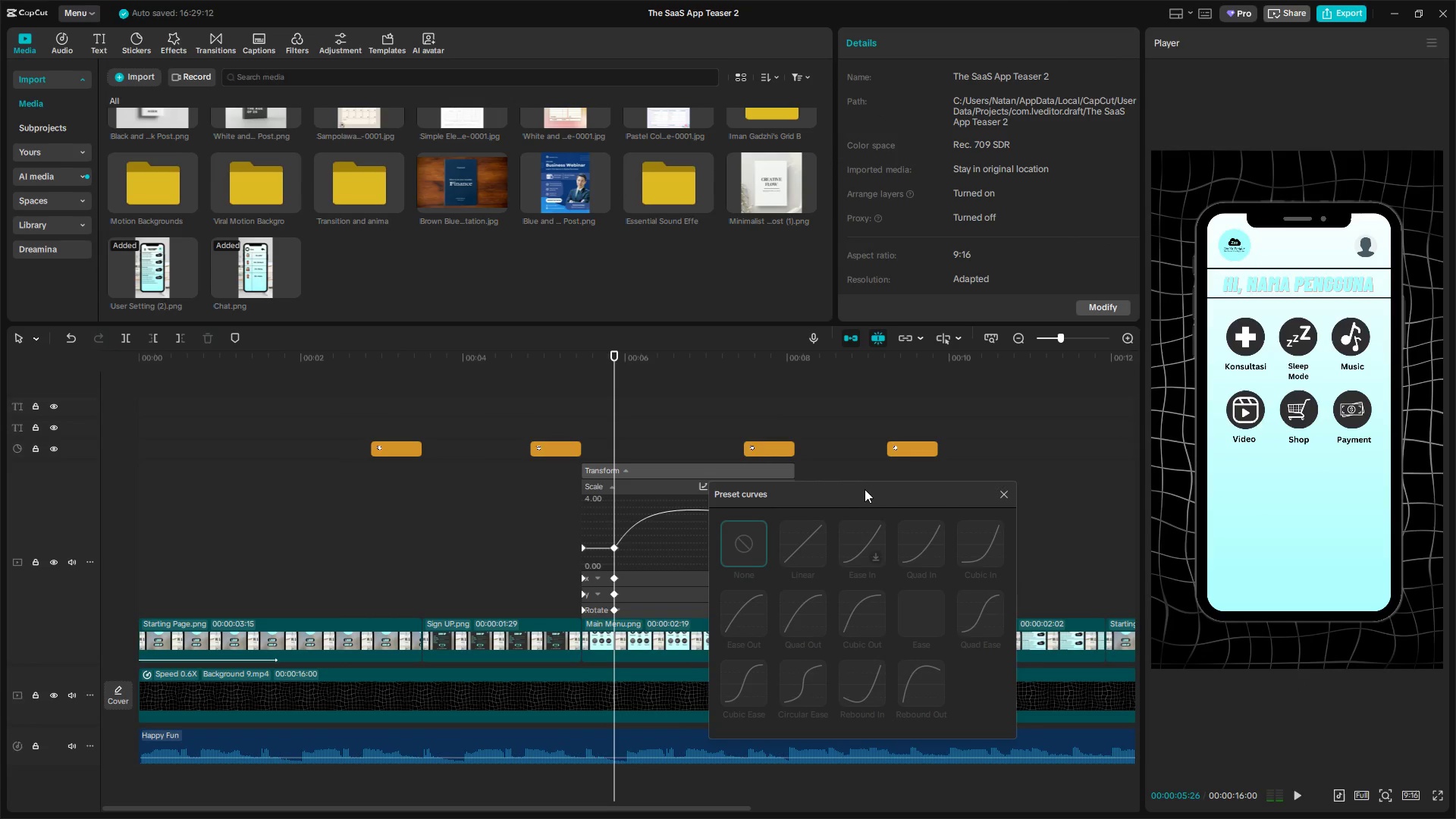 
left_click_drag(start_coordinate=[864, 492], to_coordinate=[1015, 478])
 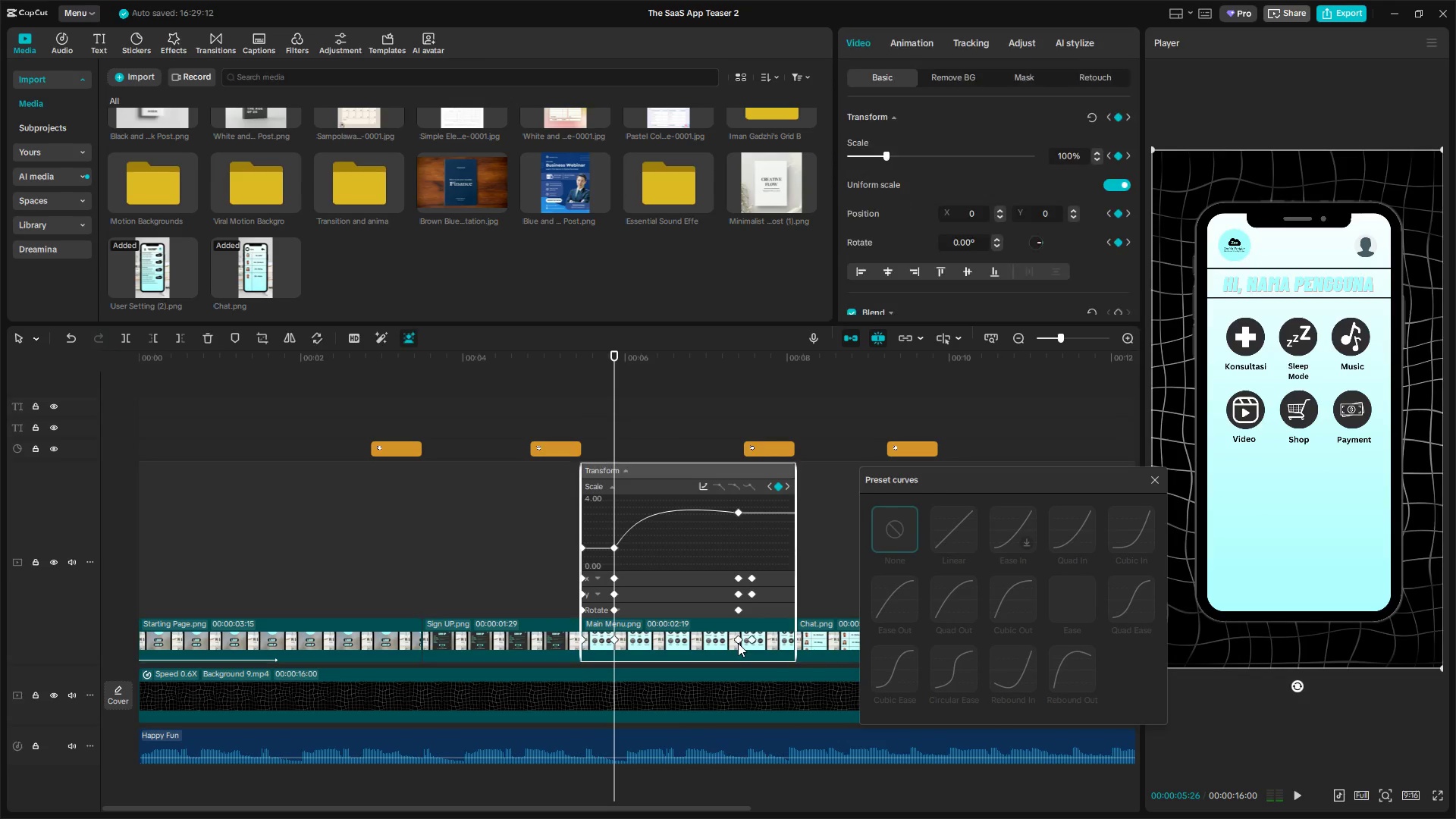 
double_click([737, 639])
 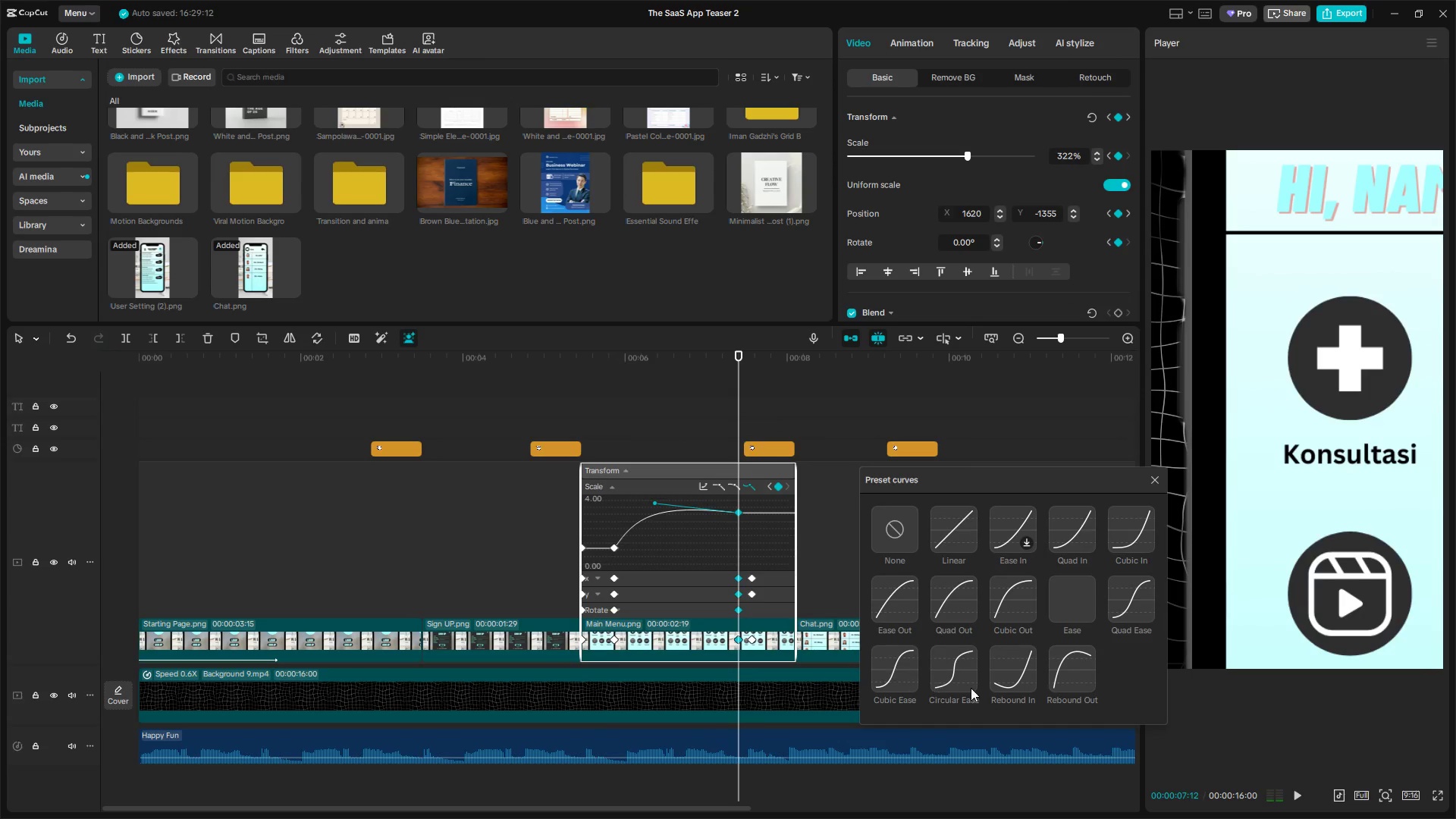 
left_click([955, 676])
 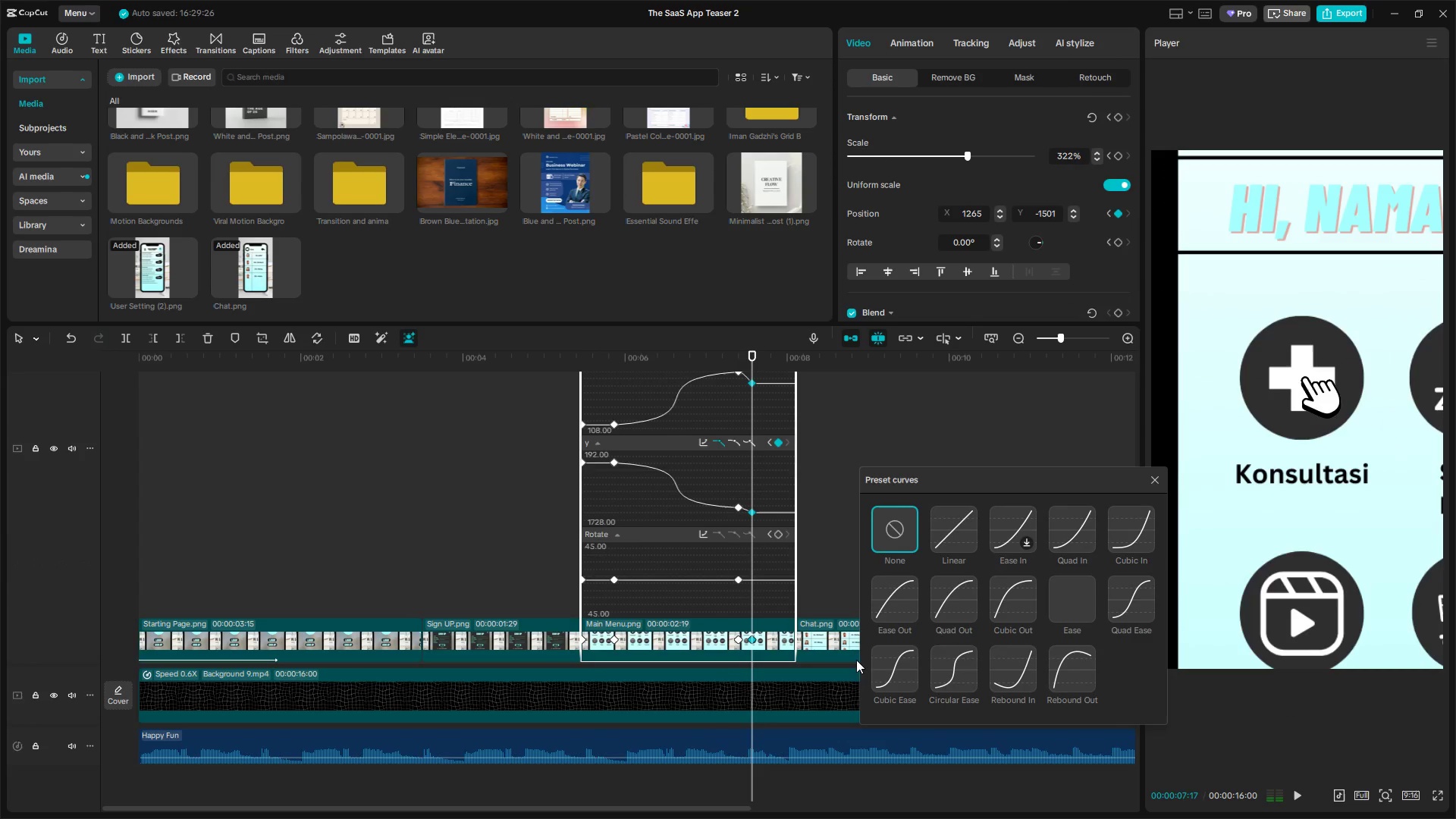 
double_click([963, 681])
 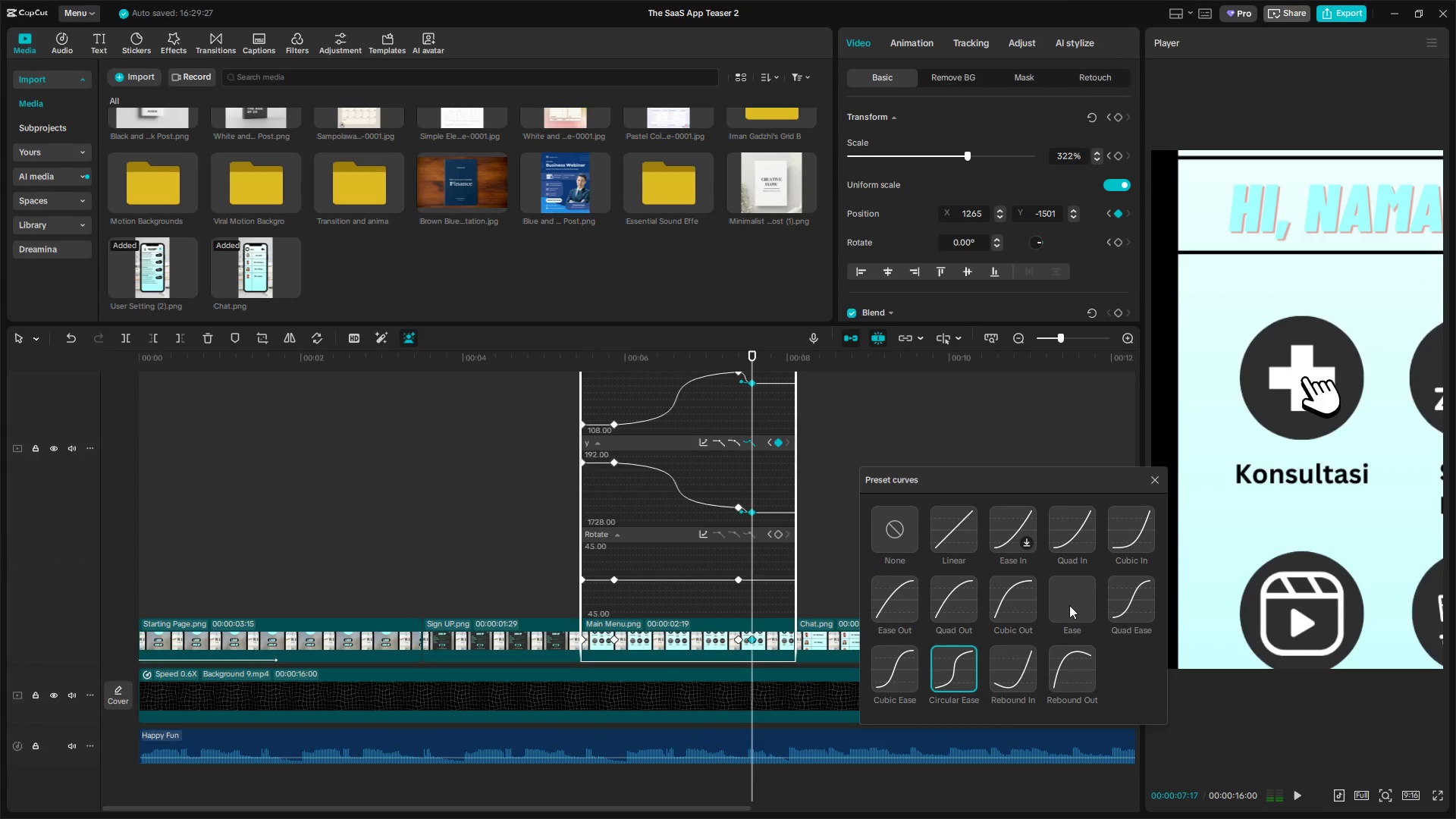 
left_click([1156, 481])
 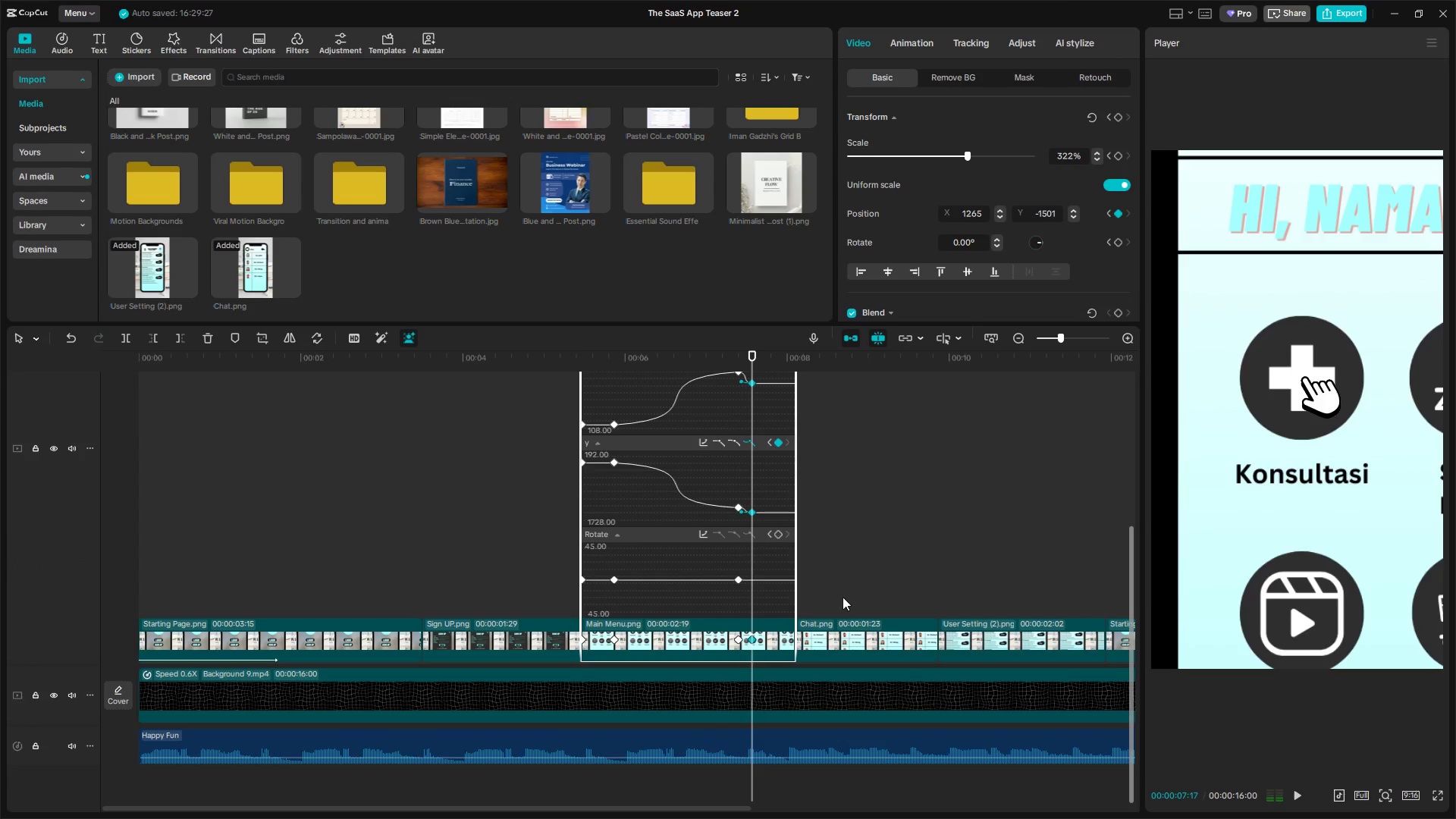 
key(Space)
 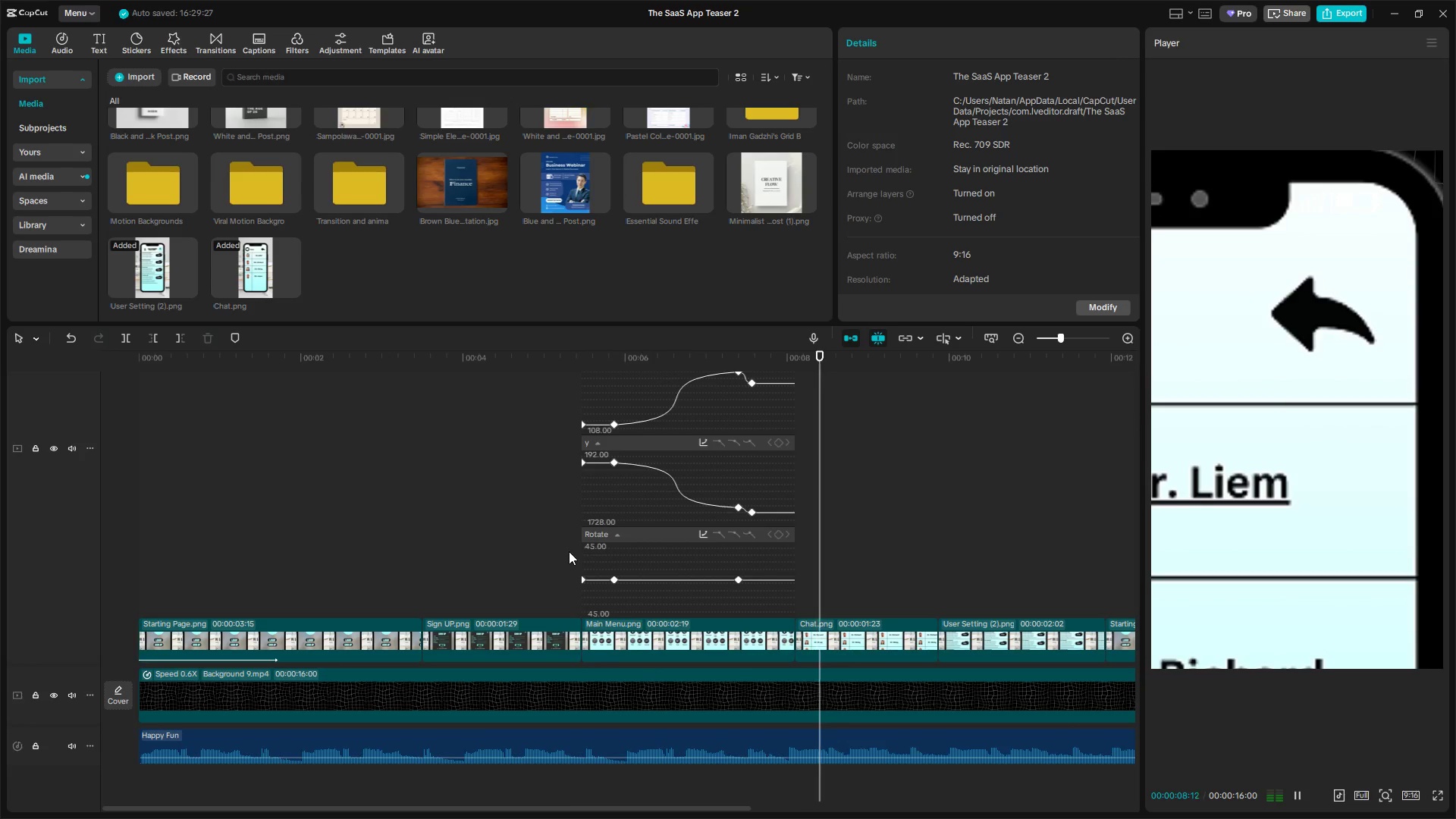 
scroll: coordinate [803, 603], scroll_direction: down, amount: 4.0
 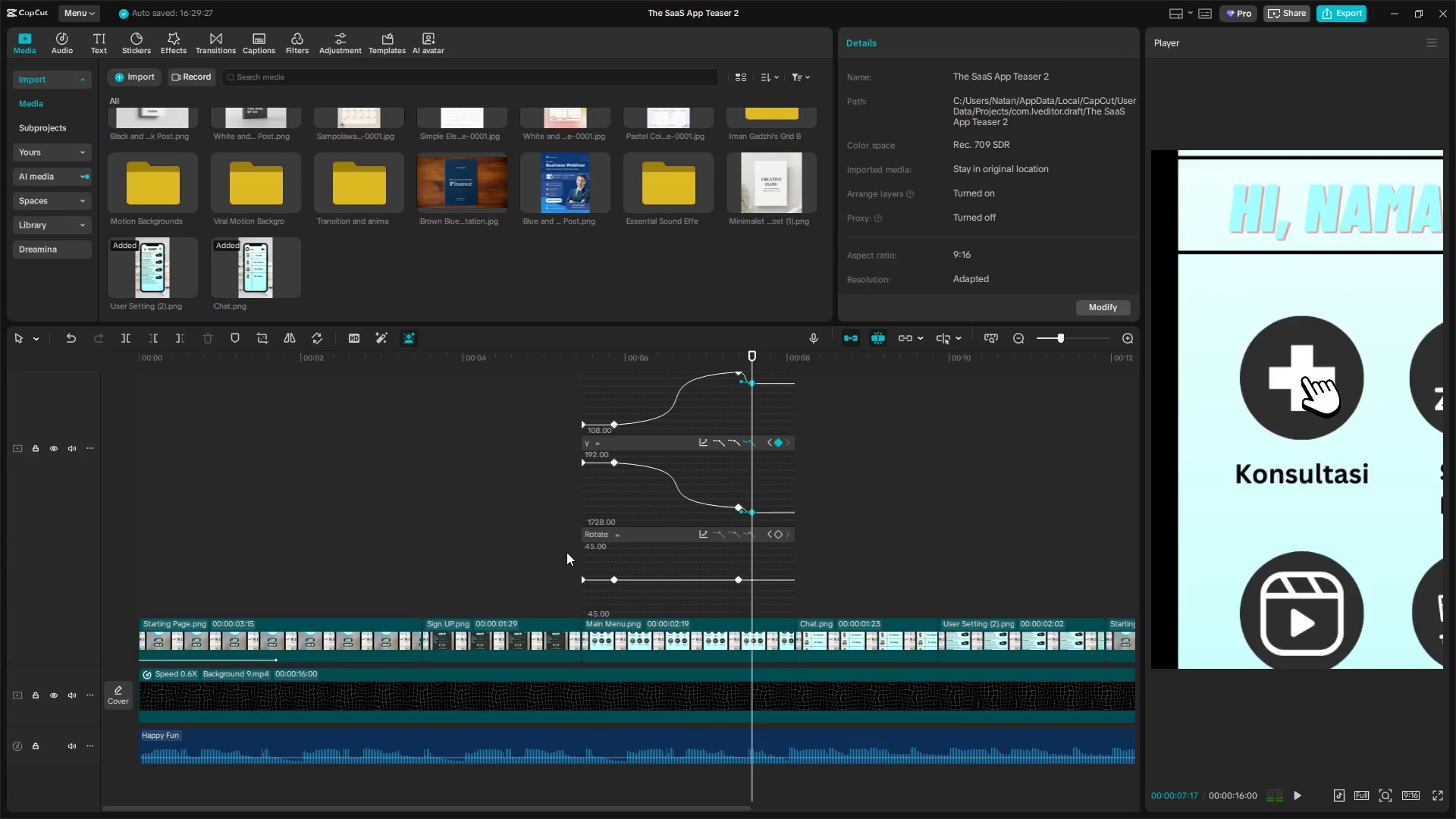 
key(Space)
 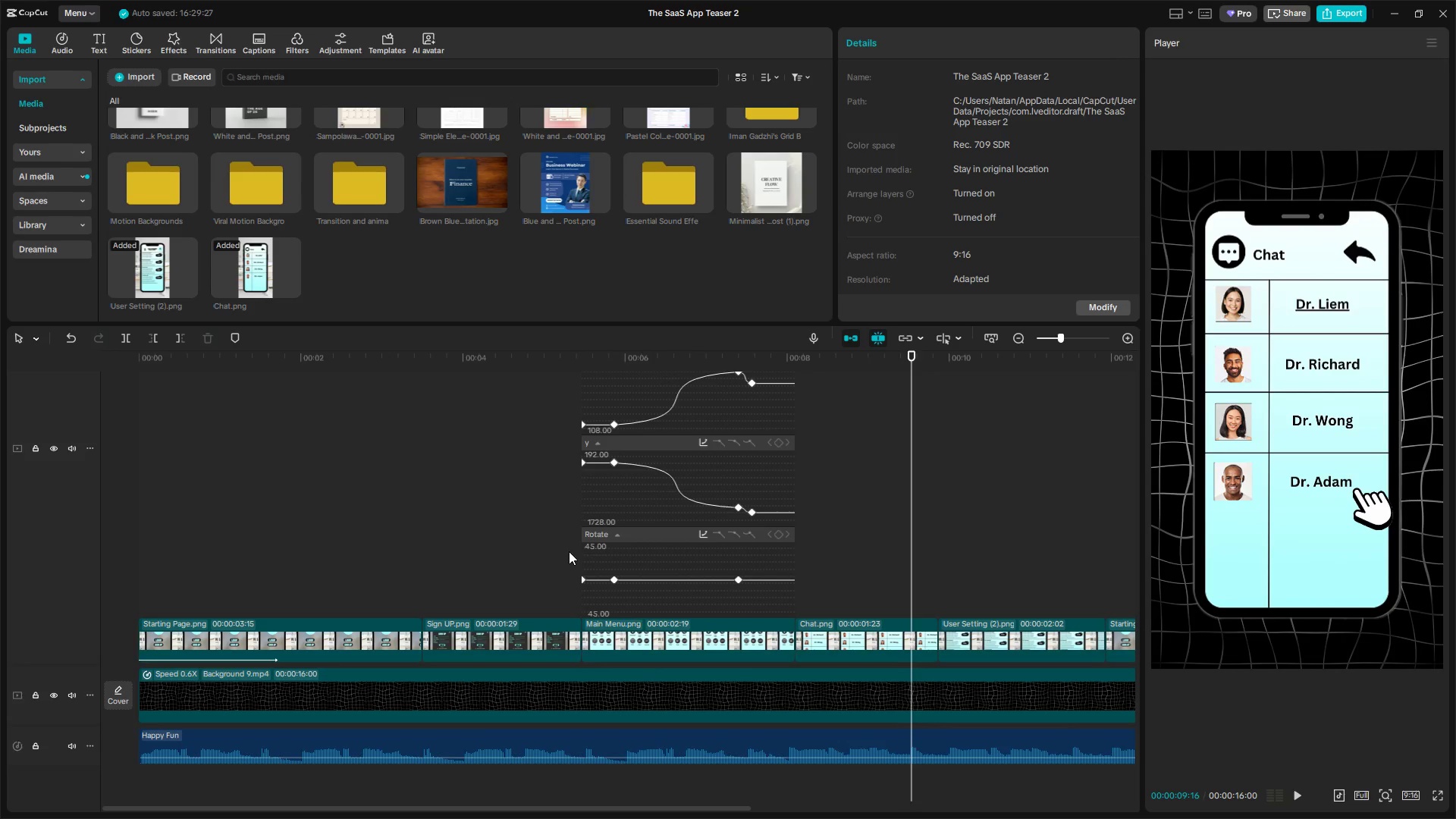 
key(Space)
 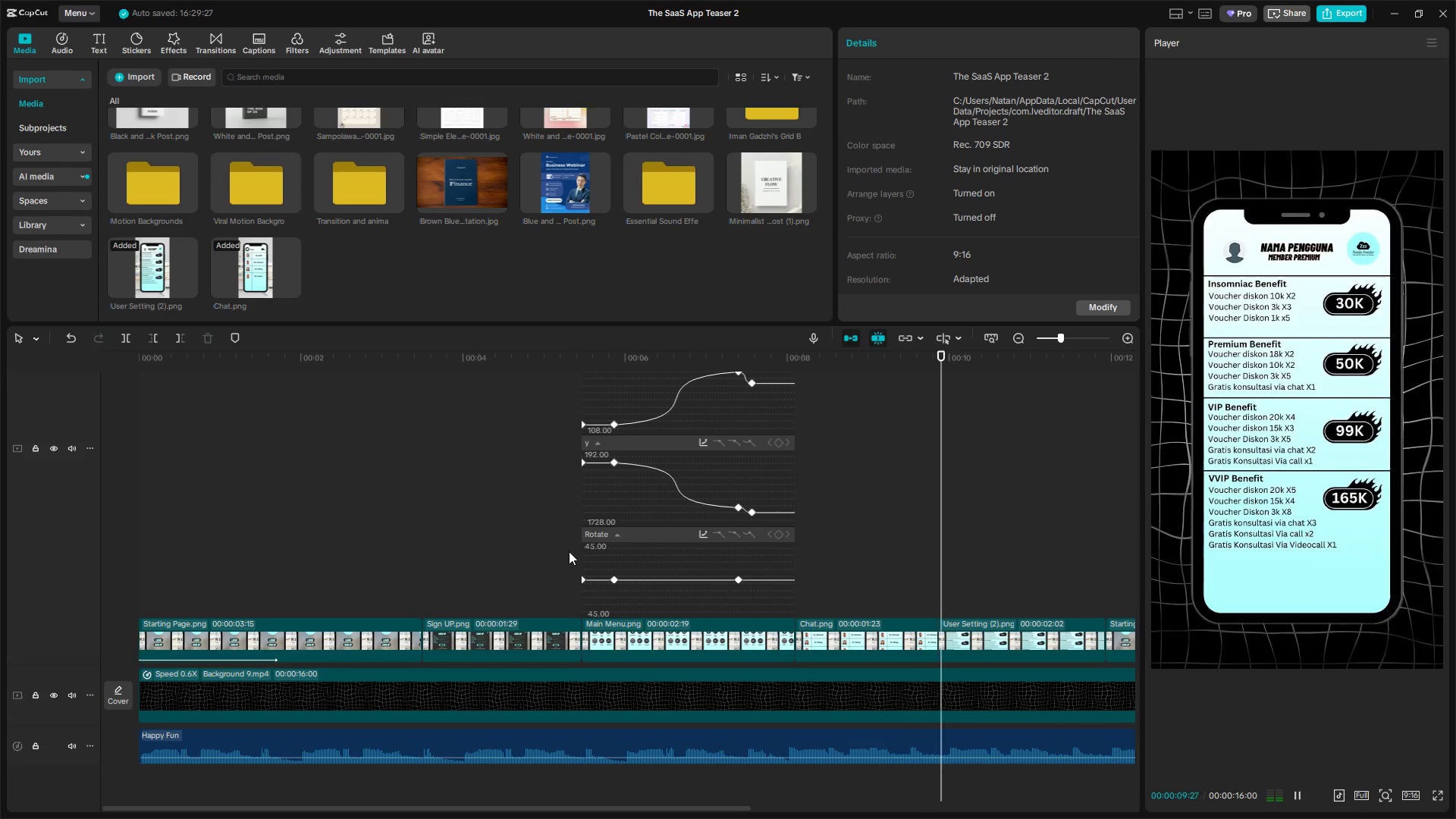 
key(Space)
 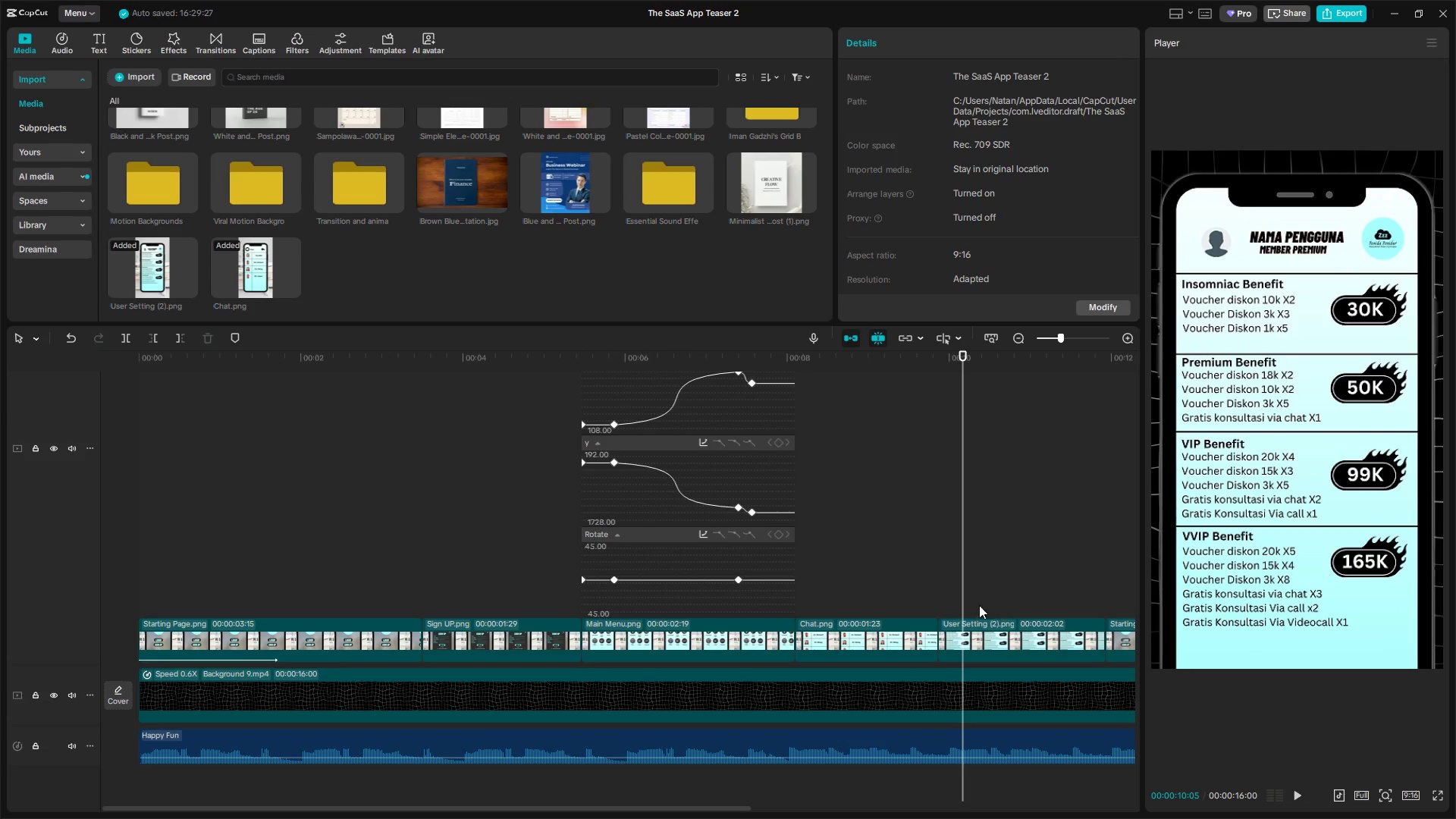 
left_click_drag(start_coordinate=[970, 603], to_coordinate=[931, 601])
 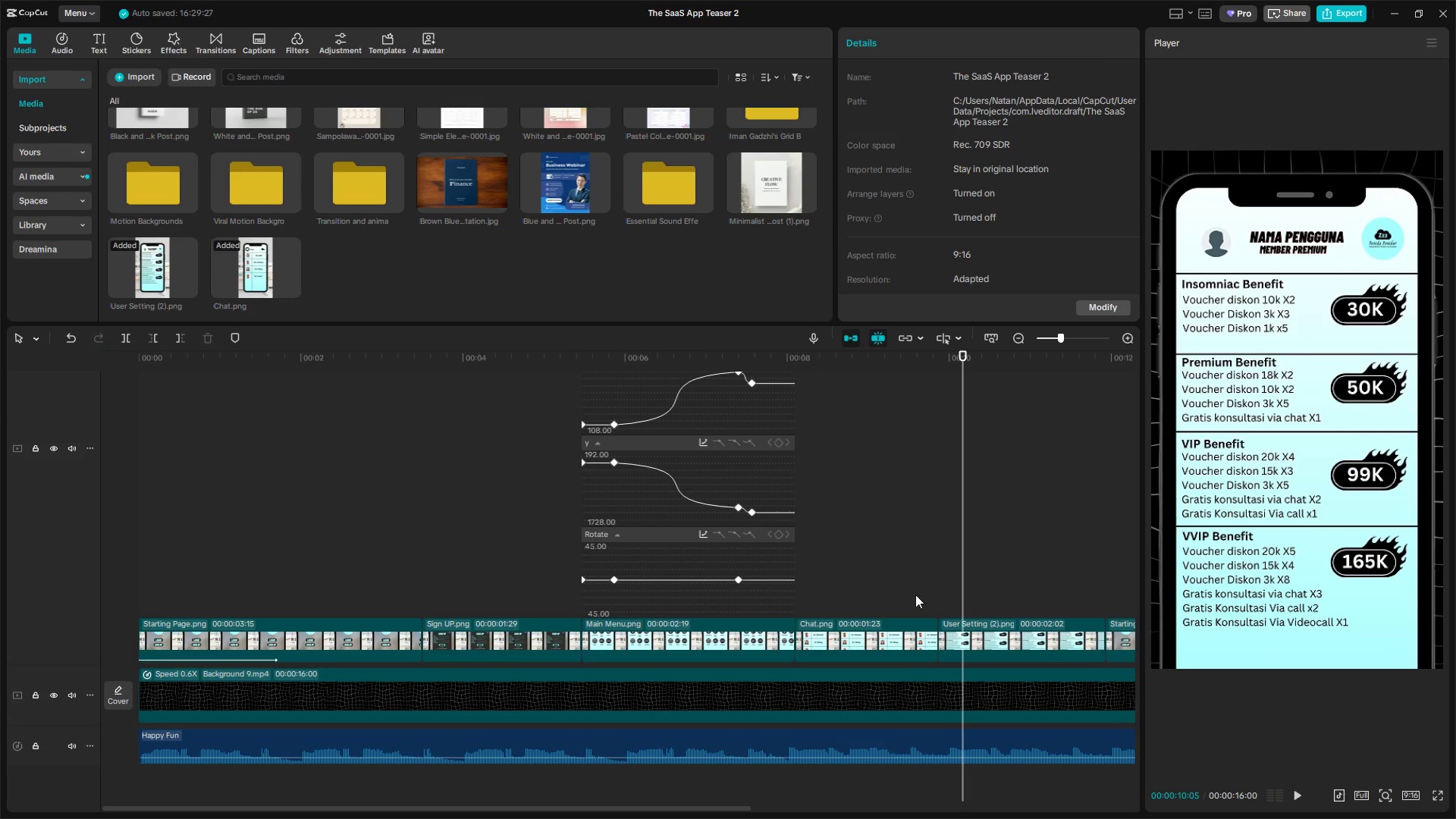 
double_click([912, 592])
 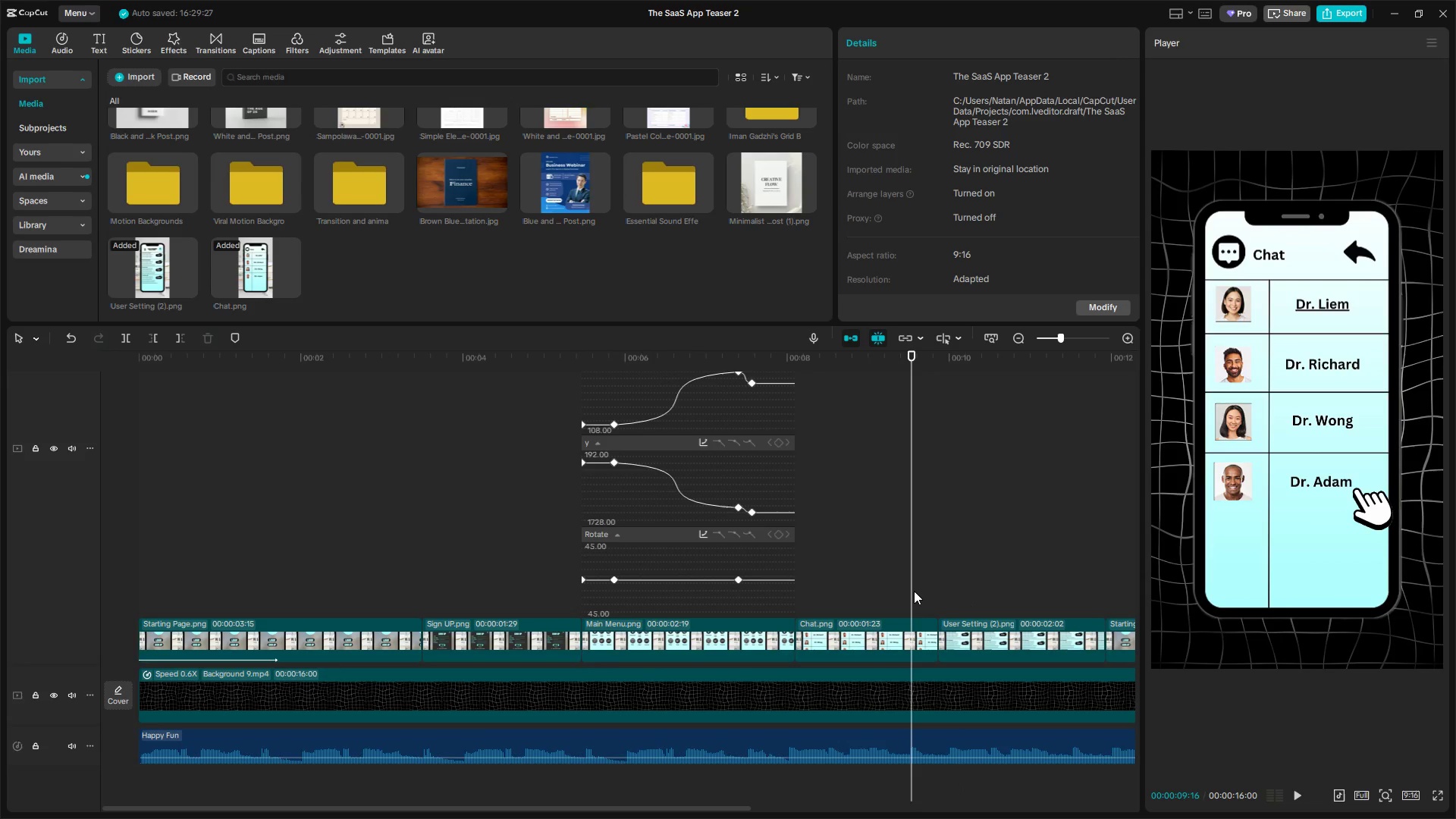 
key(Alt+Tab)
 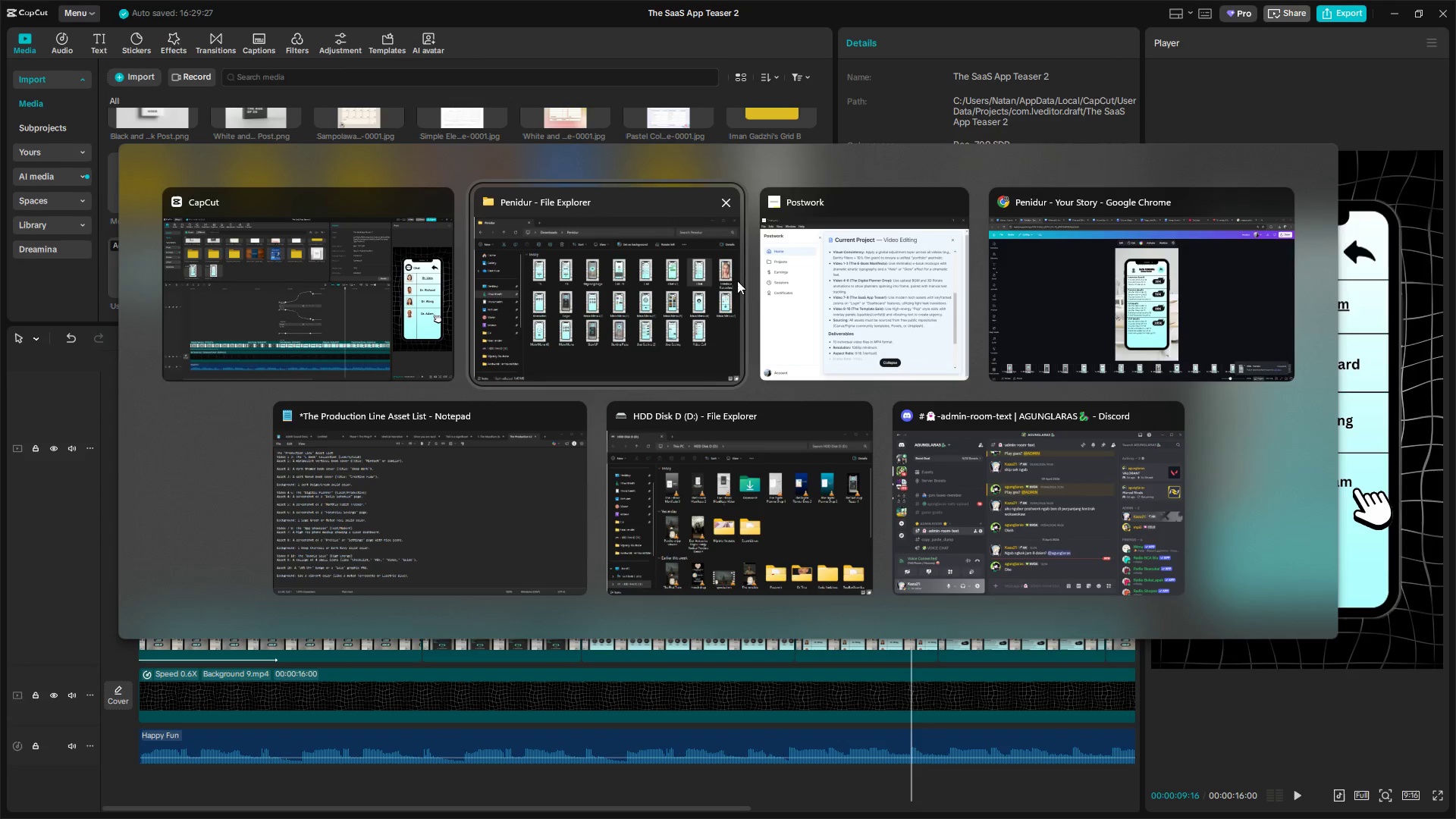 
key(Alt+Tab)
 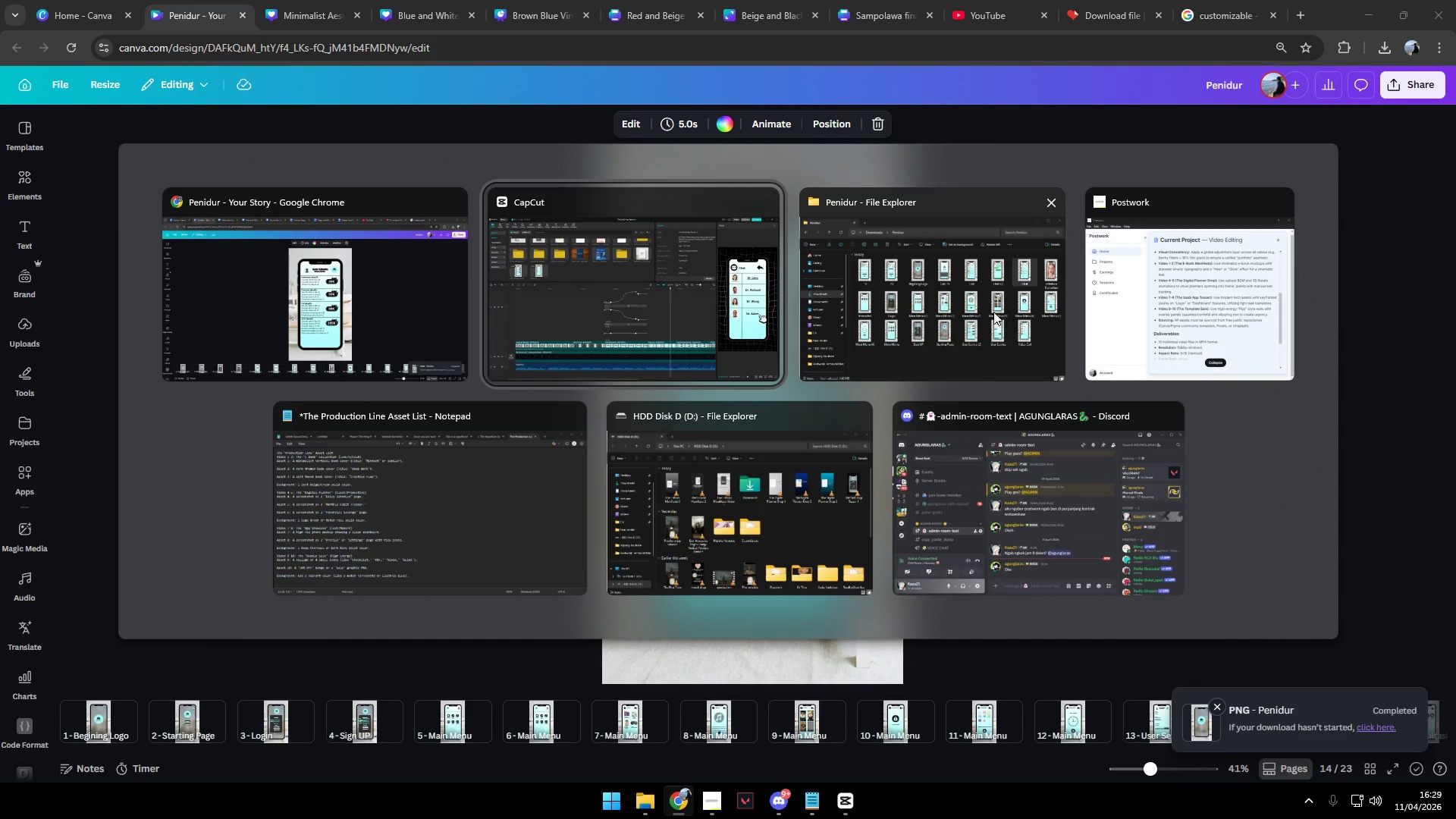 
left_click([905, 306])
 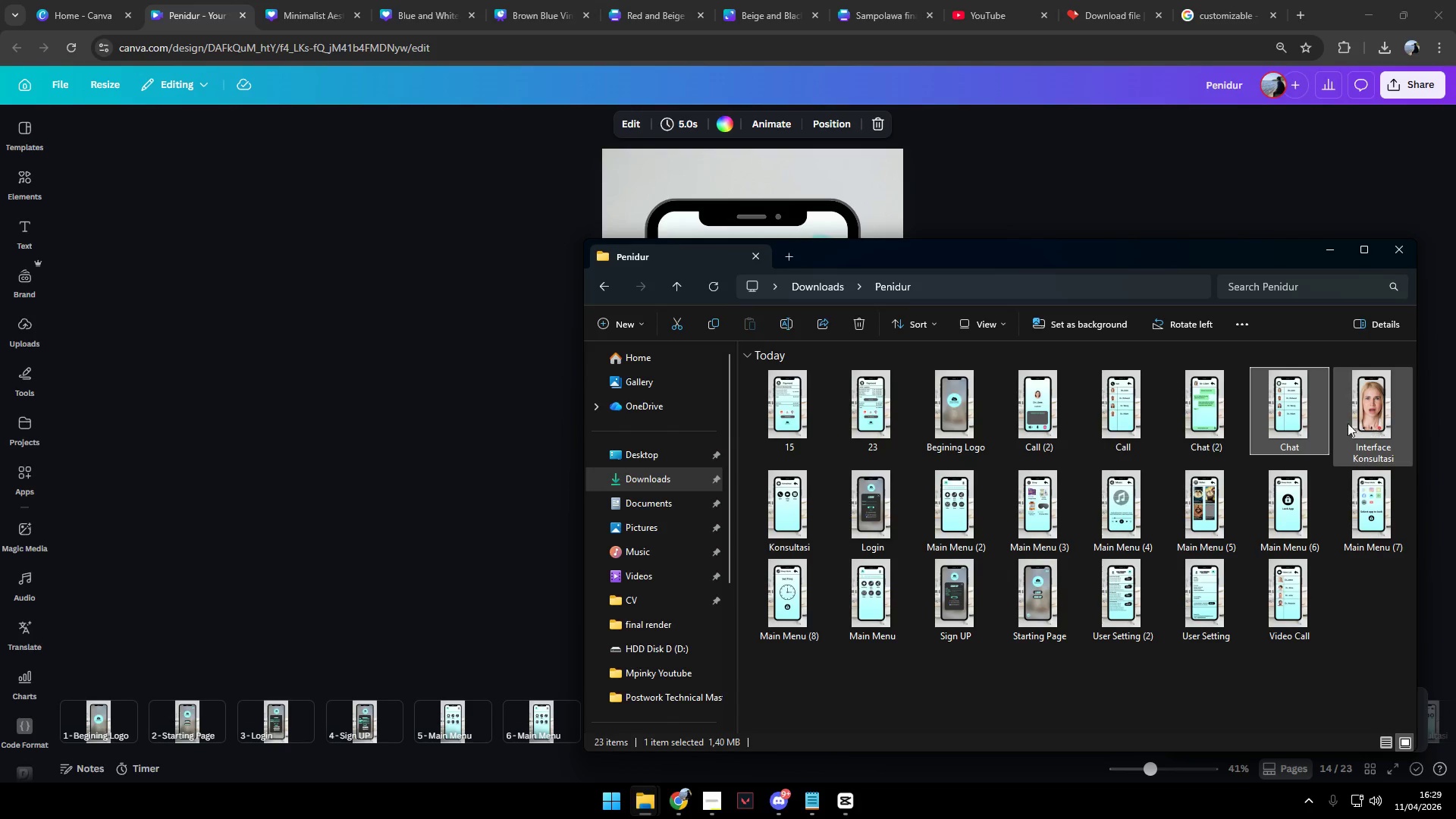 
left_click([1030, 410])
 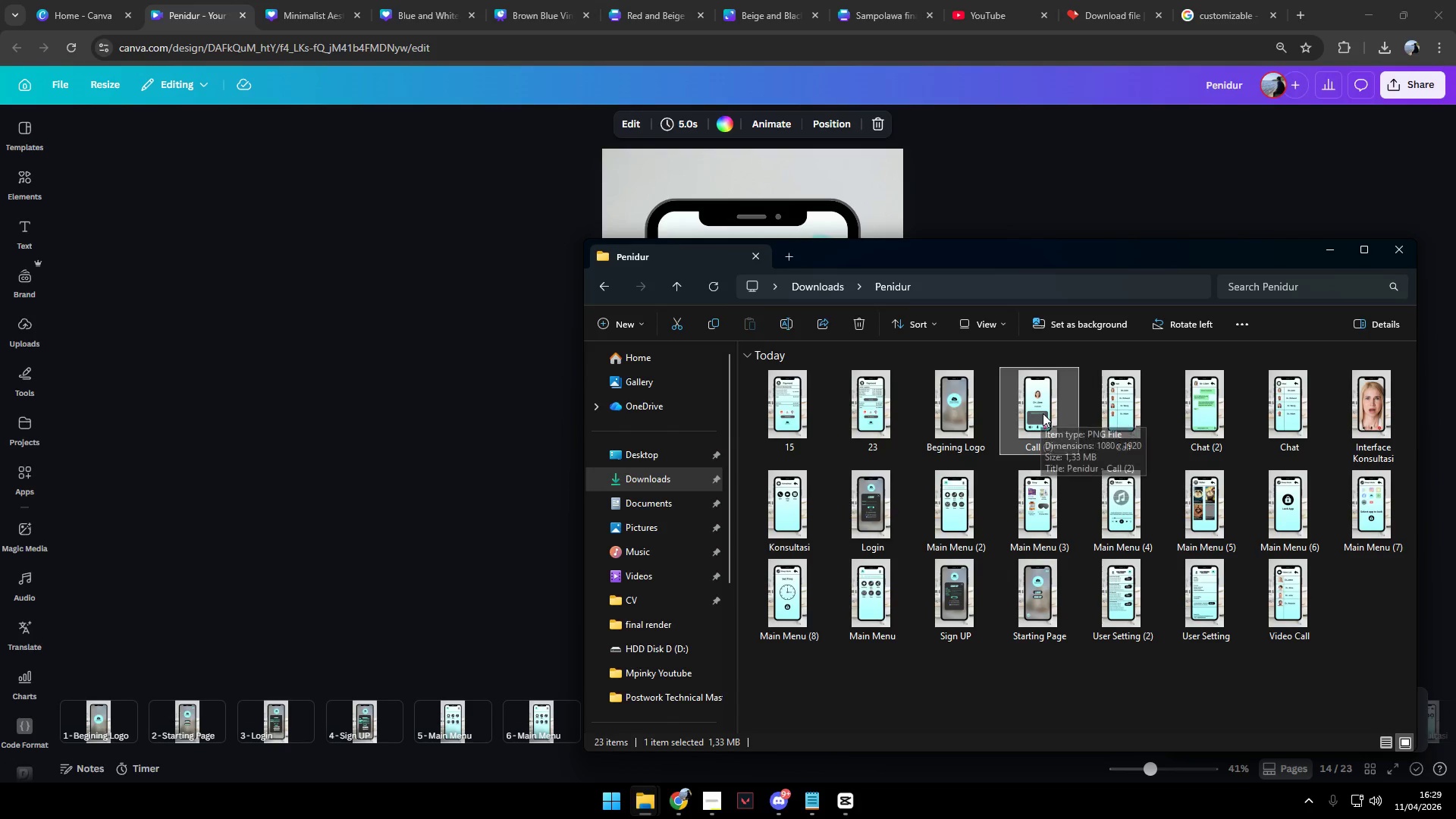 
key(Alt+Tab)
 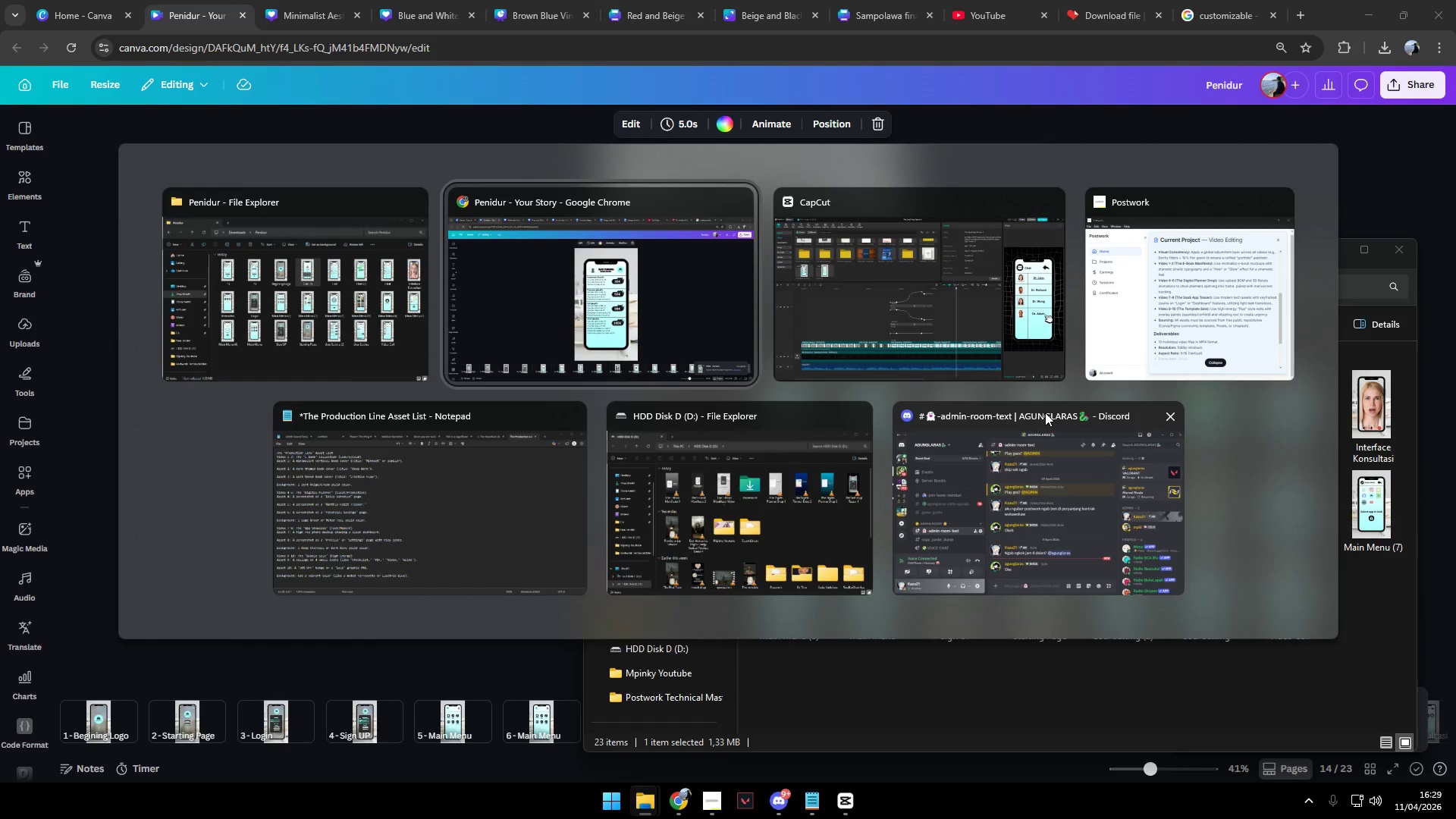 
key(Alt+Tab)
 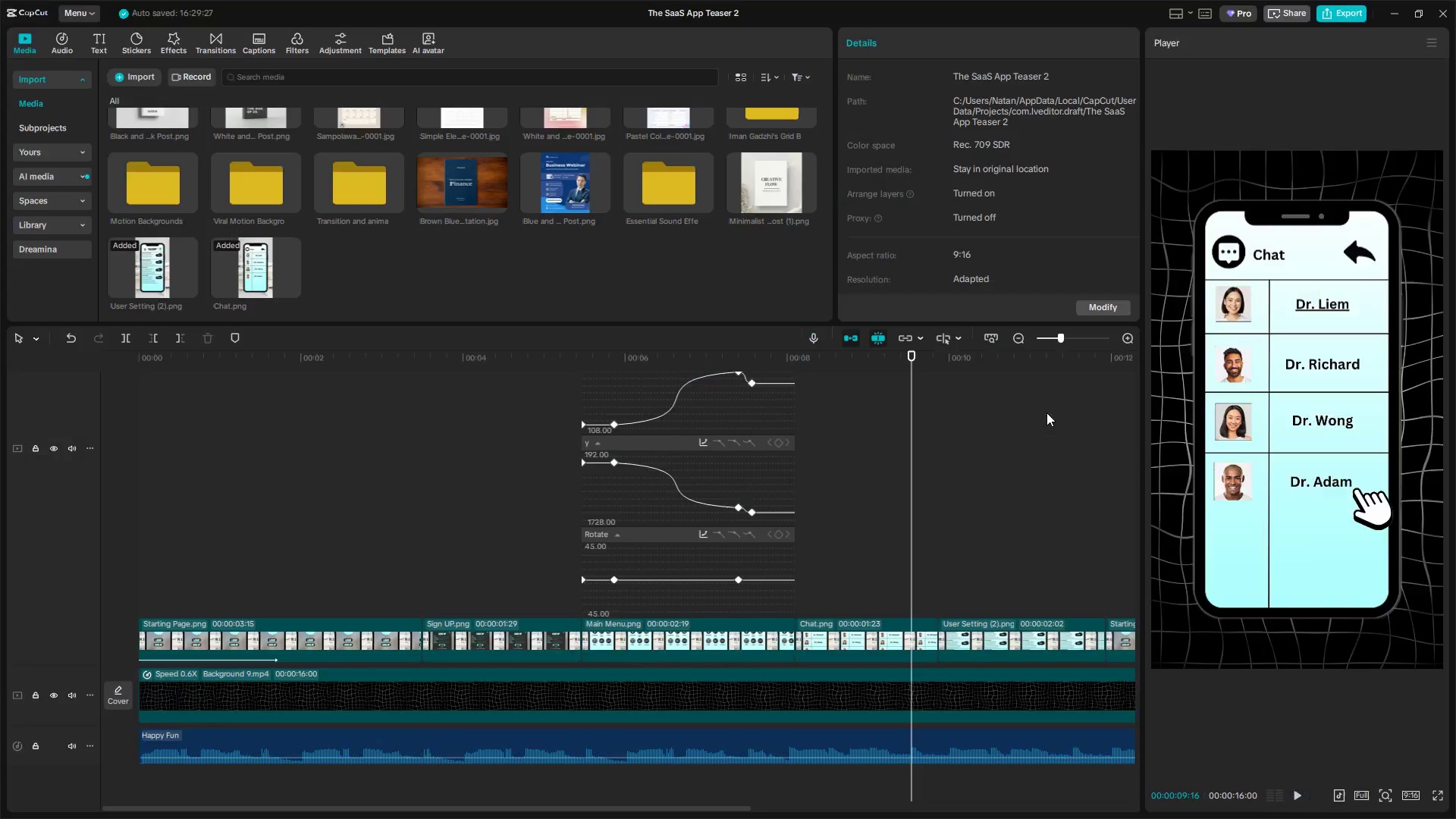 
key(Alt+Tab)
 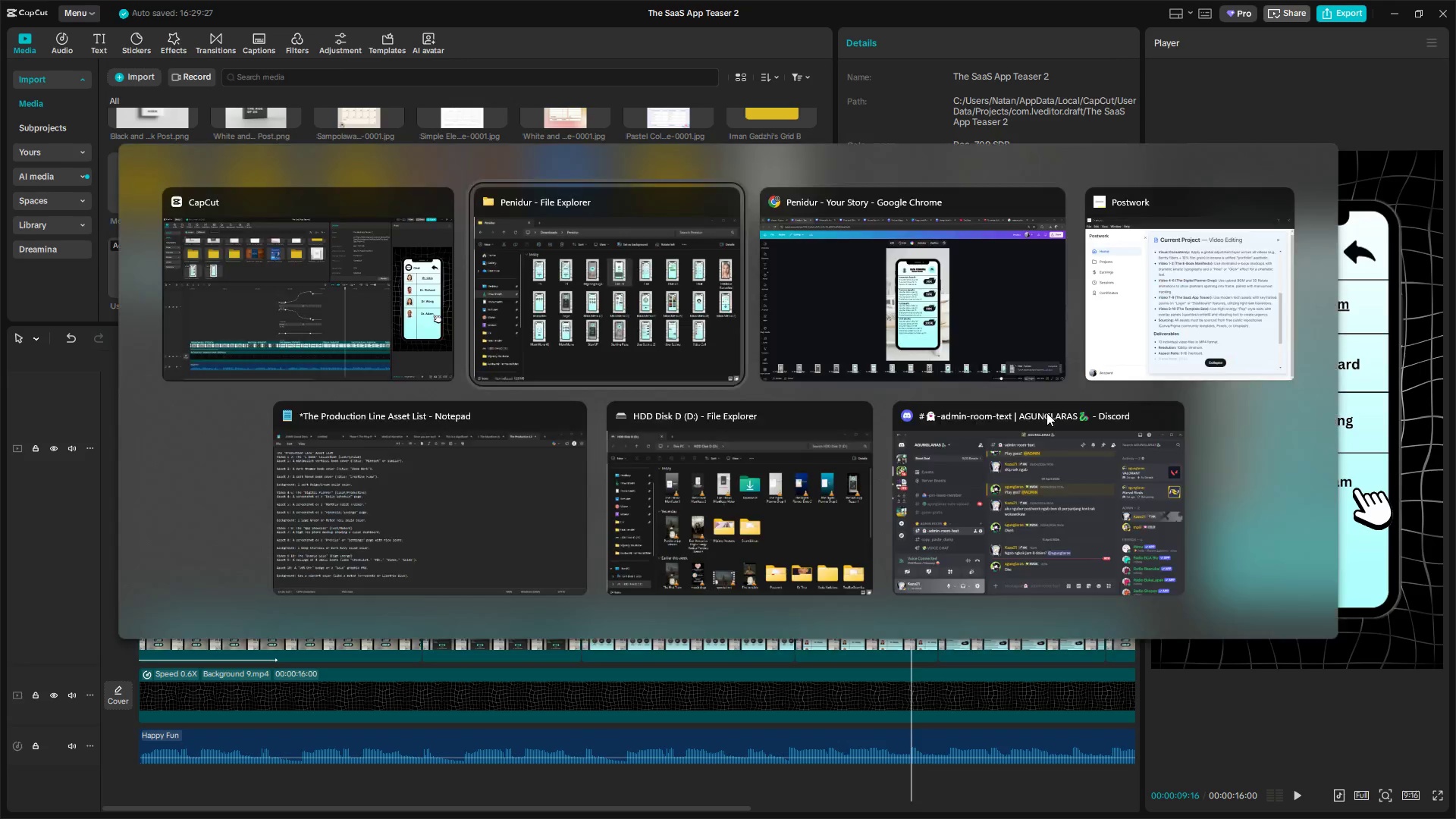 
key(Alt+Tab)
 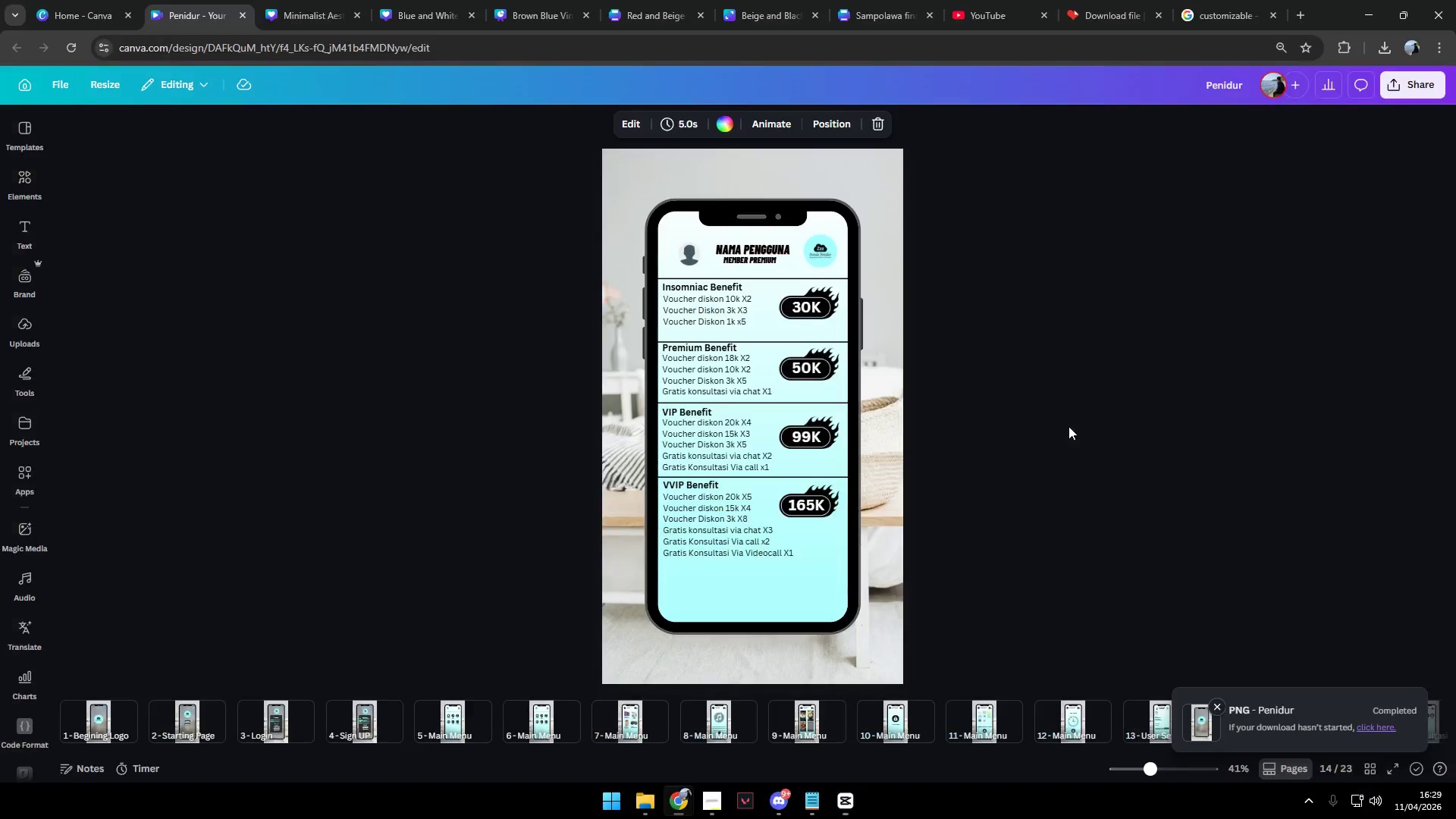 
key(Alt+AltLeft)
 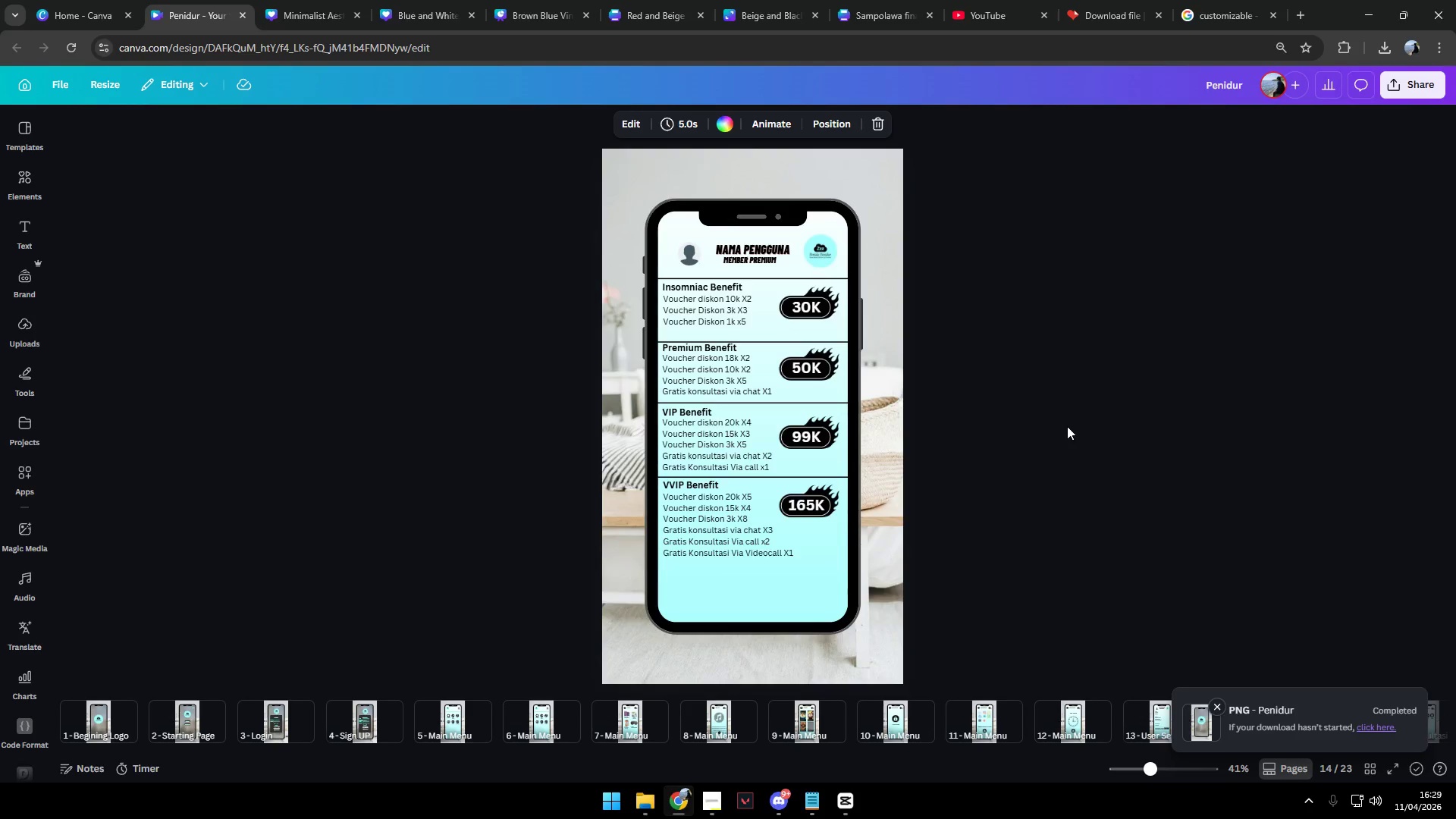 
key(Alt+Tab)
 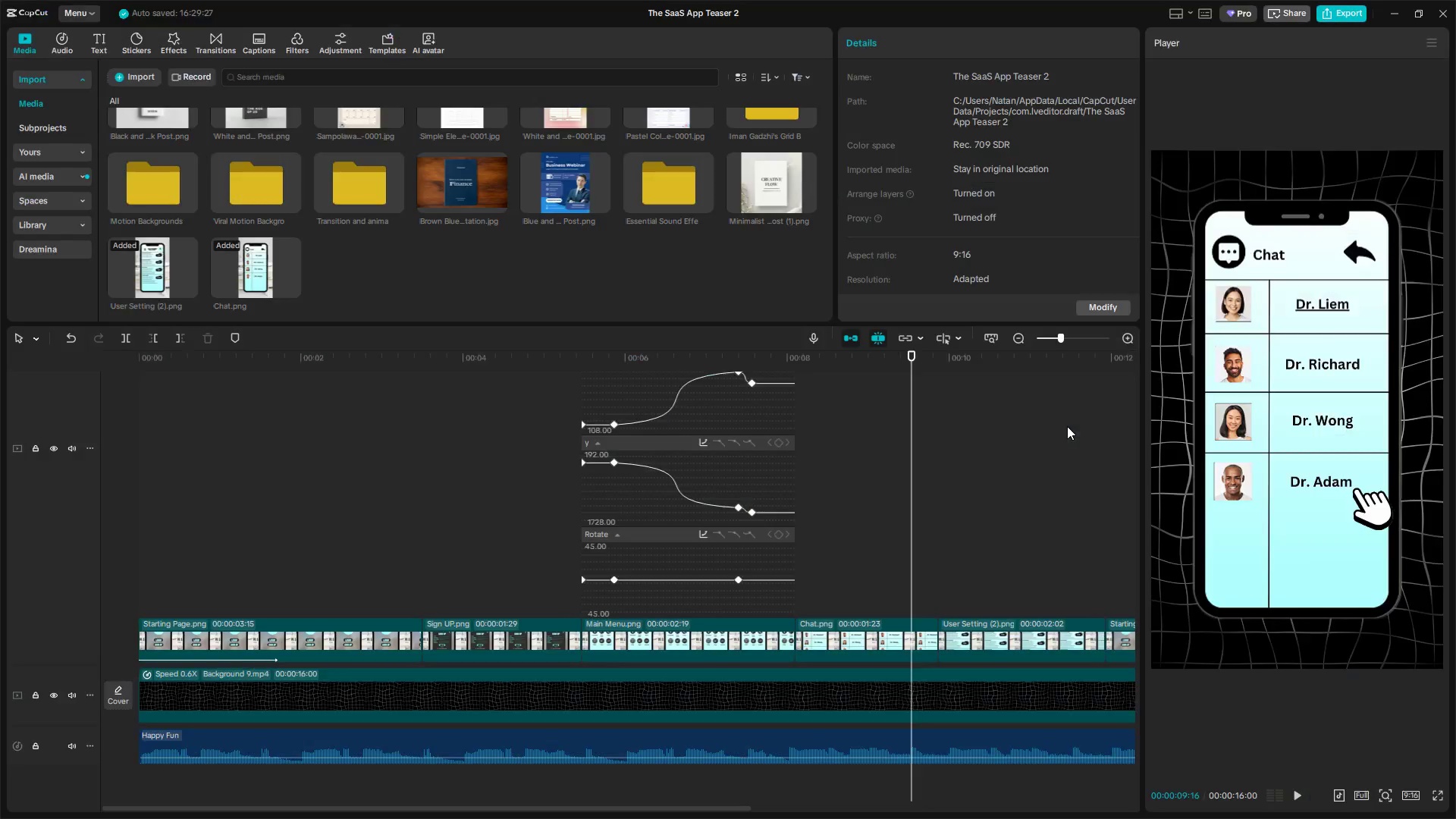 
key(Alt+Tab)
 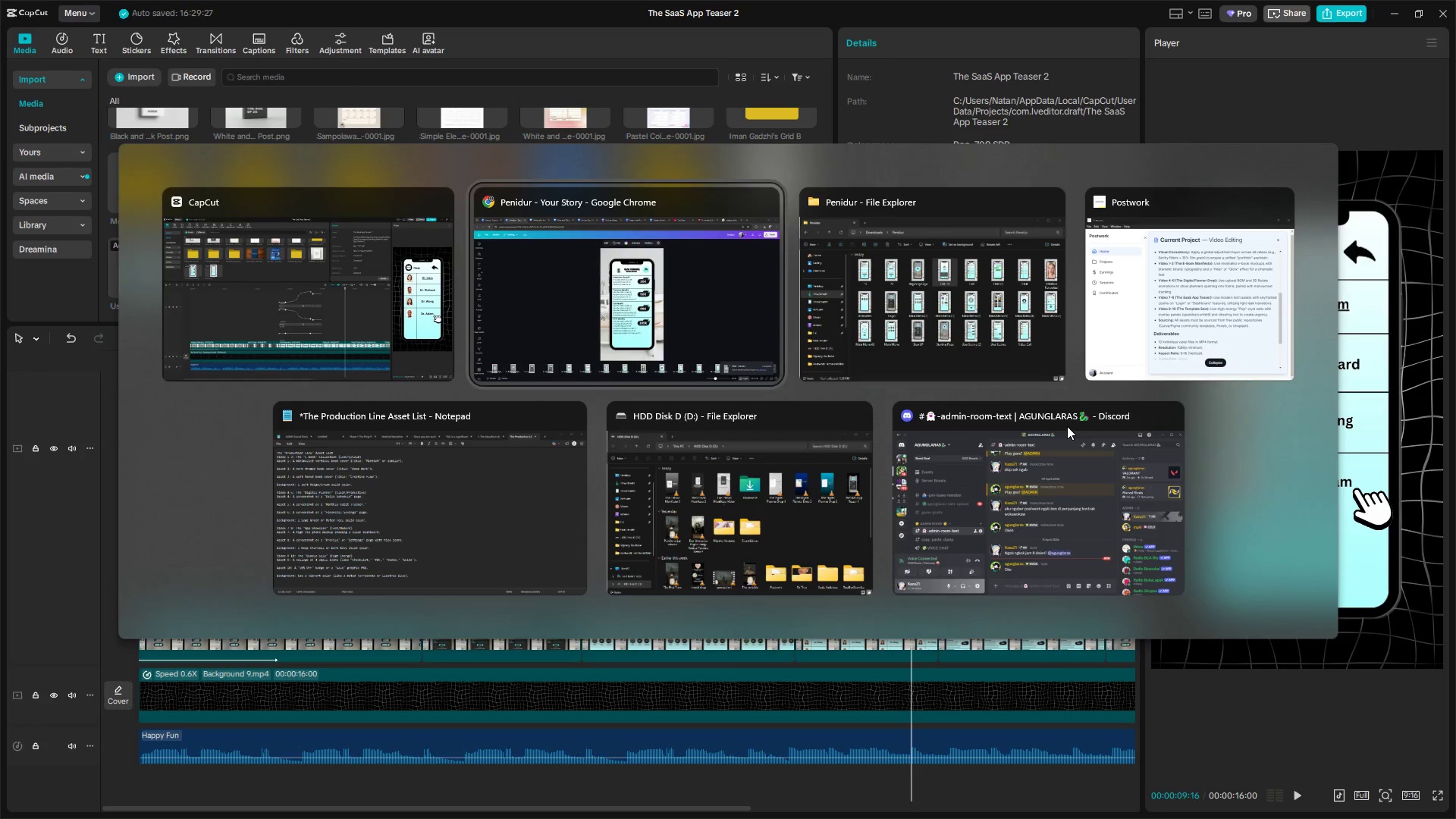 
key(Alt+Tab)
 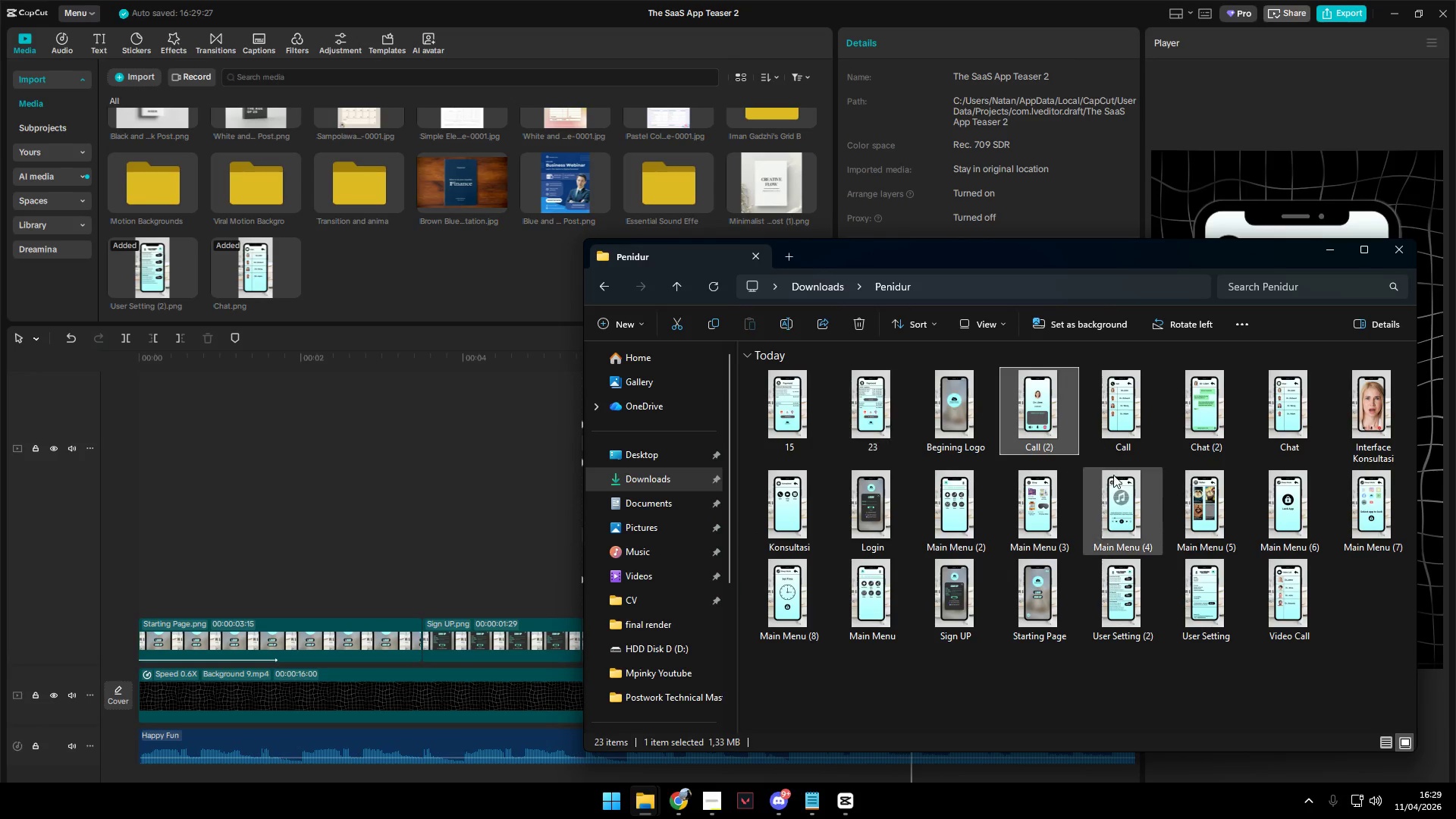 
left_click_drag(start_coordinate=[1058, 405], to_coordinate=[1087, 453])
 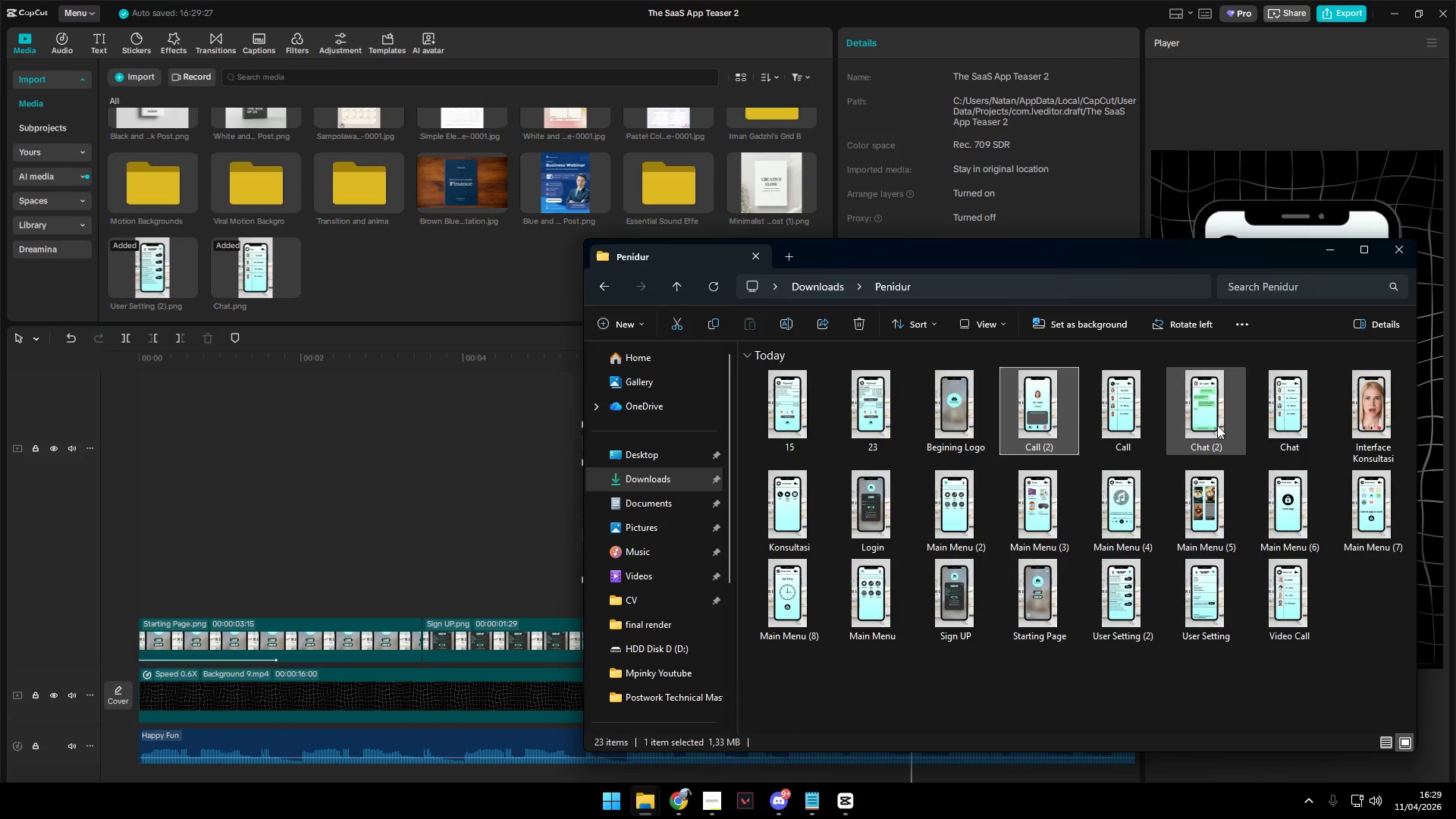 
left_click_drag(start_coordinate=[1207, 419], to_coordinate=[426, 262])
 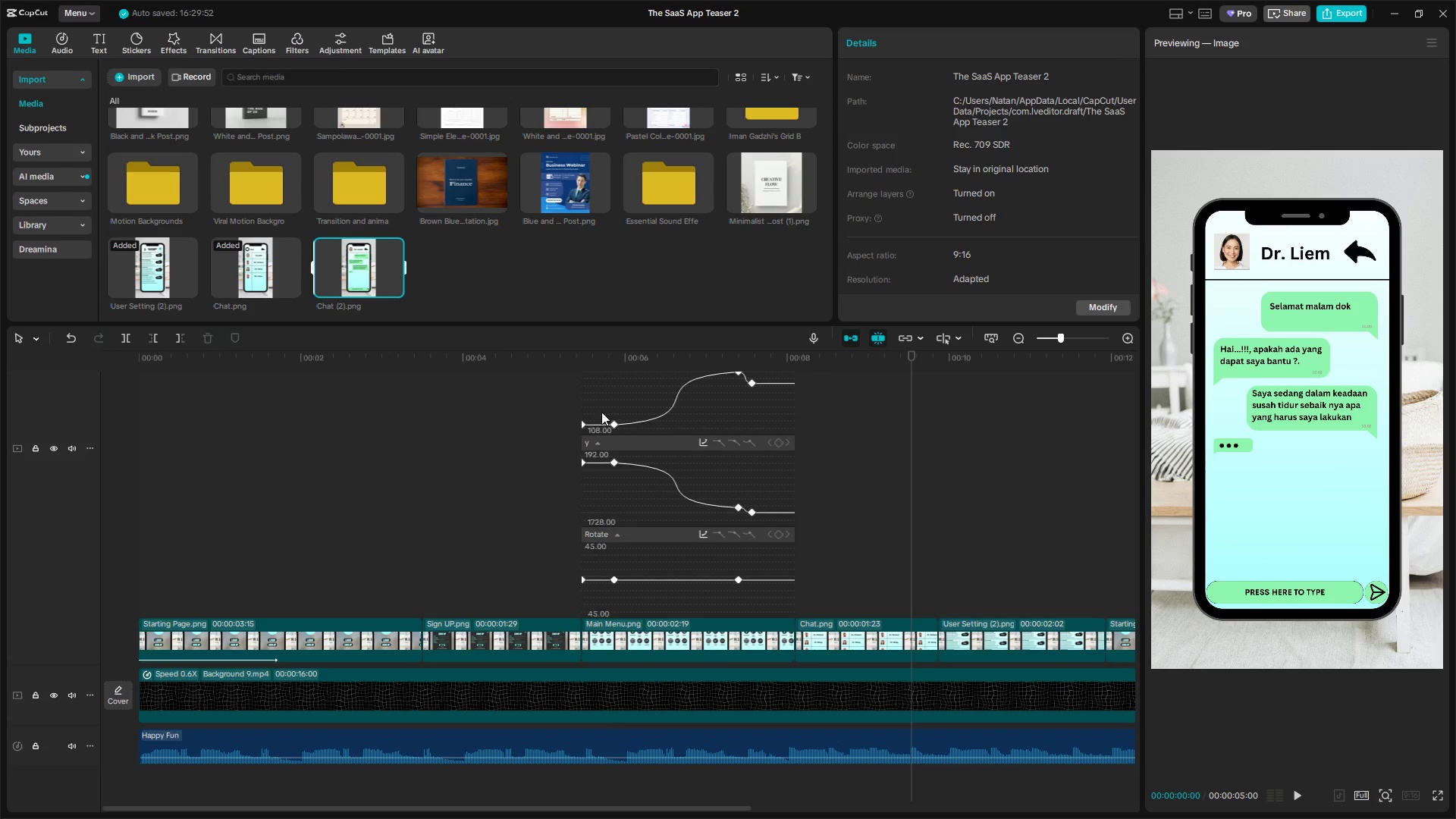 
double_click([910, 638])
 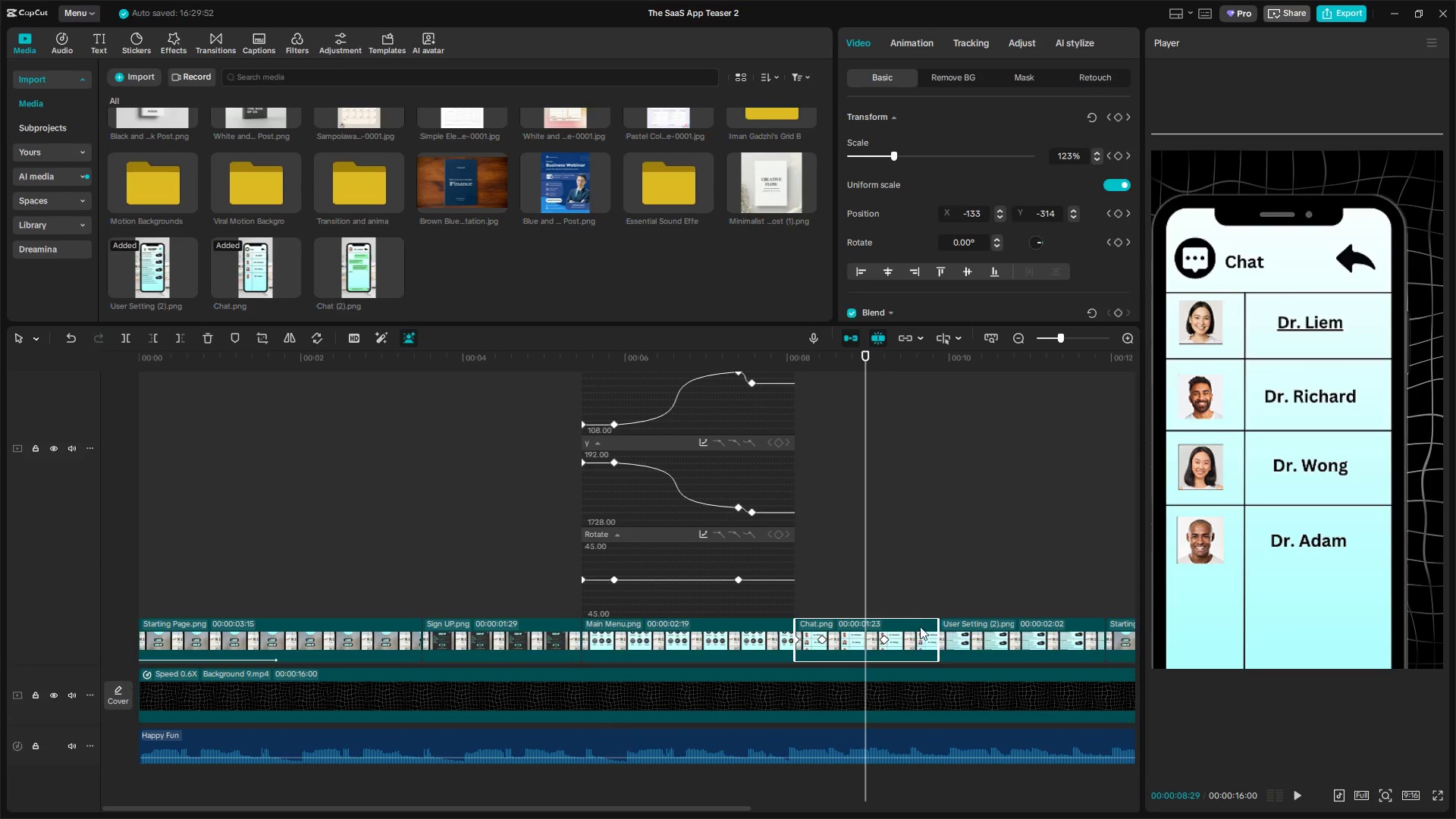 
scroll: coordinate [924, 613], scroll_direction: down, amount: 7.0
 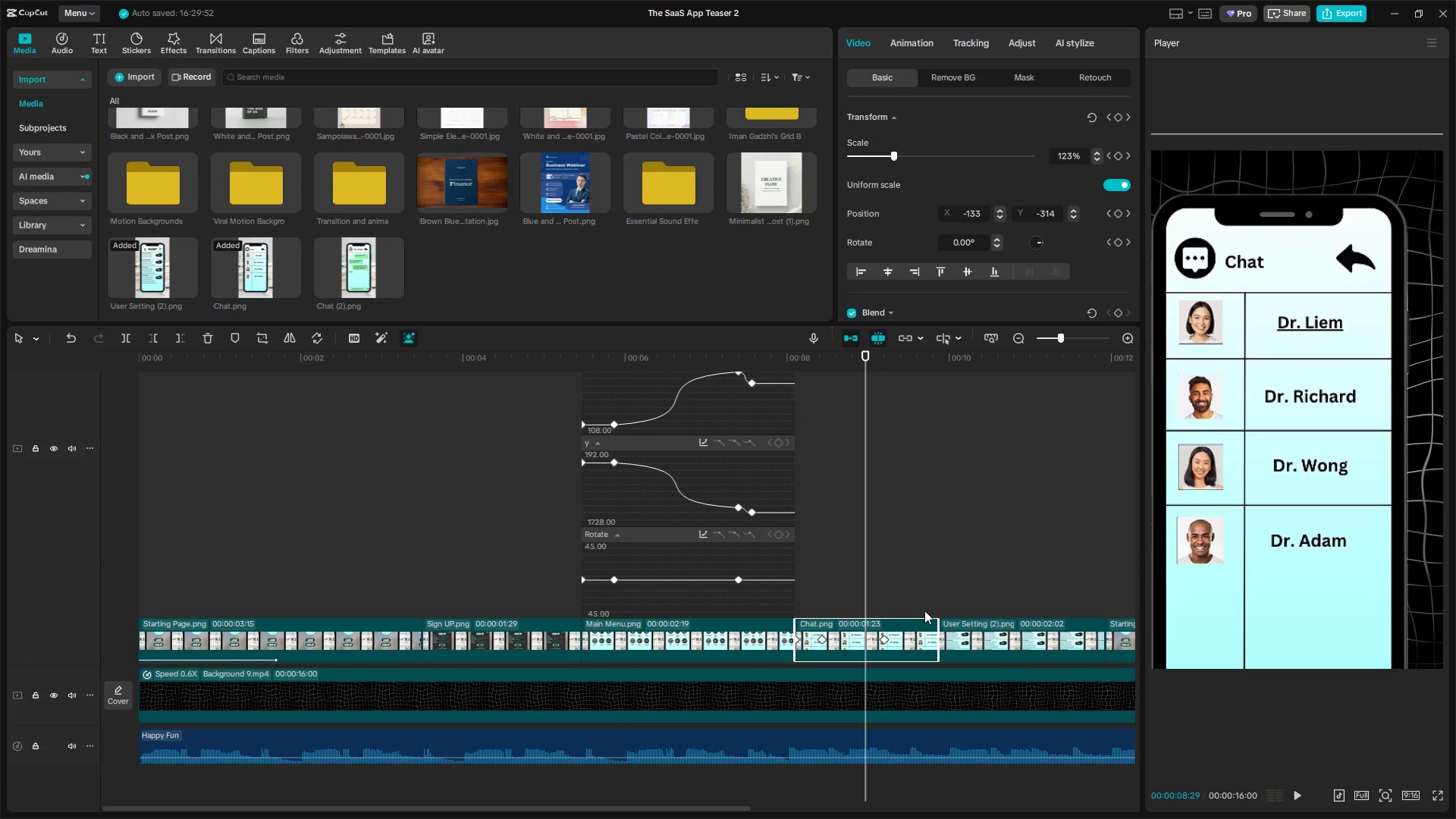 
key(Alt+K)
 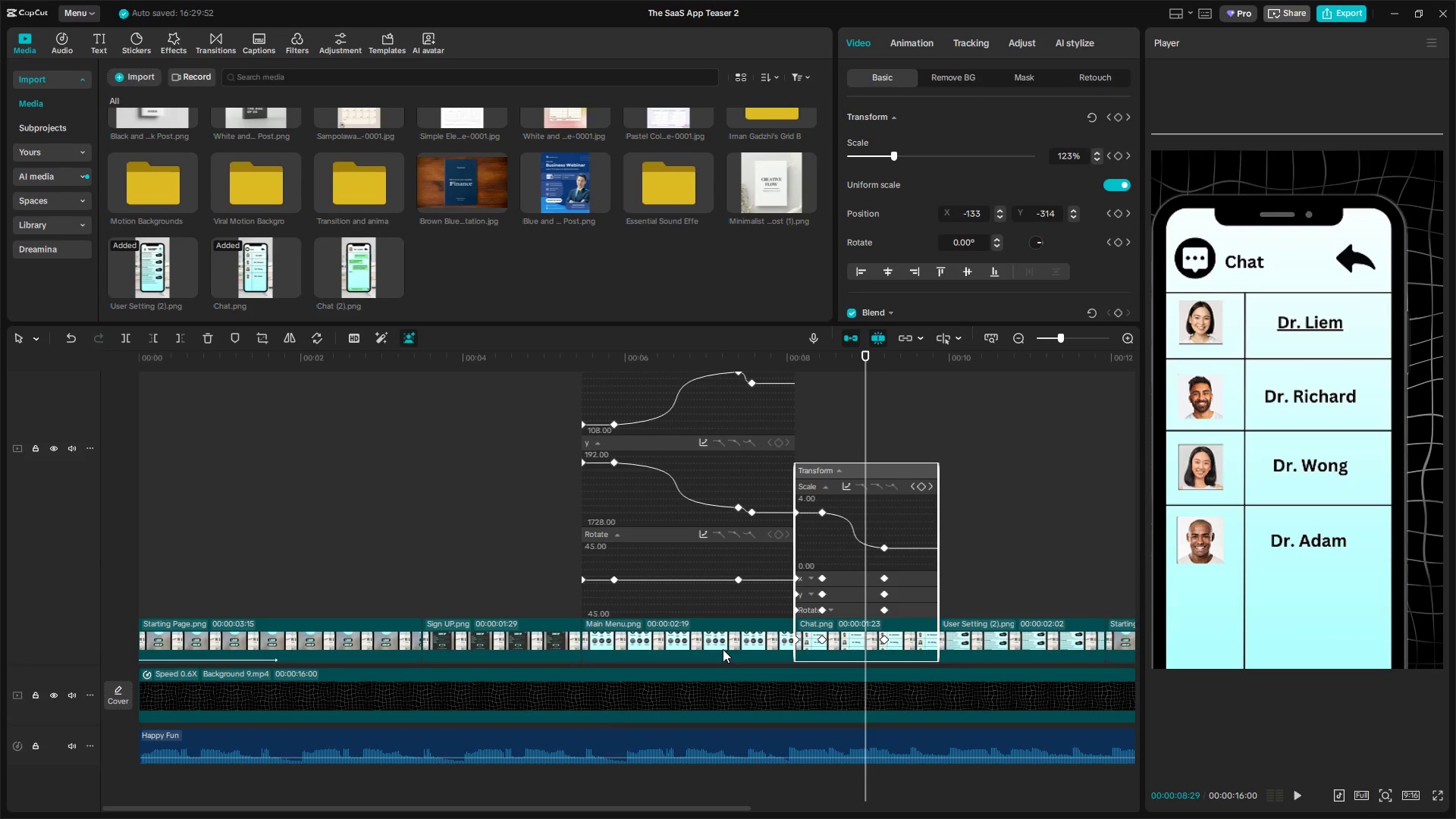 
left_click([726, 641])
 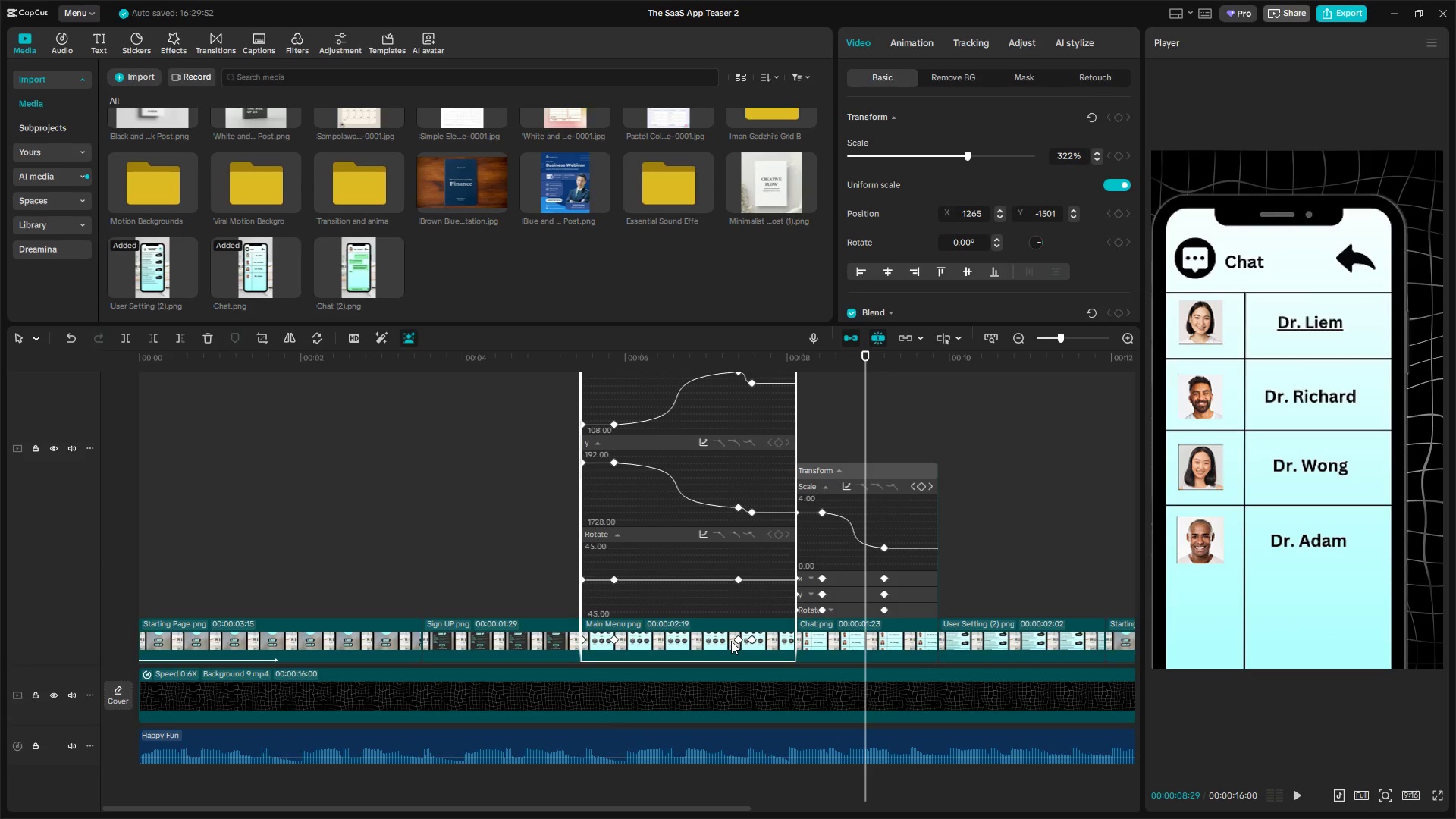 
key(Alt+K)
 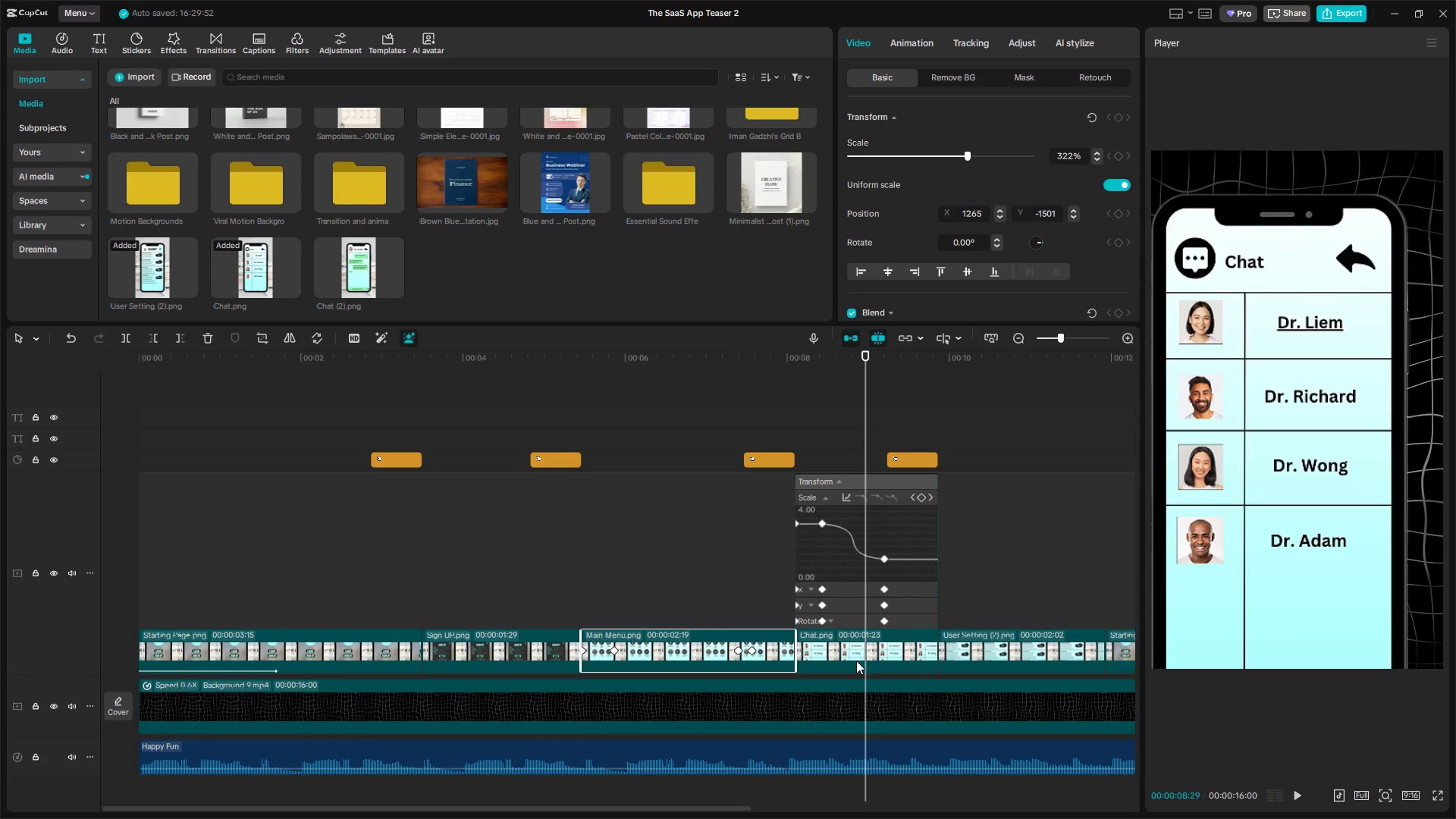 
left_click([855, 659])
 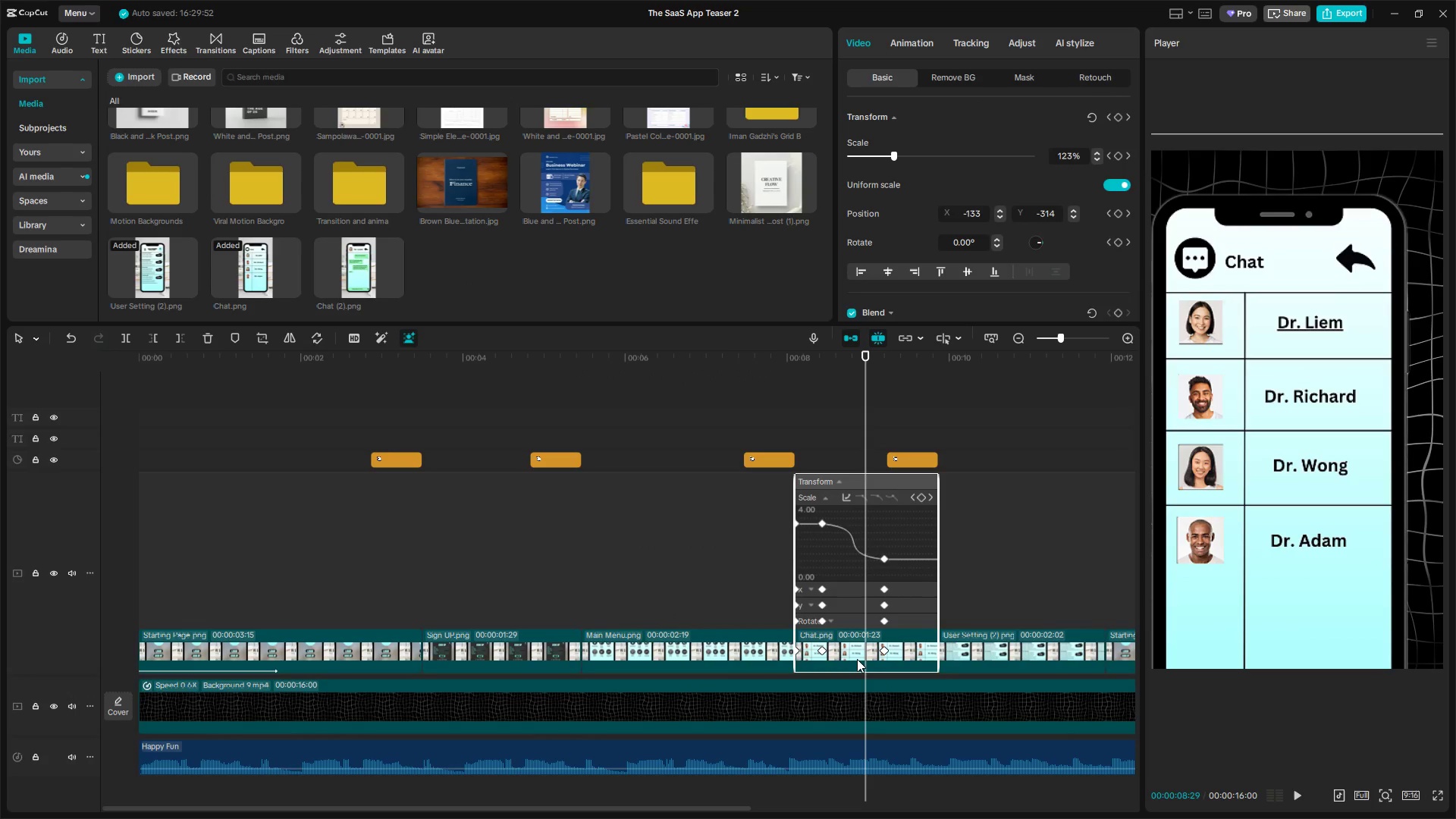 
key(Alt+K)
 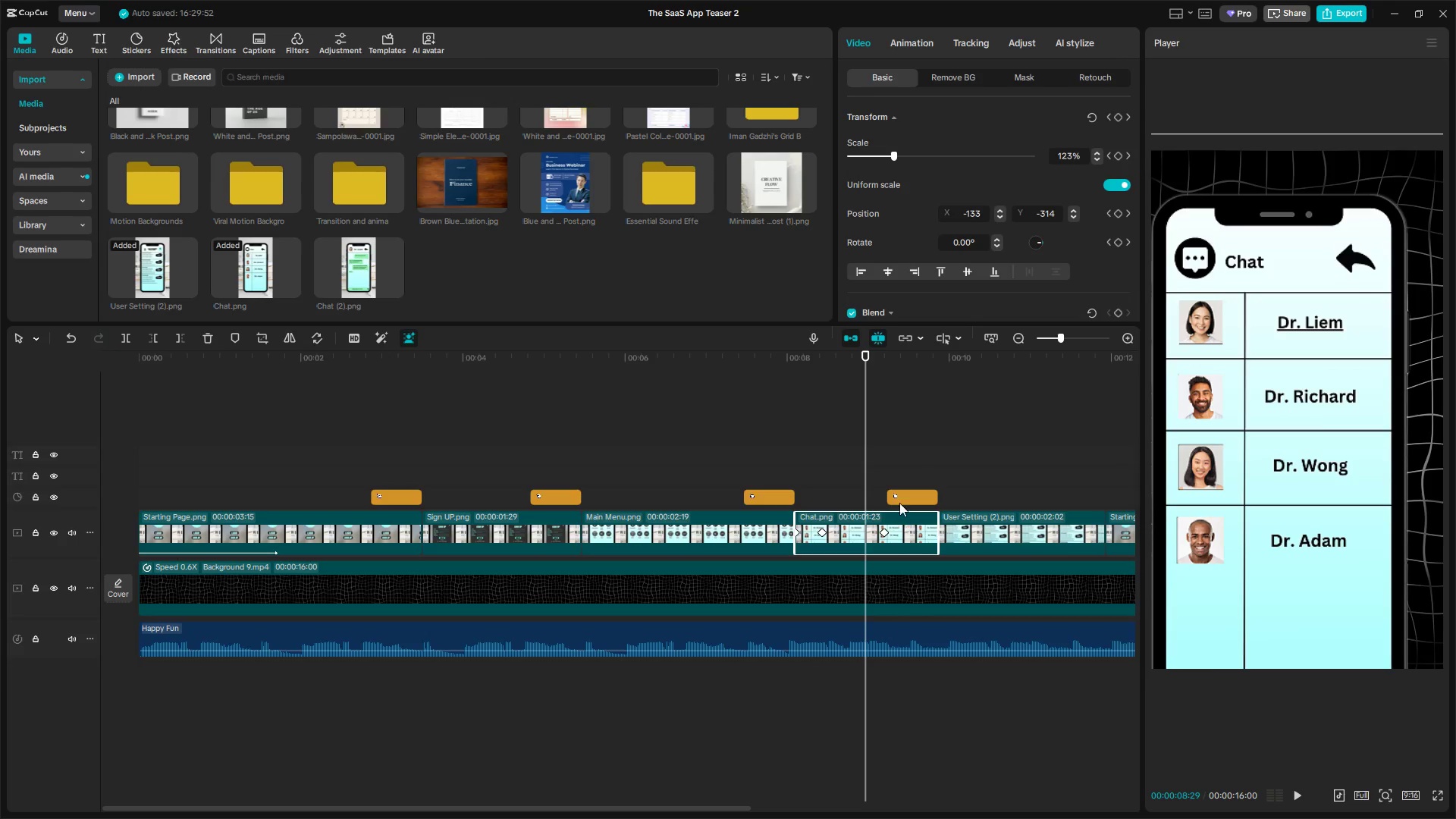 
left_click([899, 491])
 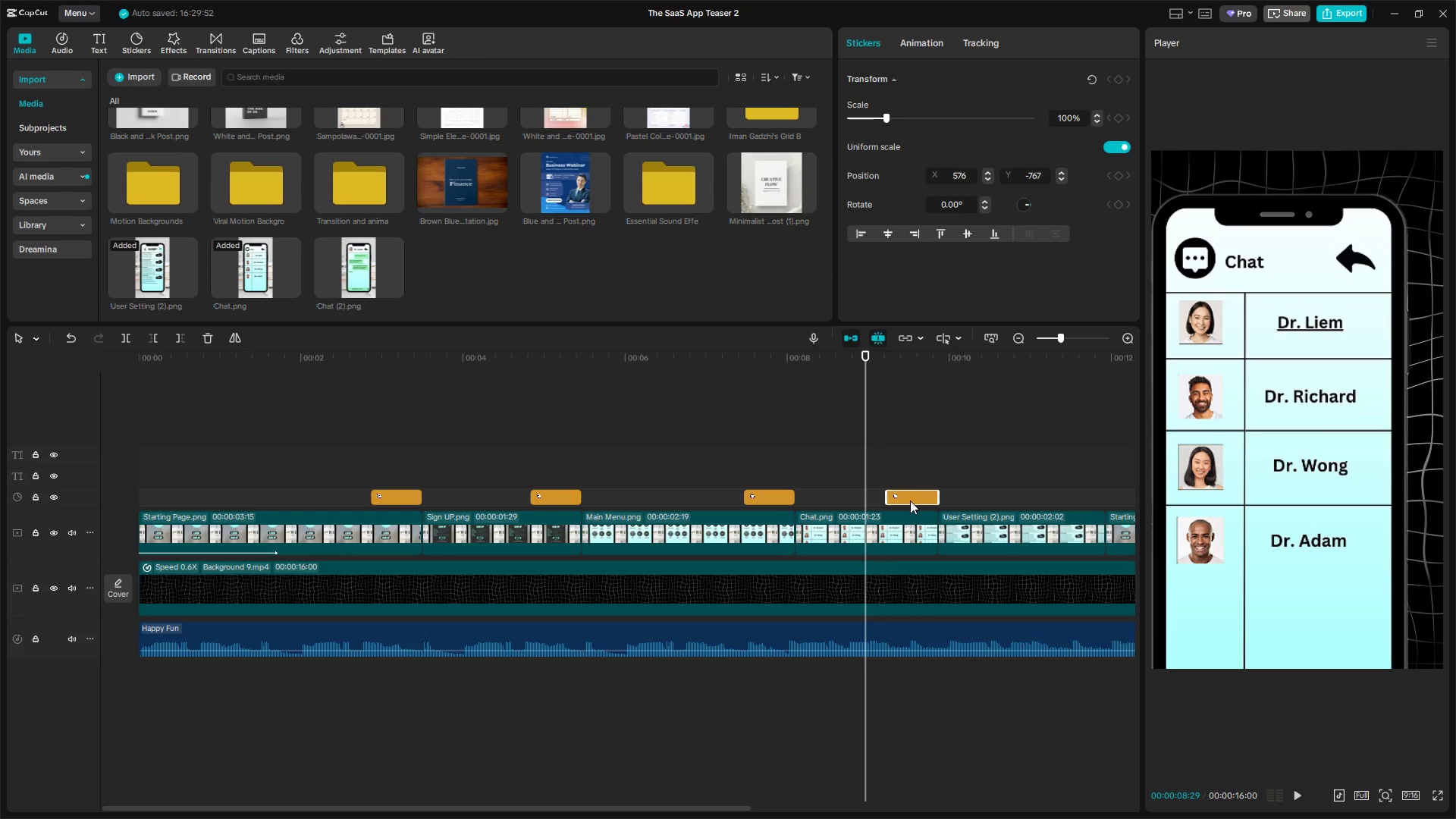 
key(Space)
 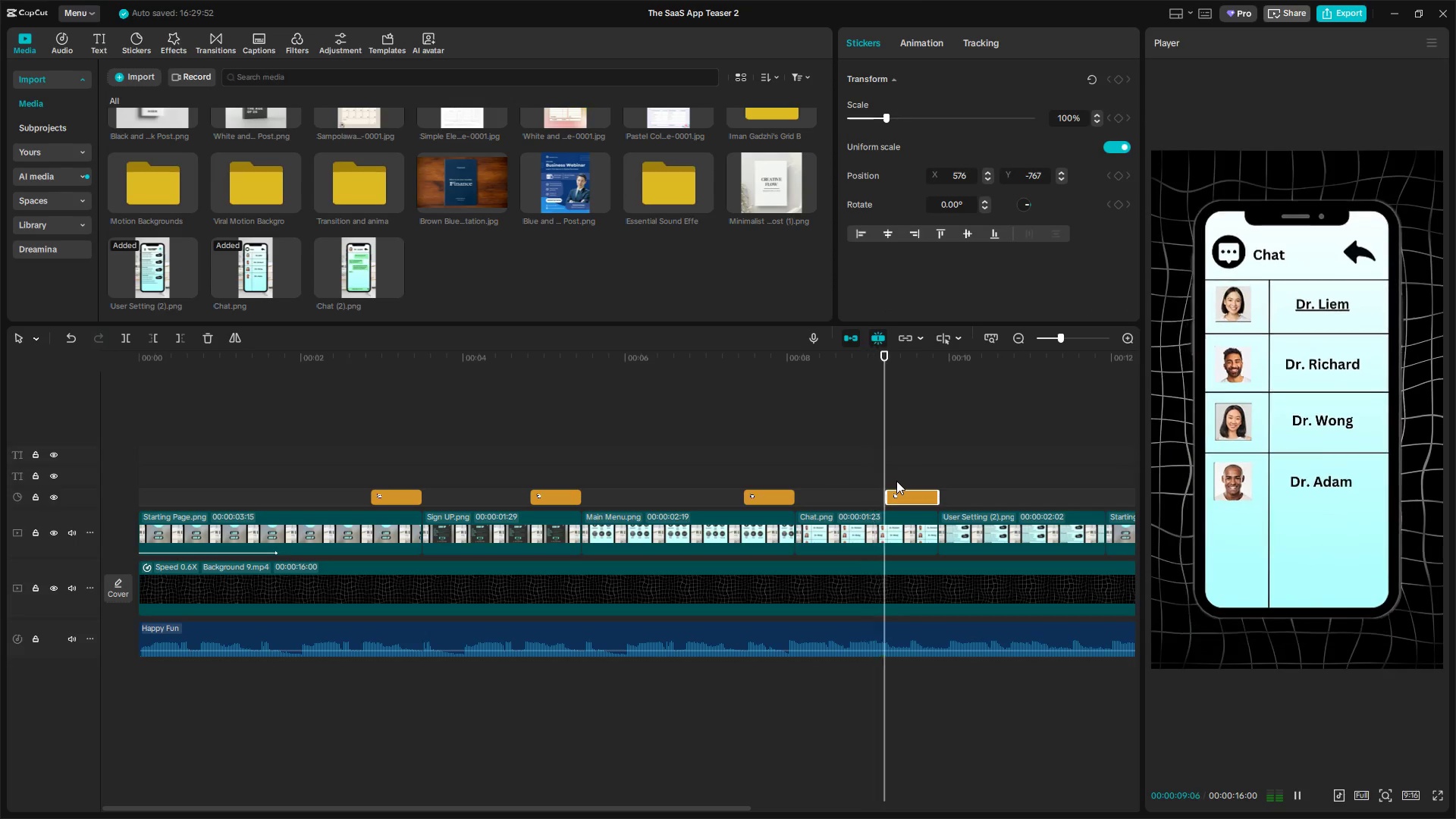 
key(Space)
 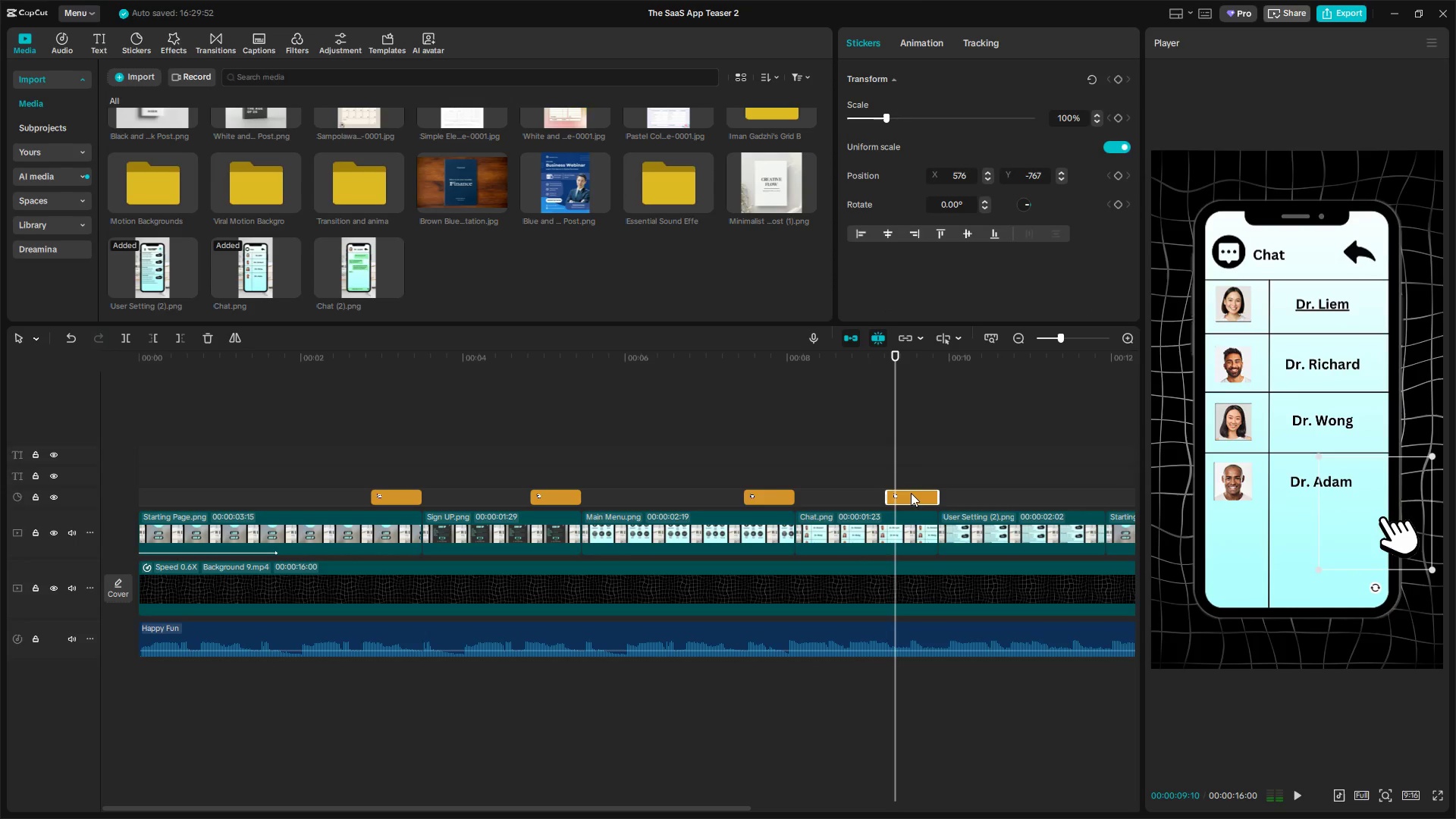 
left_click([911, 494])
 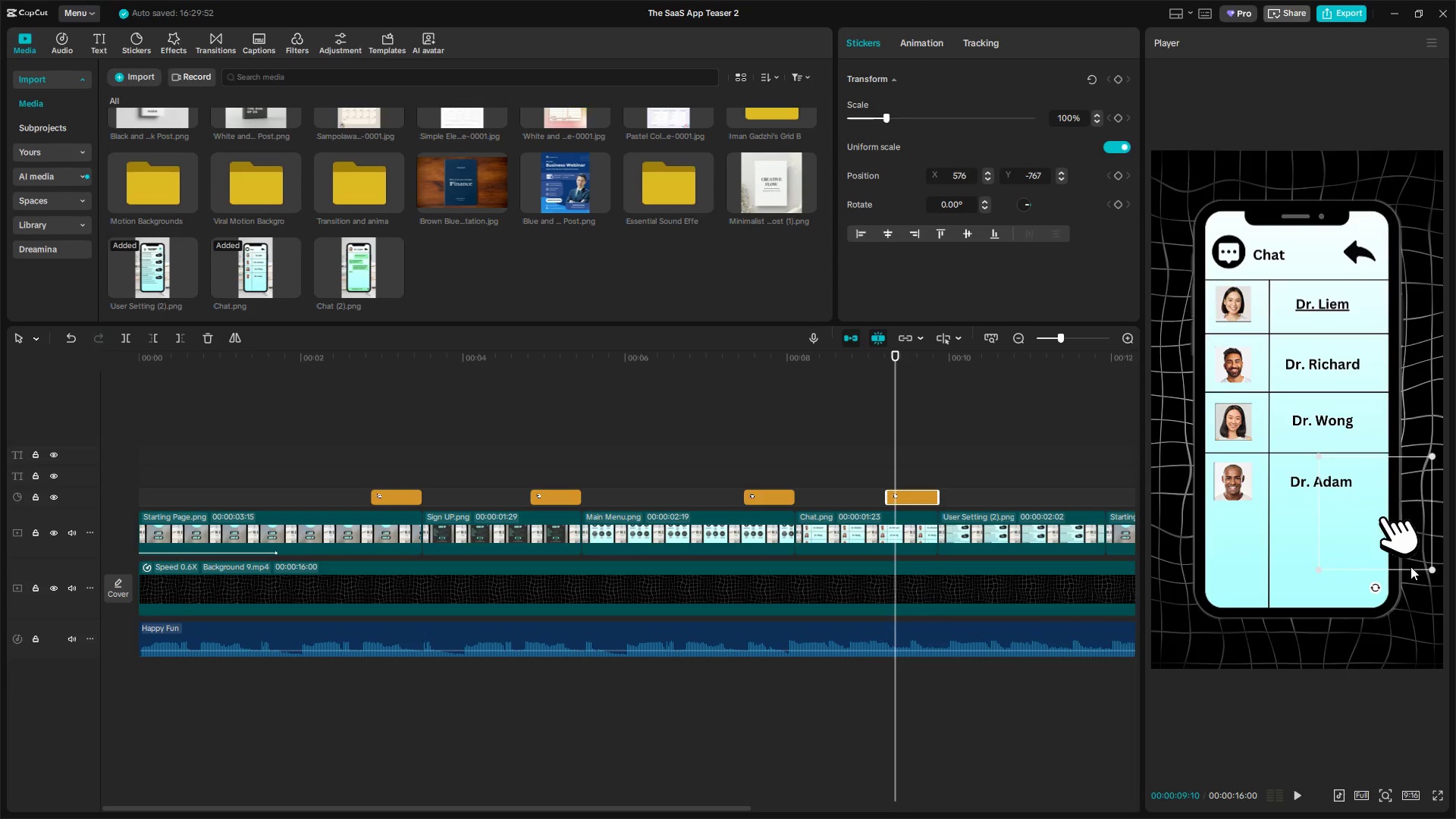 
left_click_drag(start_coordinate=[1404, 553], to_coordinate=[1364, 340])
 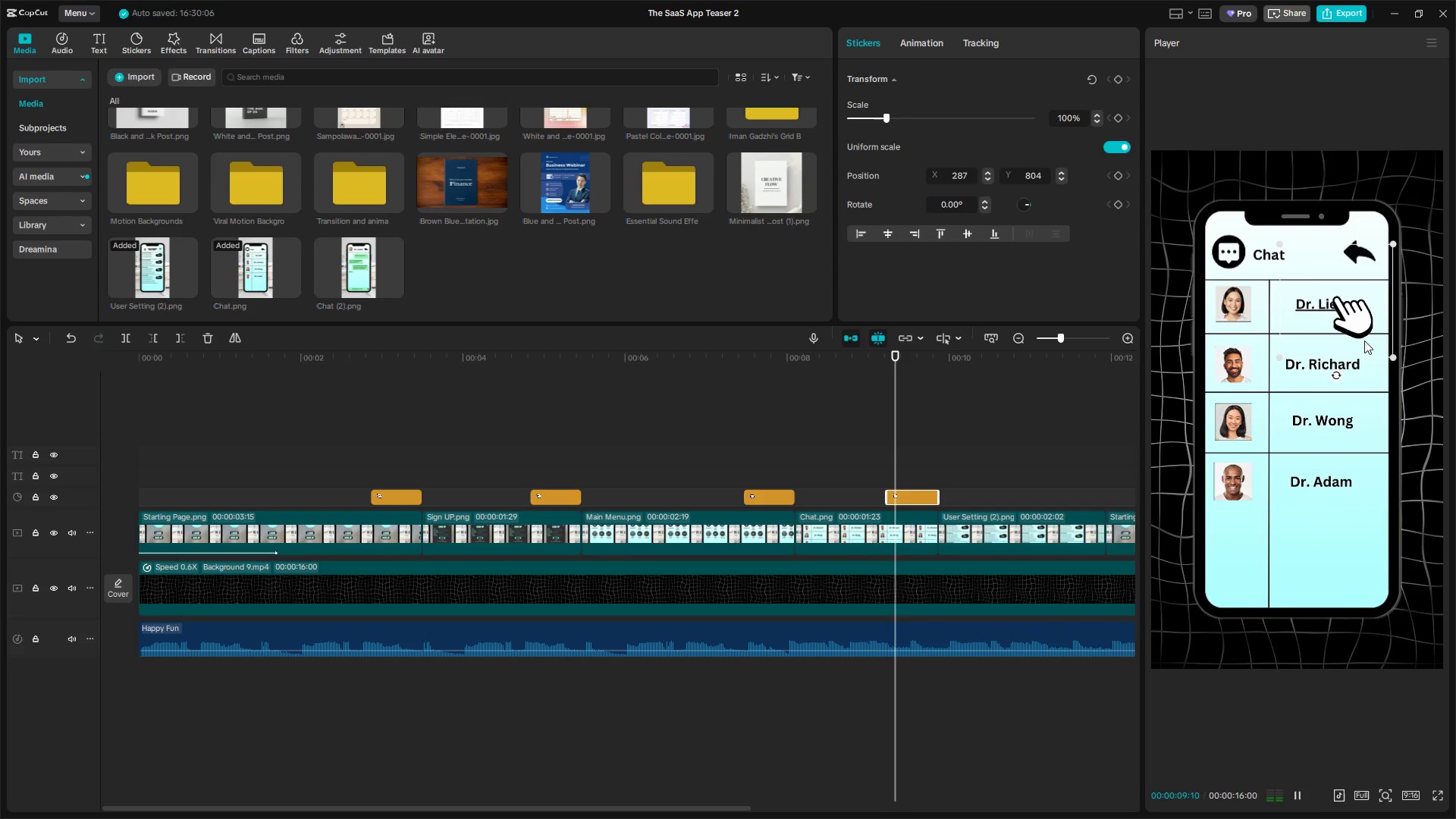 
key(Space)
 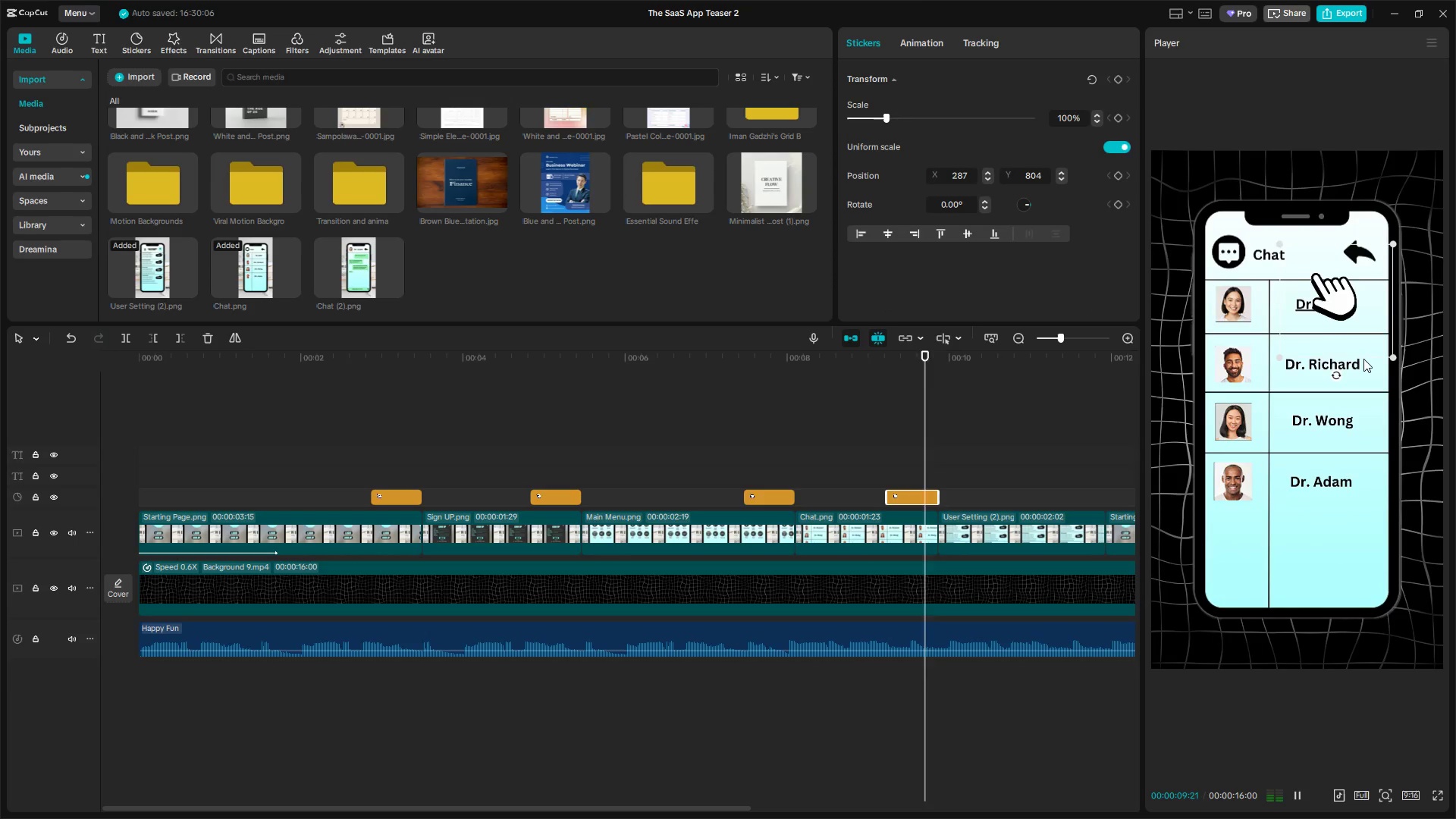 
key(Space)
 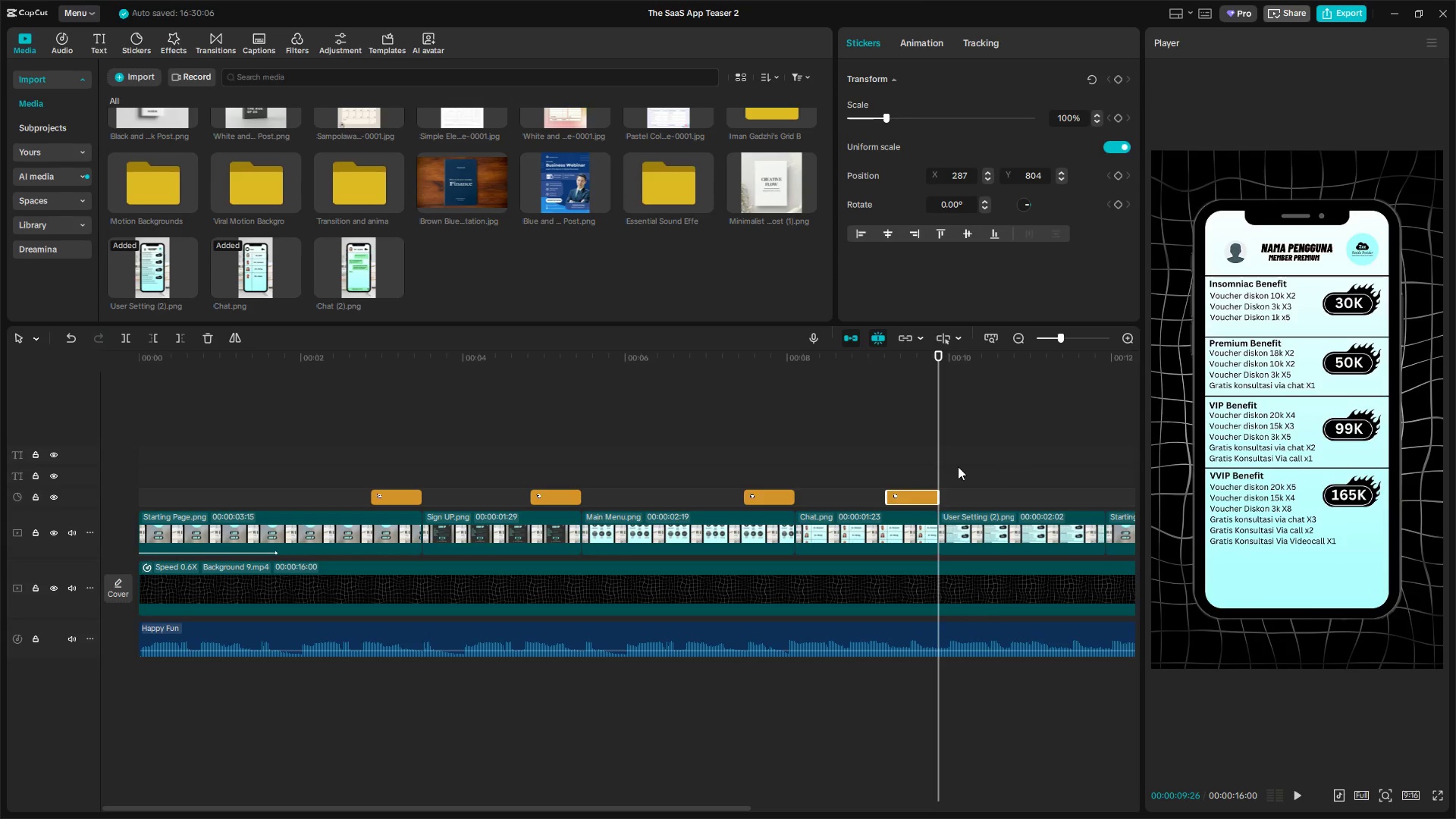 
left_click_drag(start_coordinate=[939, 460], to_coordinate=[923, 459])
 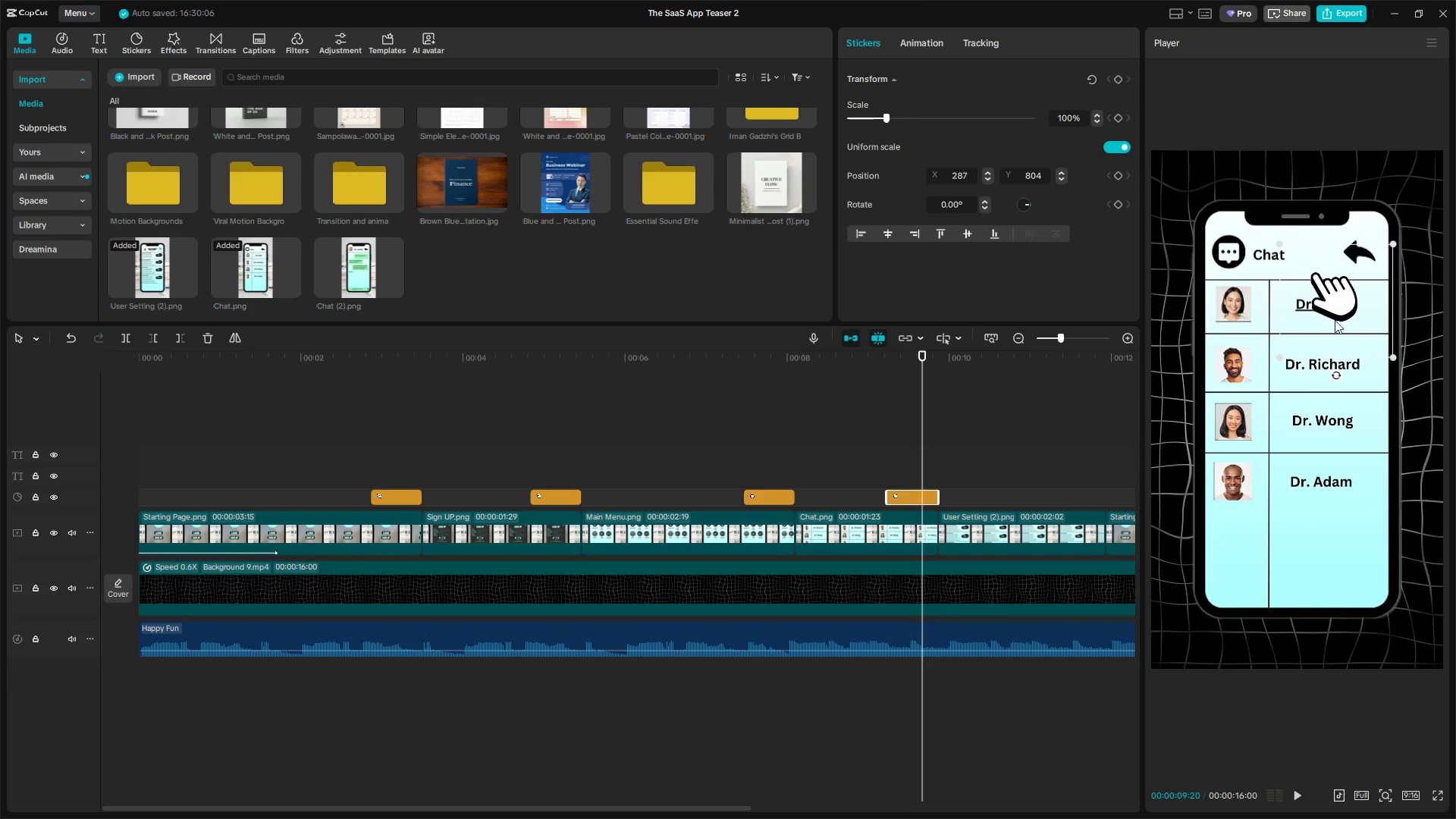 
left_click_drag(start_coordinate=[1332, 307], to_coordinate=[1348, 340])
 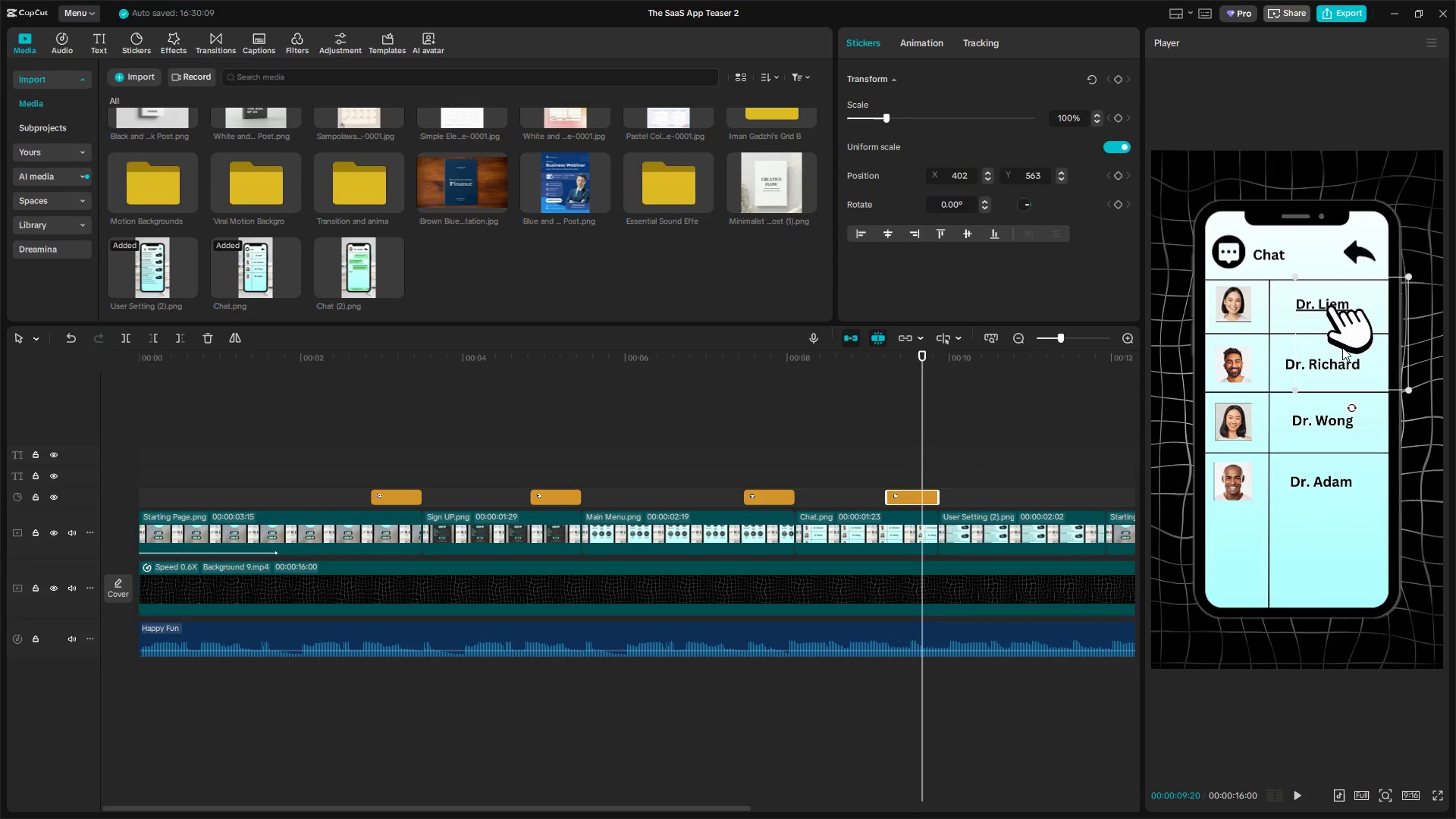 
key(Space)
 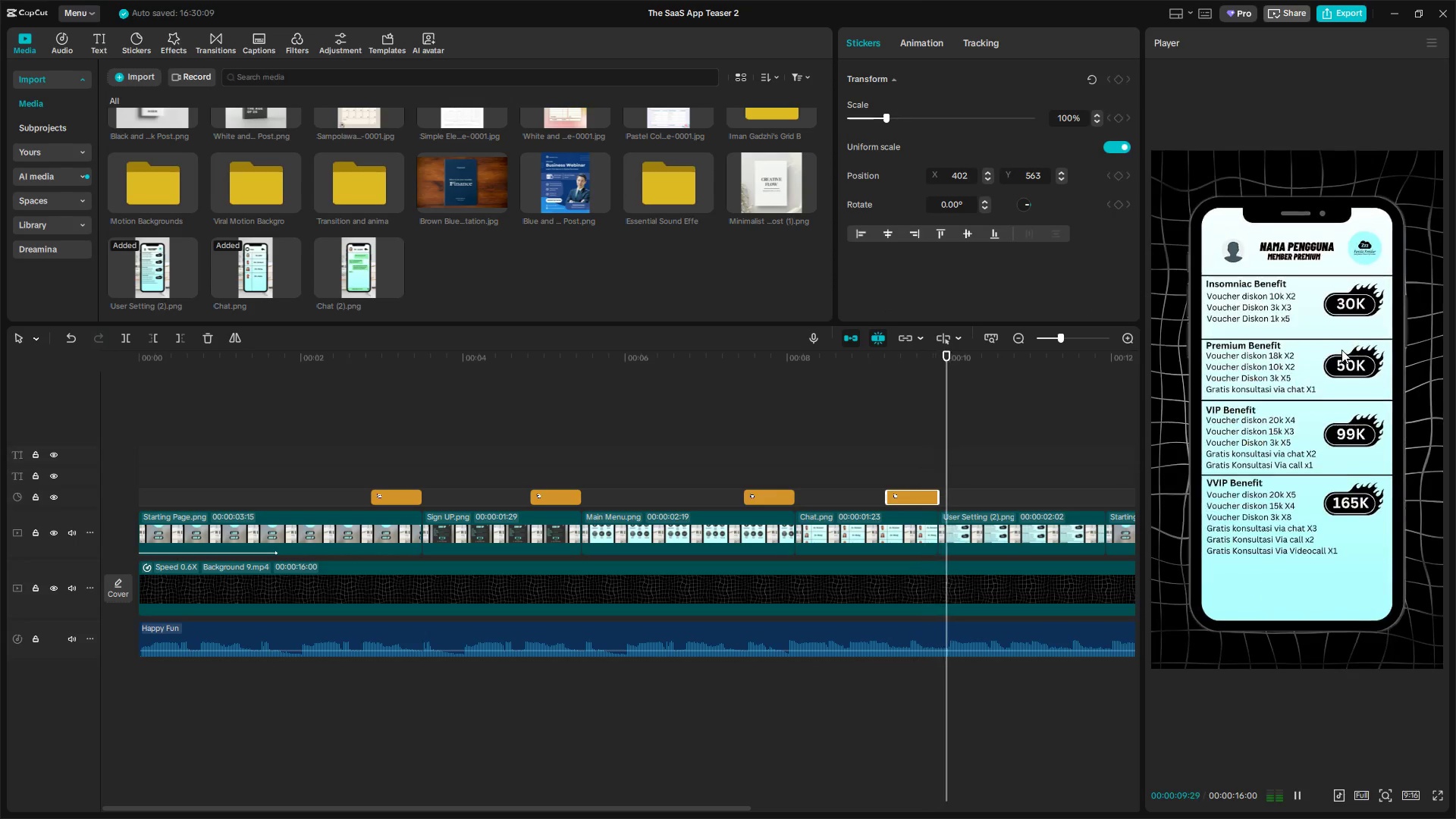 
key(Space)
 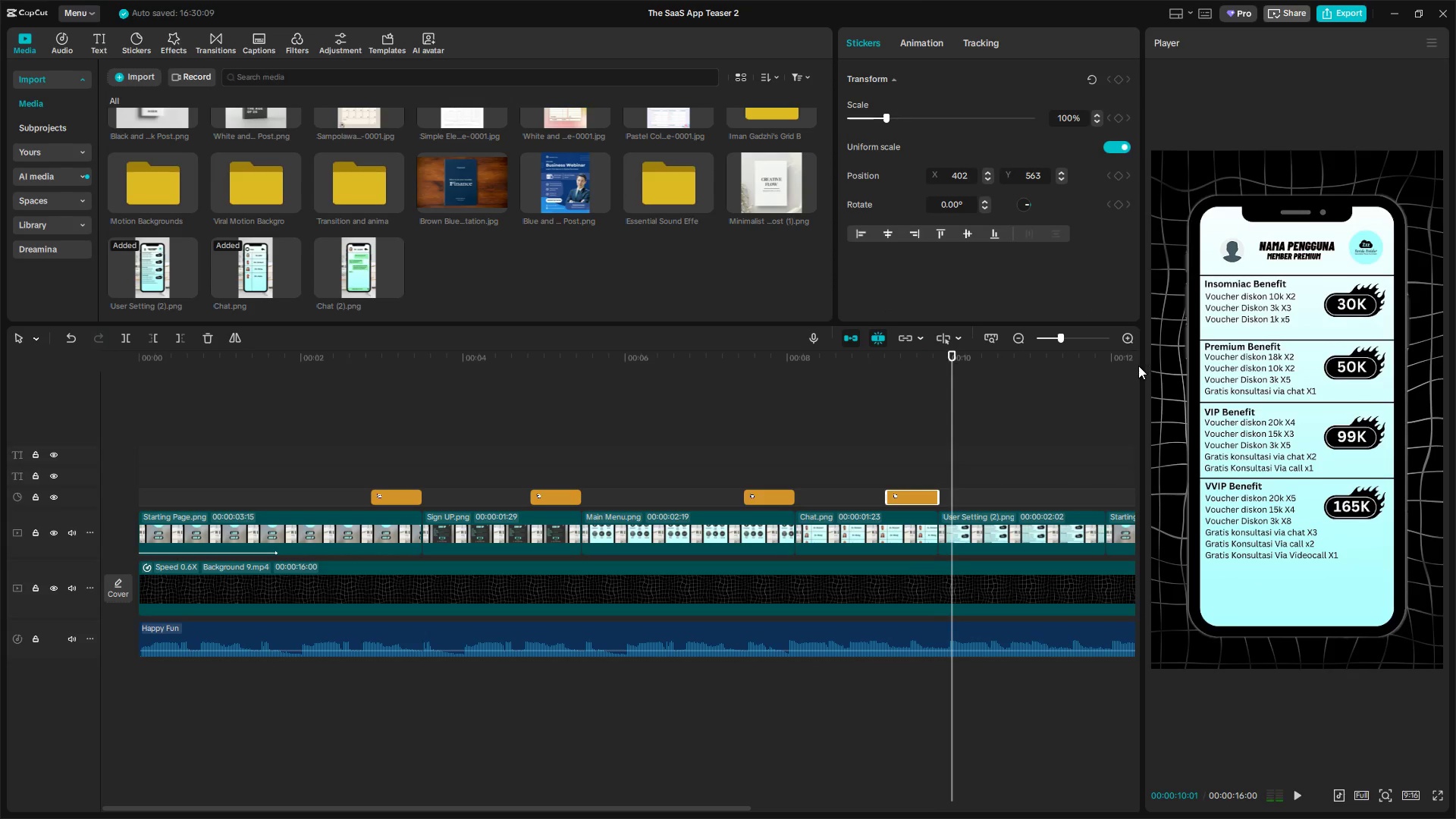 
key(Space)
 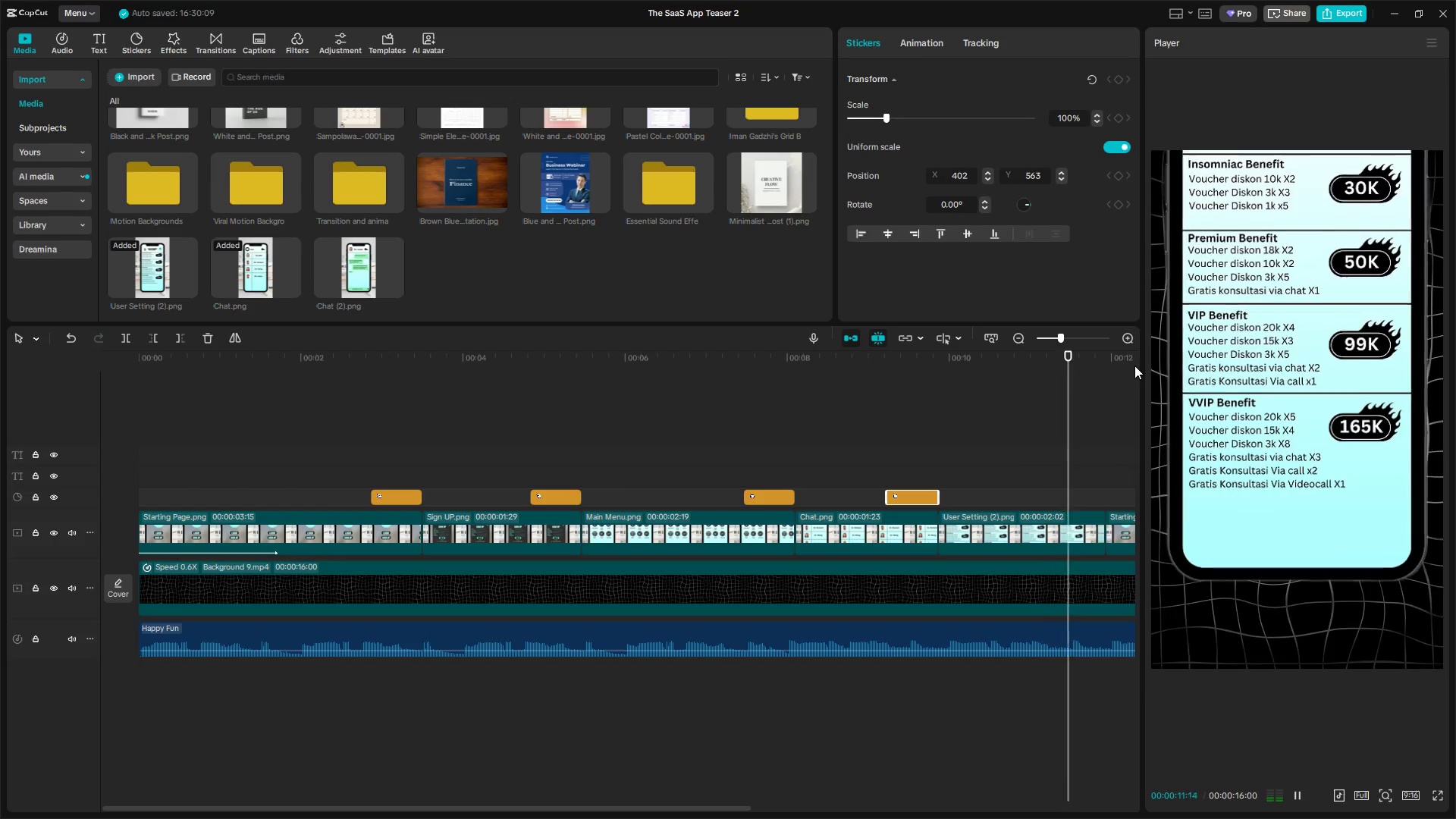 
key(Space)
 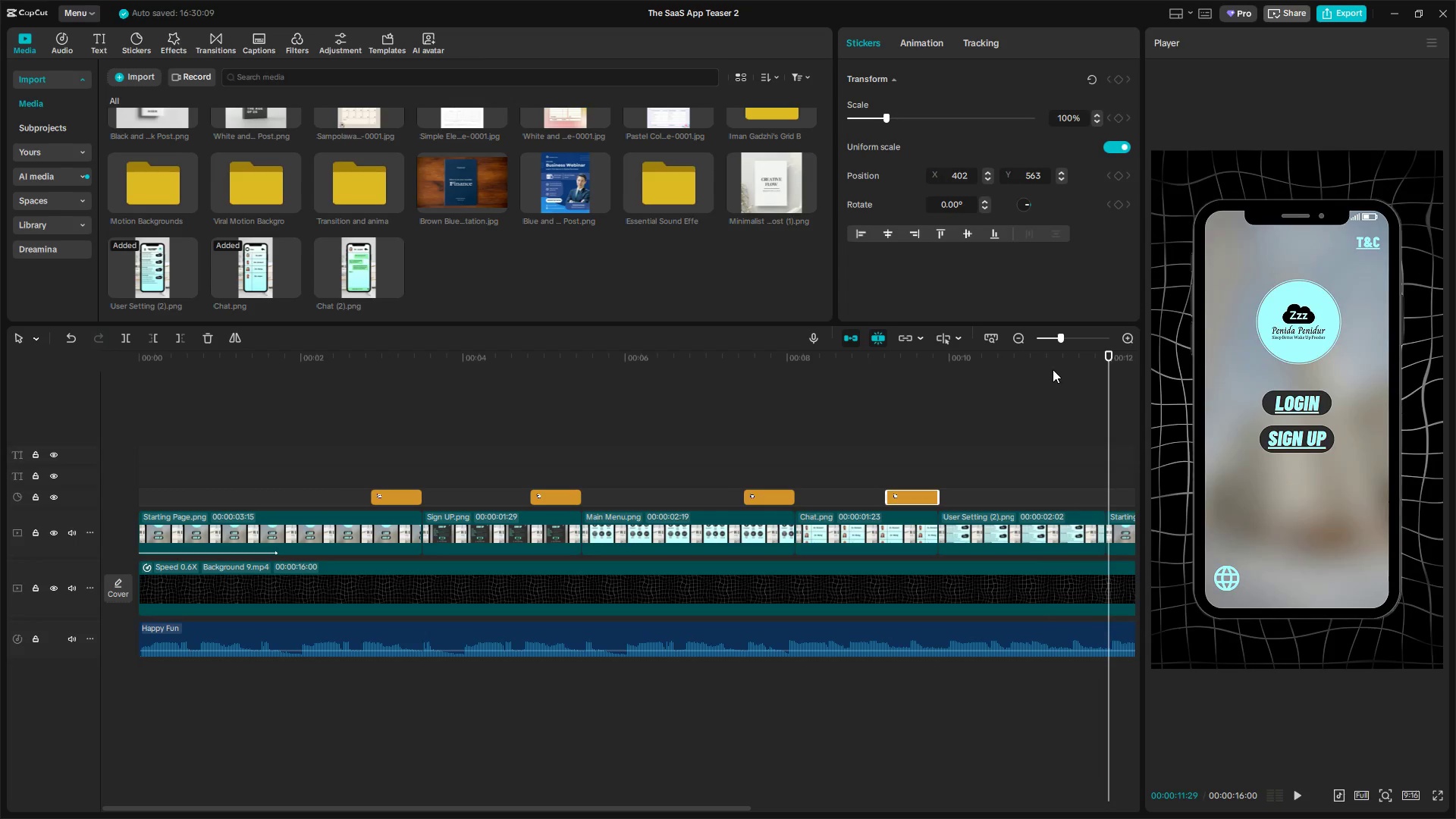 
key(Alt+AltLeft)
 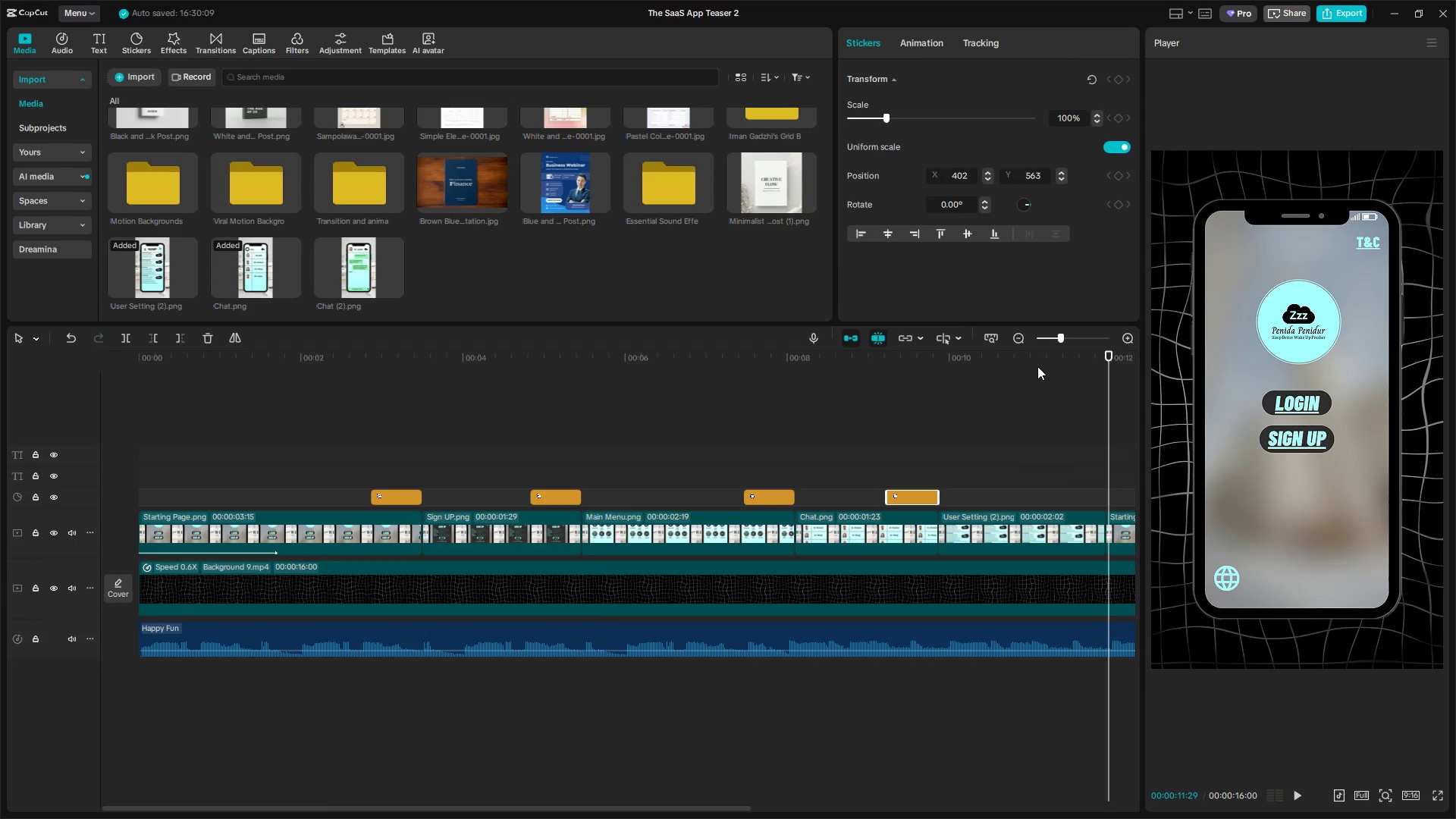 
key(Alt+Tab)
 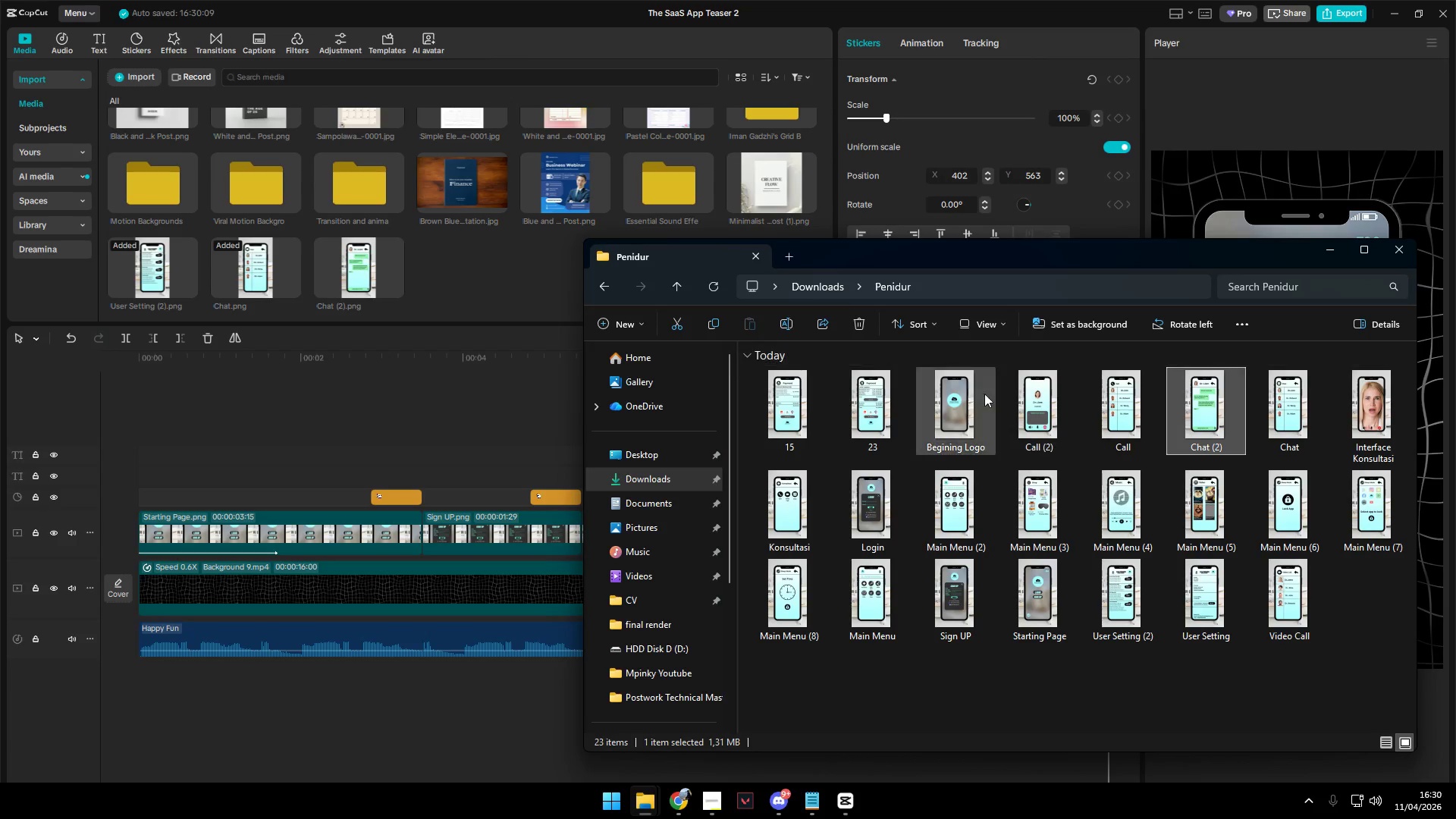 
key(Alt+AltLeft)
 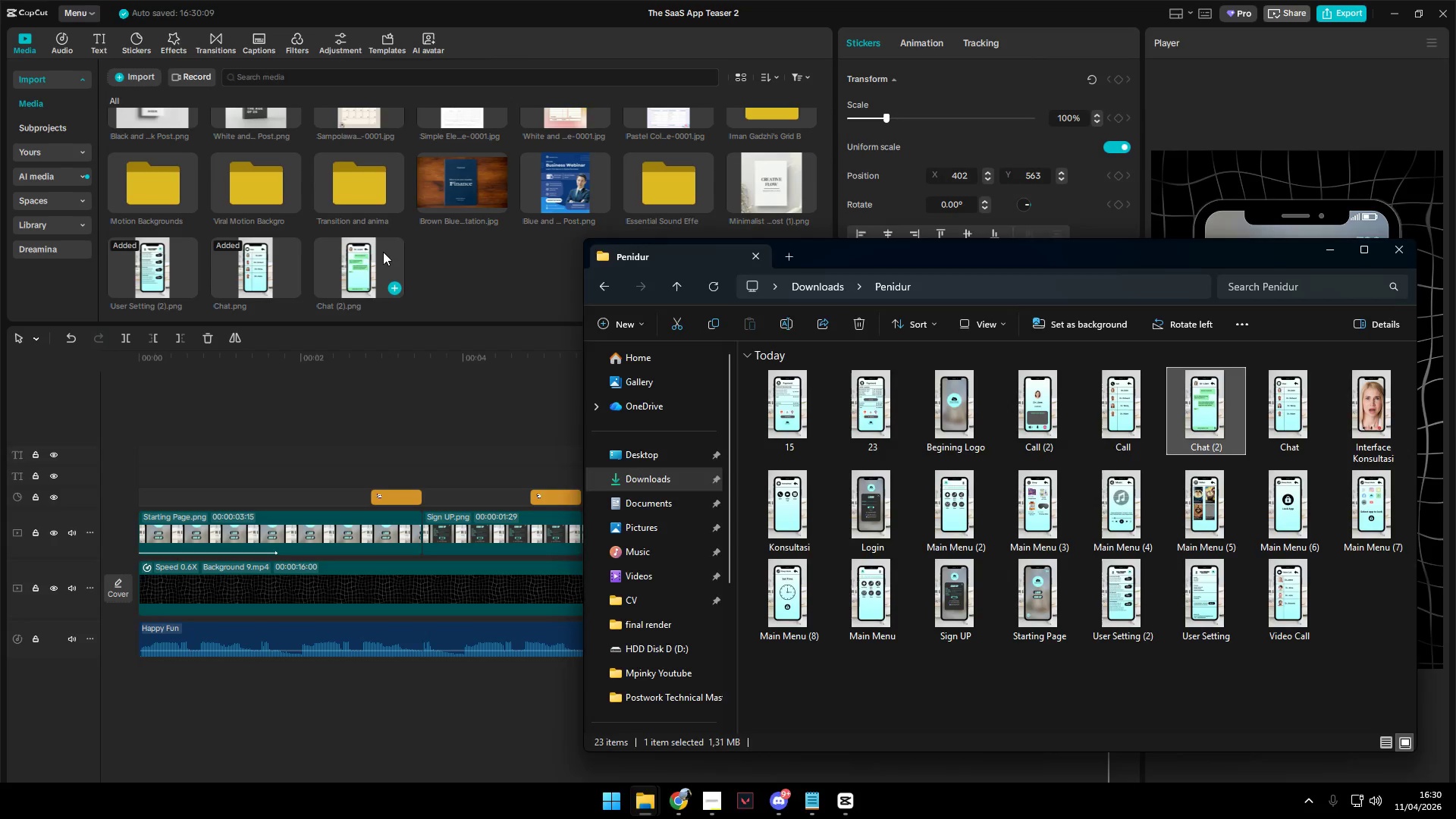 
key(Alt+Tab)
 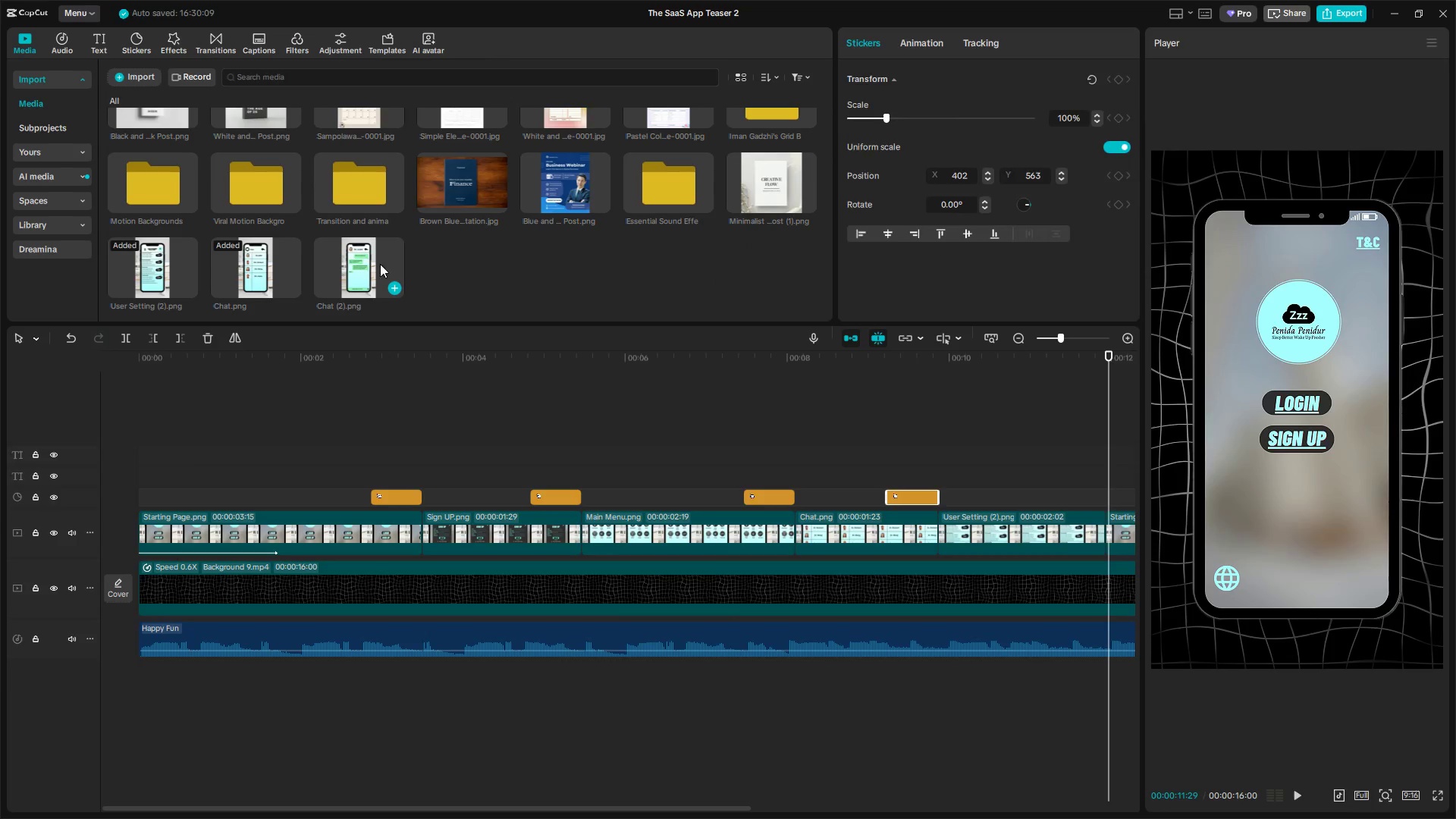 
left_click_drag(start_coordinate=[378, 264], to_coordinate=[988, 533])
 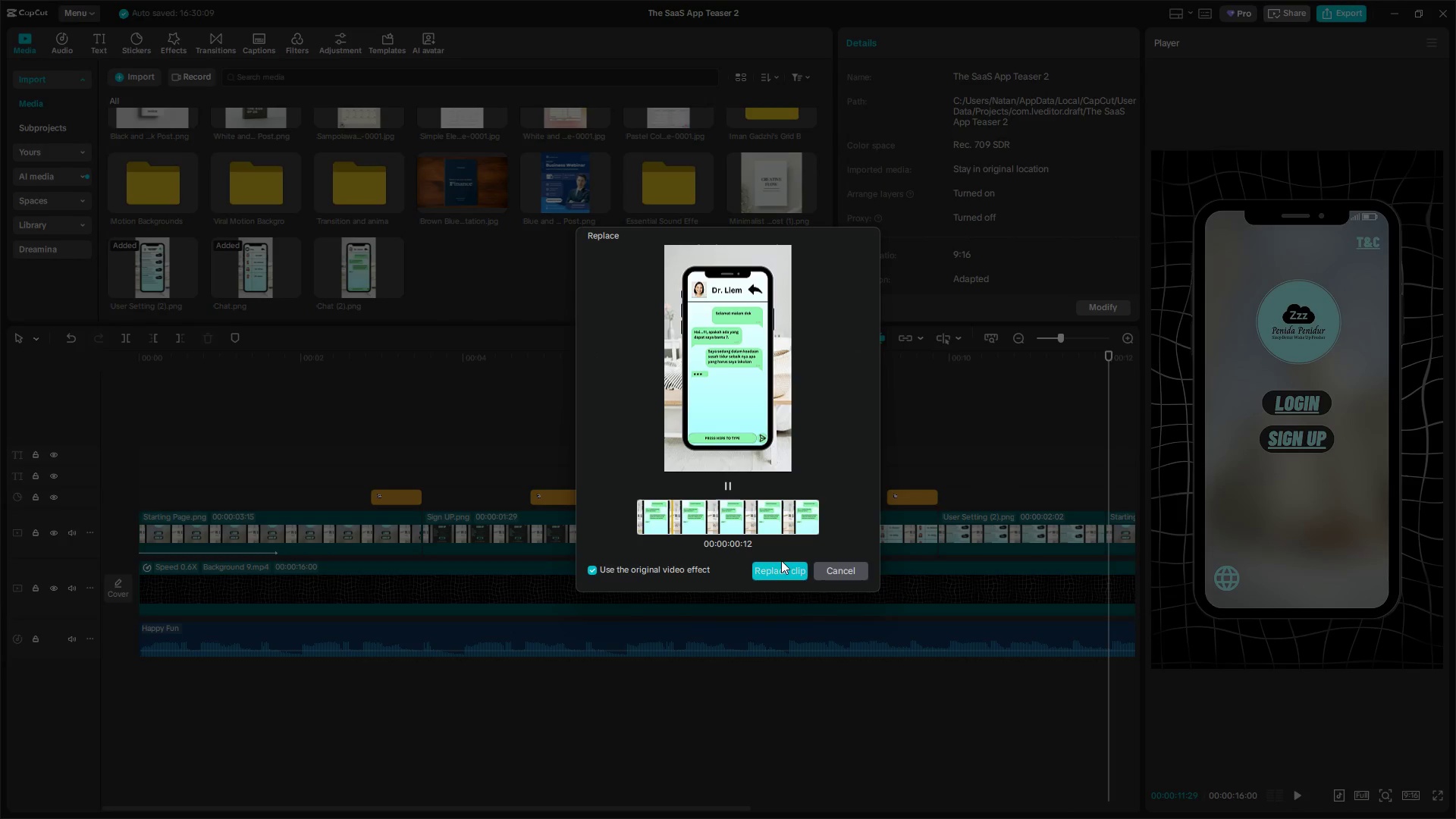 
left_click([788, 572])
 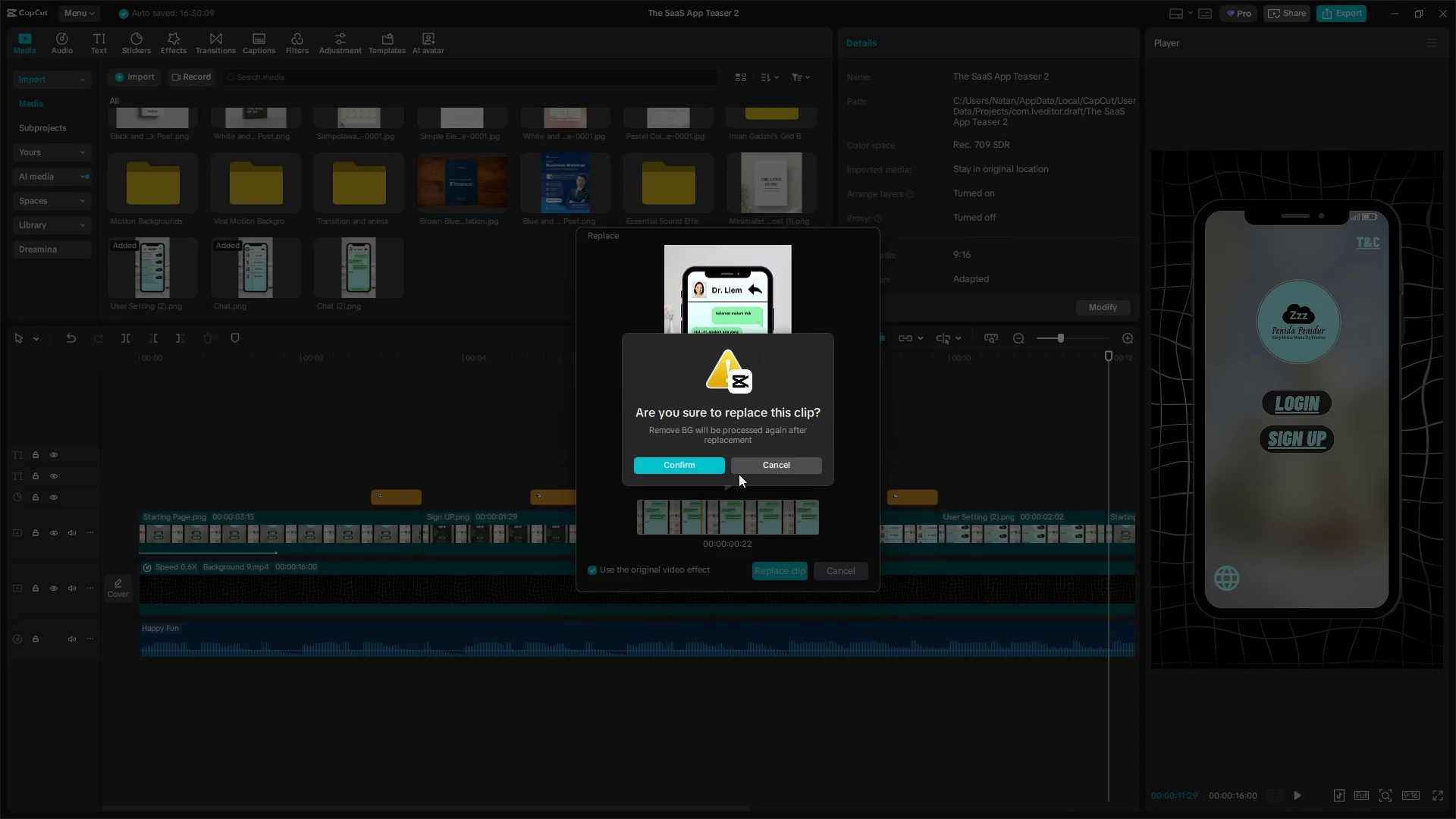 
left_click([699, 460])
 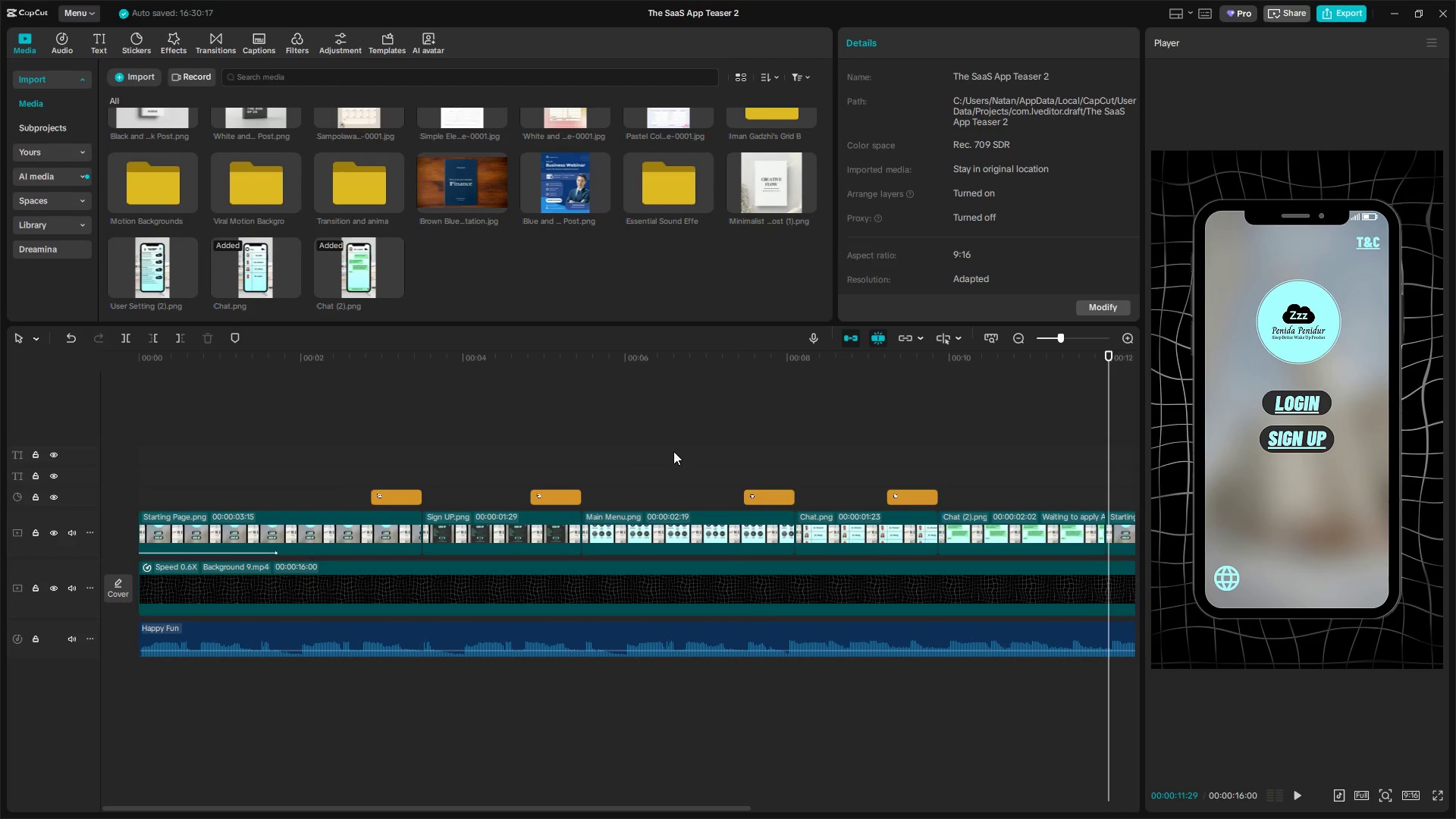 
left_click([644, 445])
 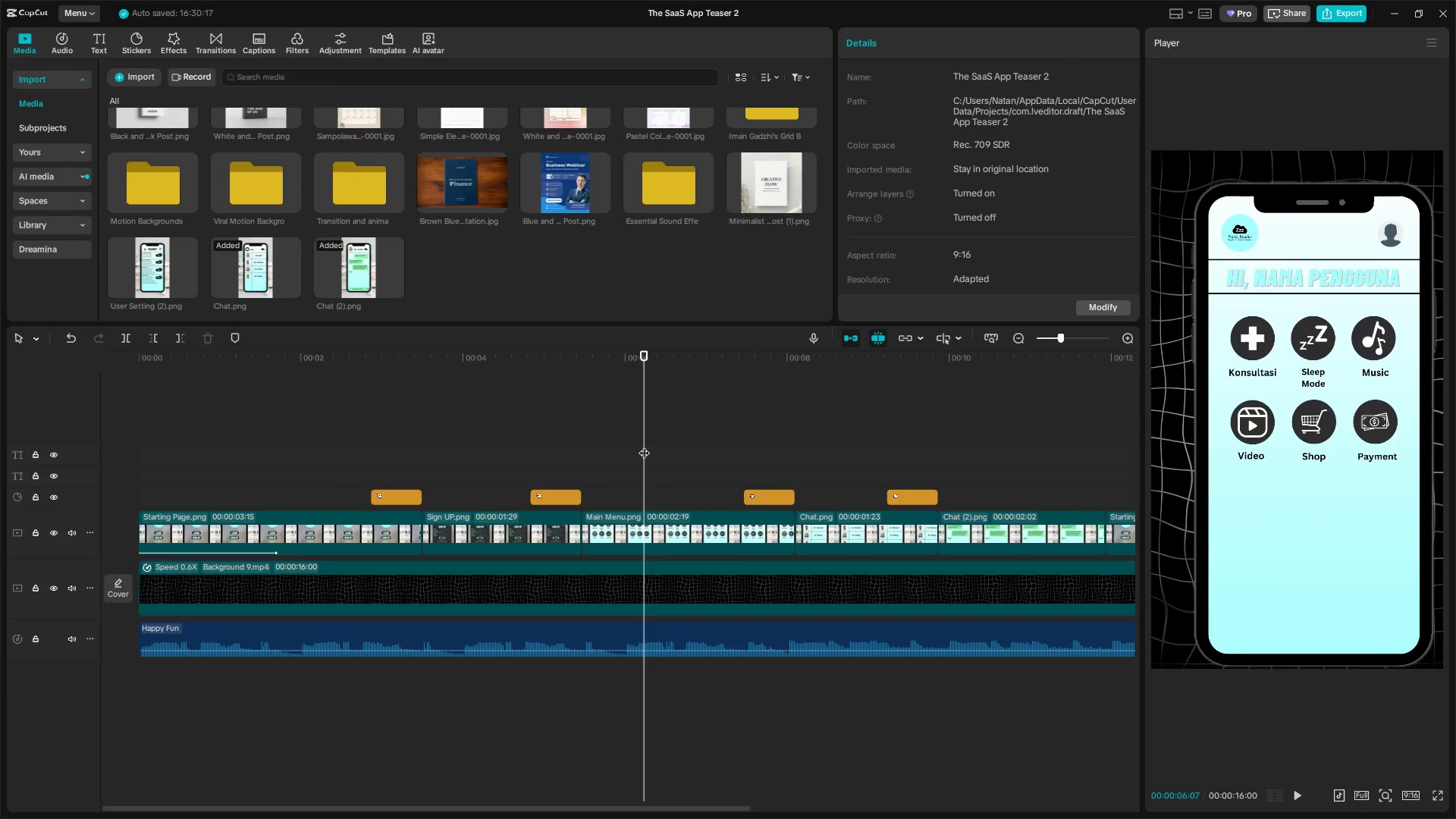 
key(Space)
 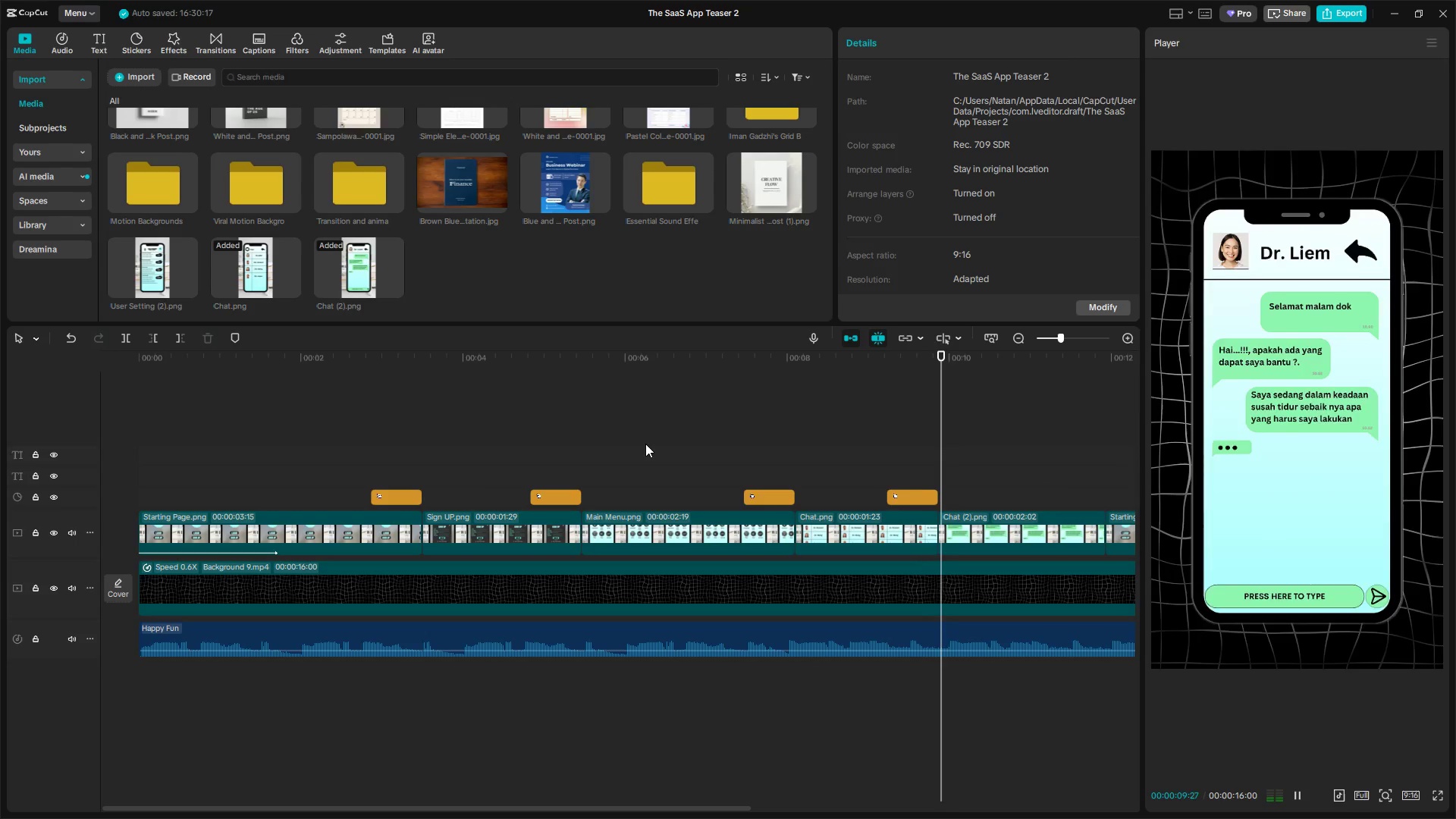 
wait(8.8)
 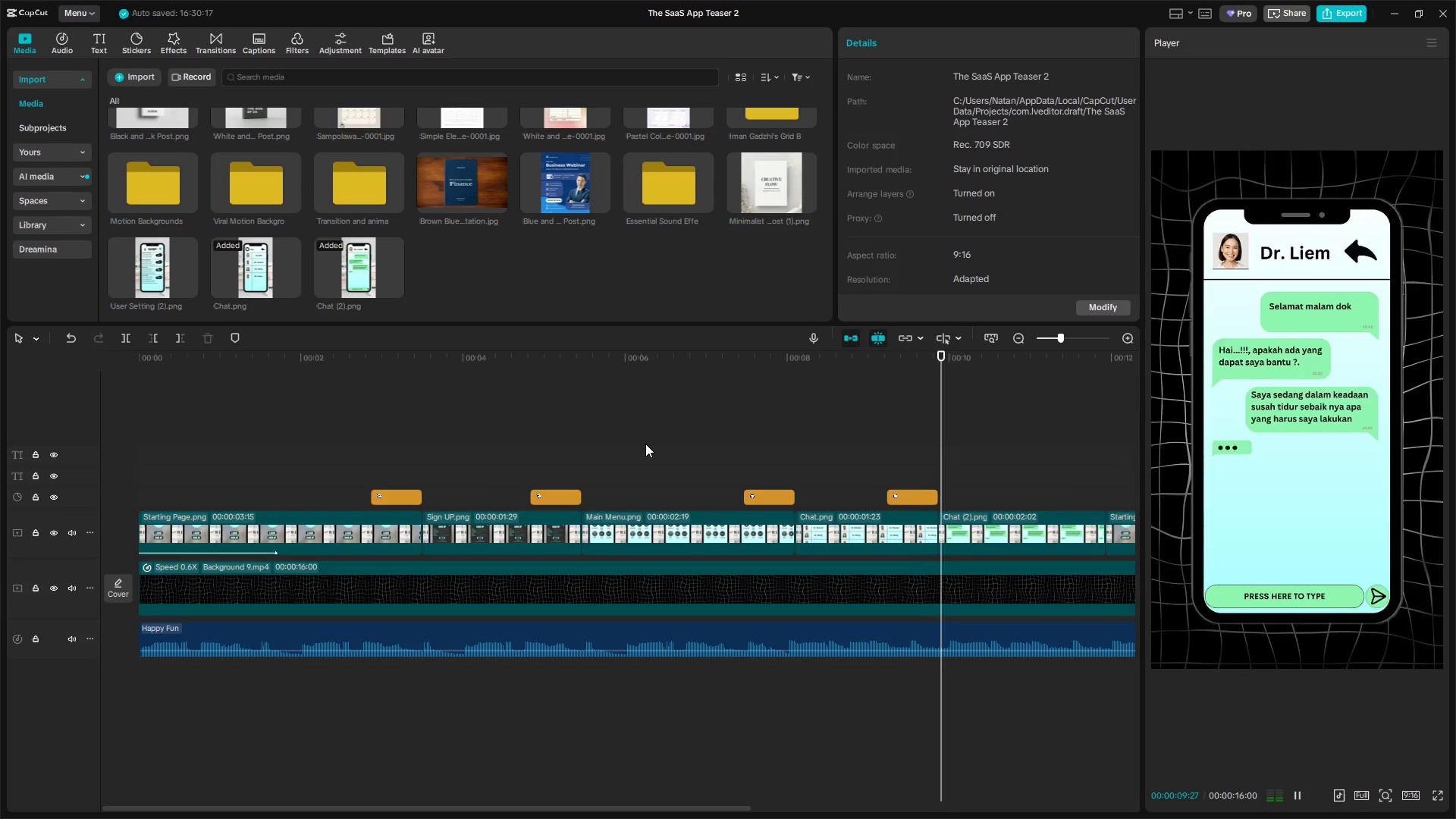 
key(Space)
 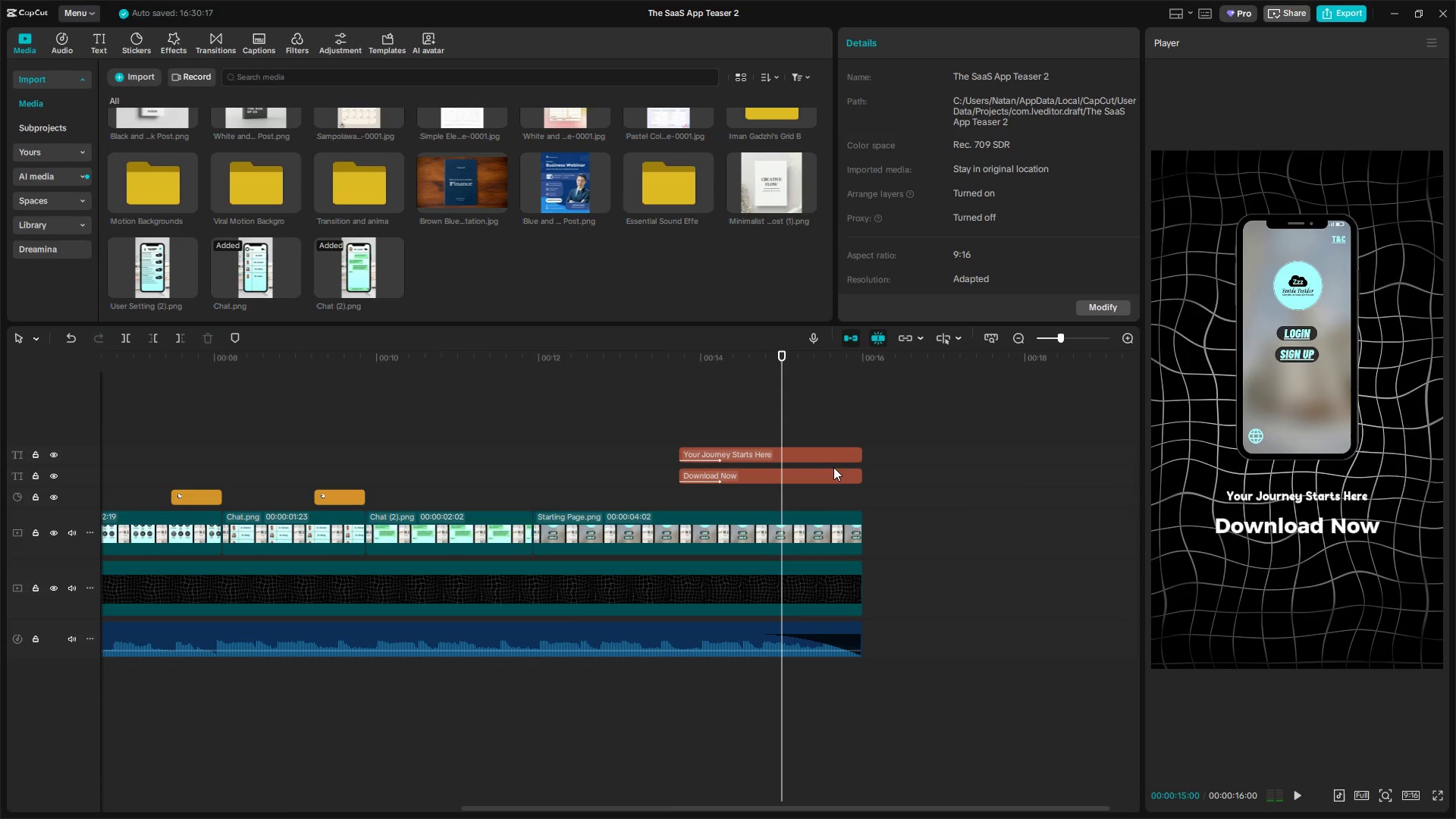 
left_click([833, 453])
 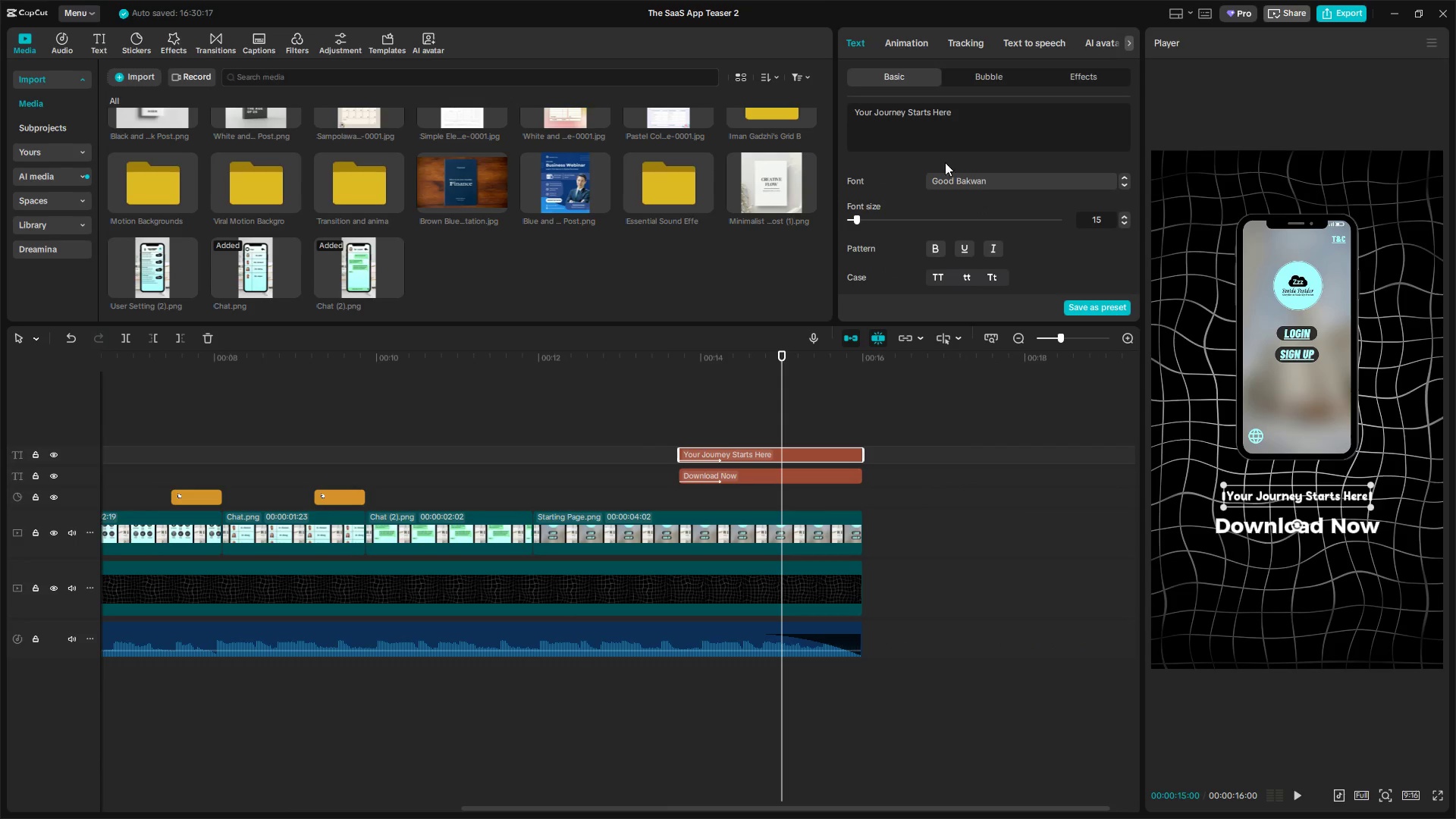 
left_click_drag(start_coordinate=[990, 124], to_coordinate=[842, 111])
 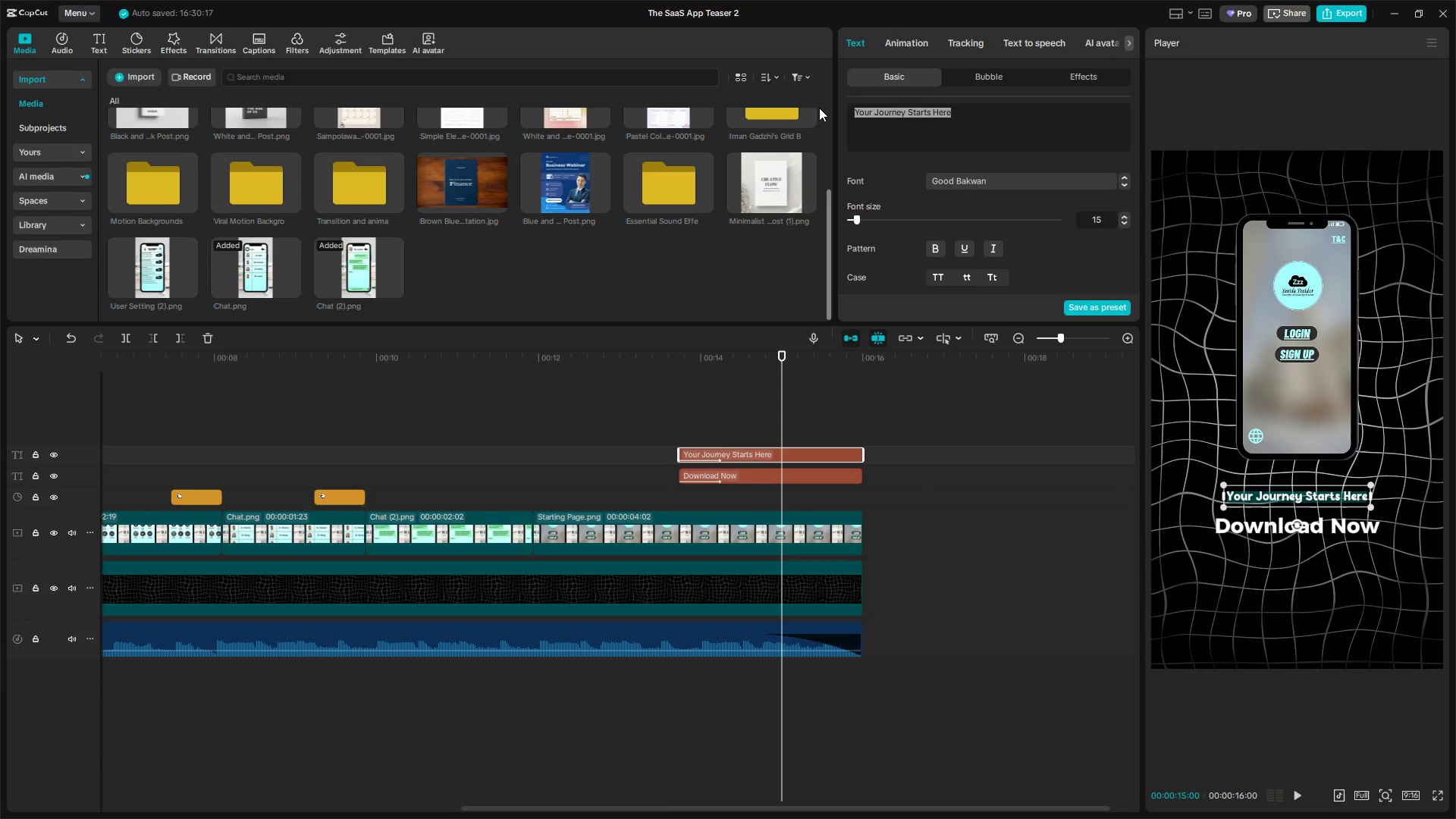 
type(Your Sleep In)
key(Backspace)
type(s Impio)
key(Backspace)
key(Backspace)
type(ortant)
 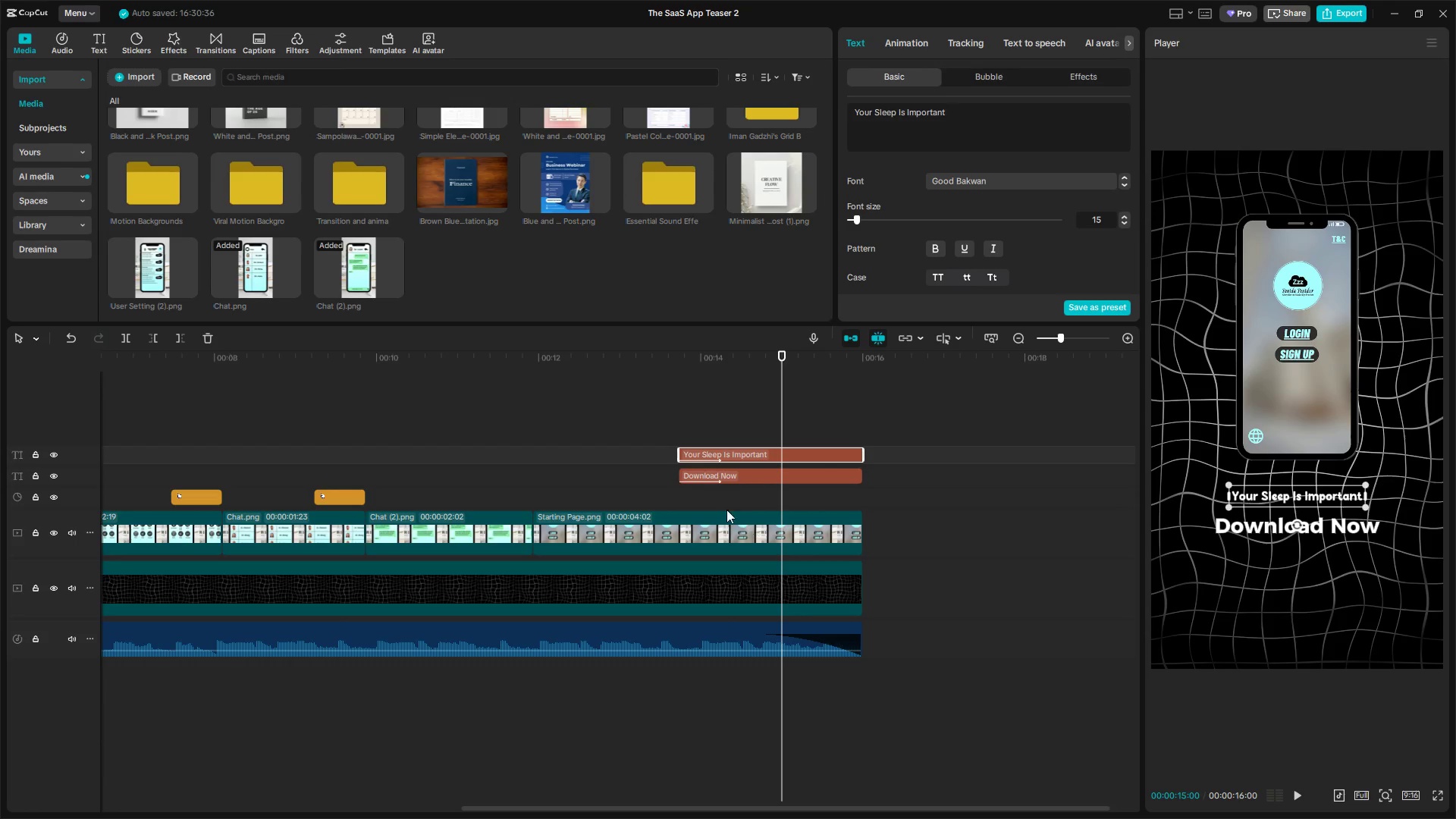 
left_click([675, 428])
 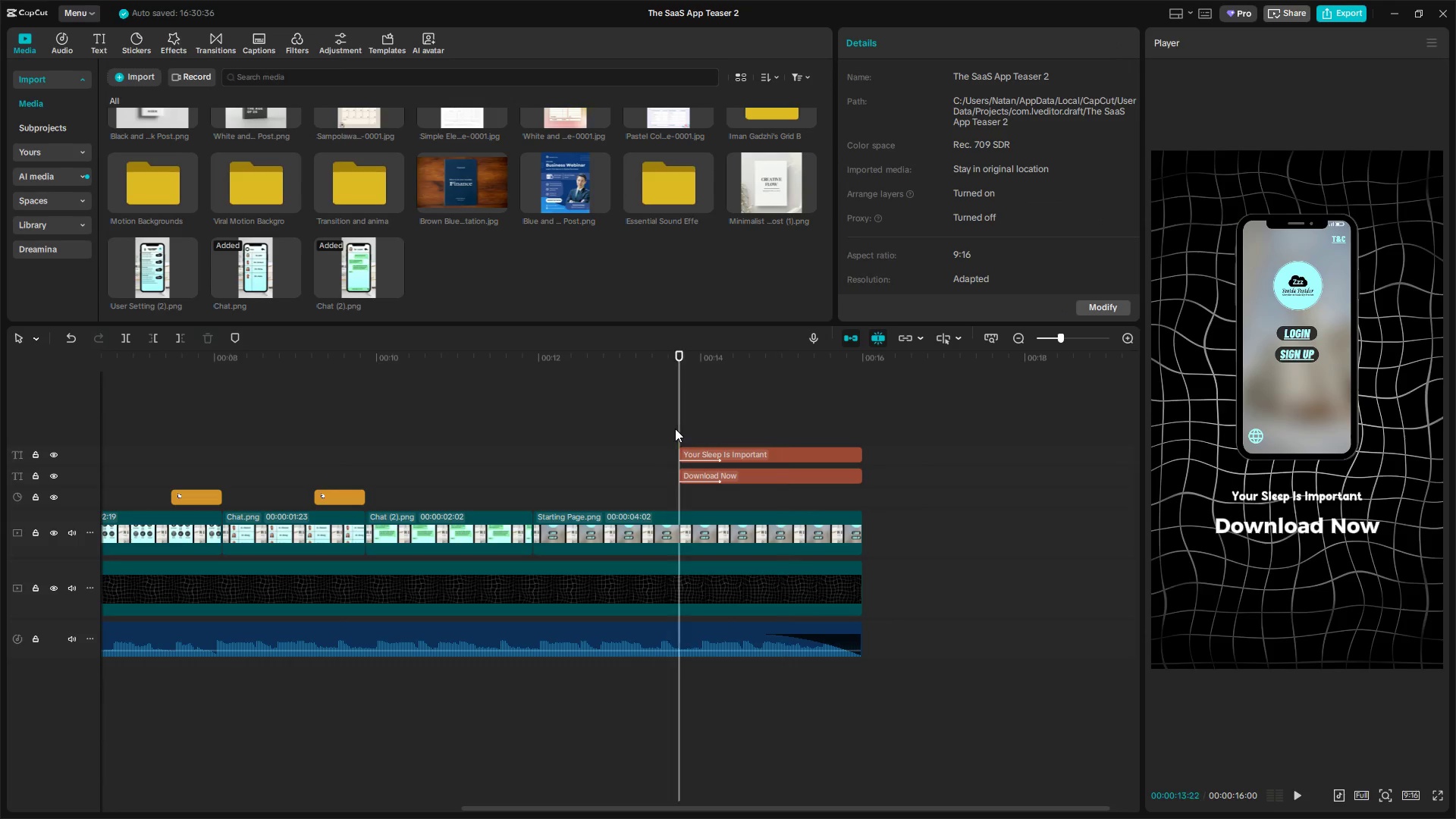 
key(Space)
 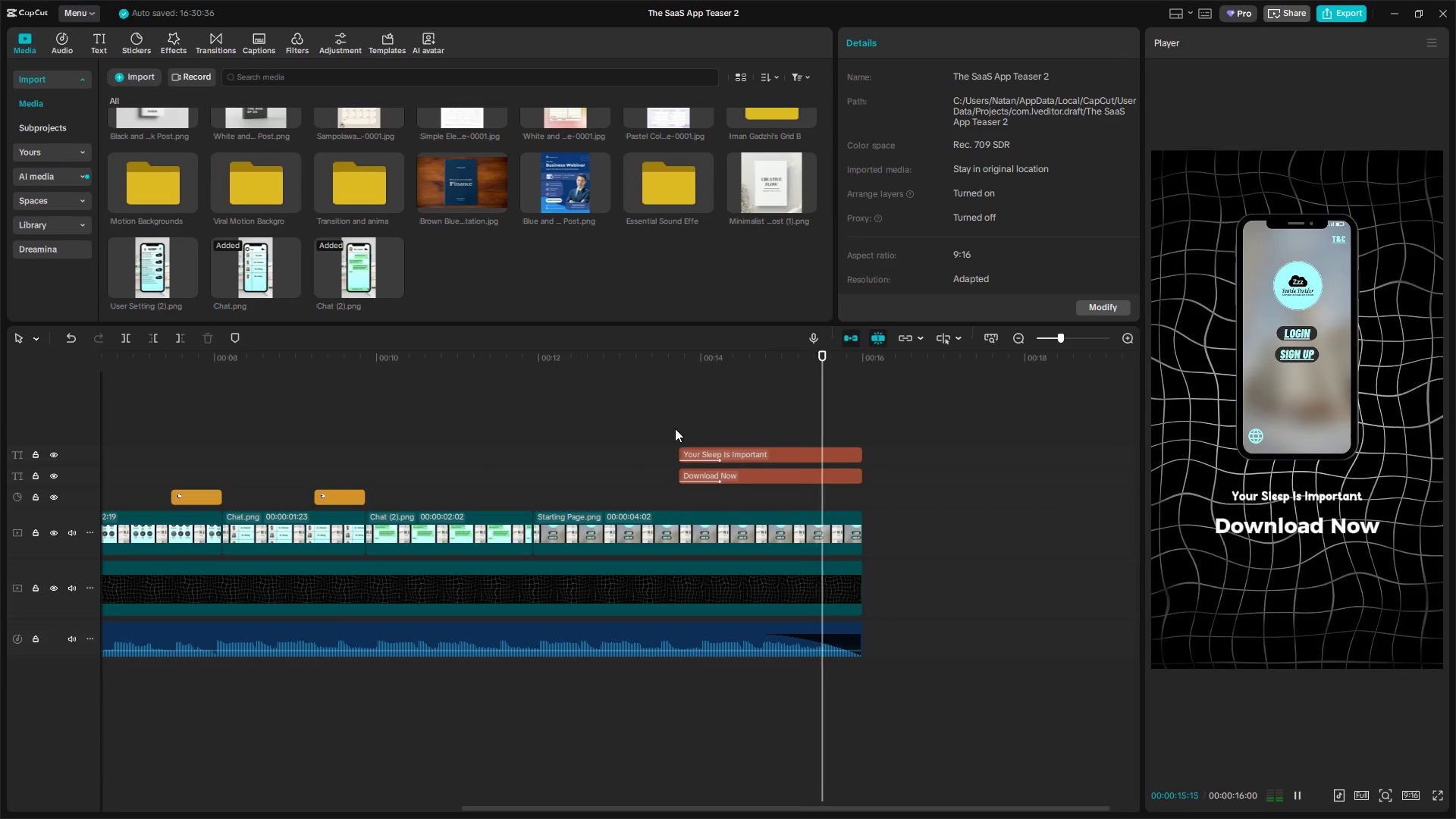 
hold_key(key=ControlLeft, duration=1.19)
 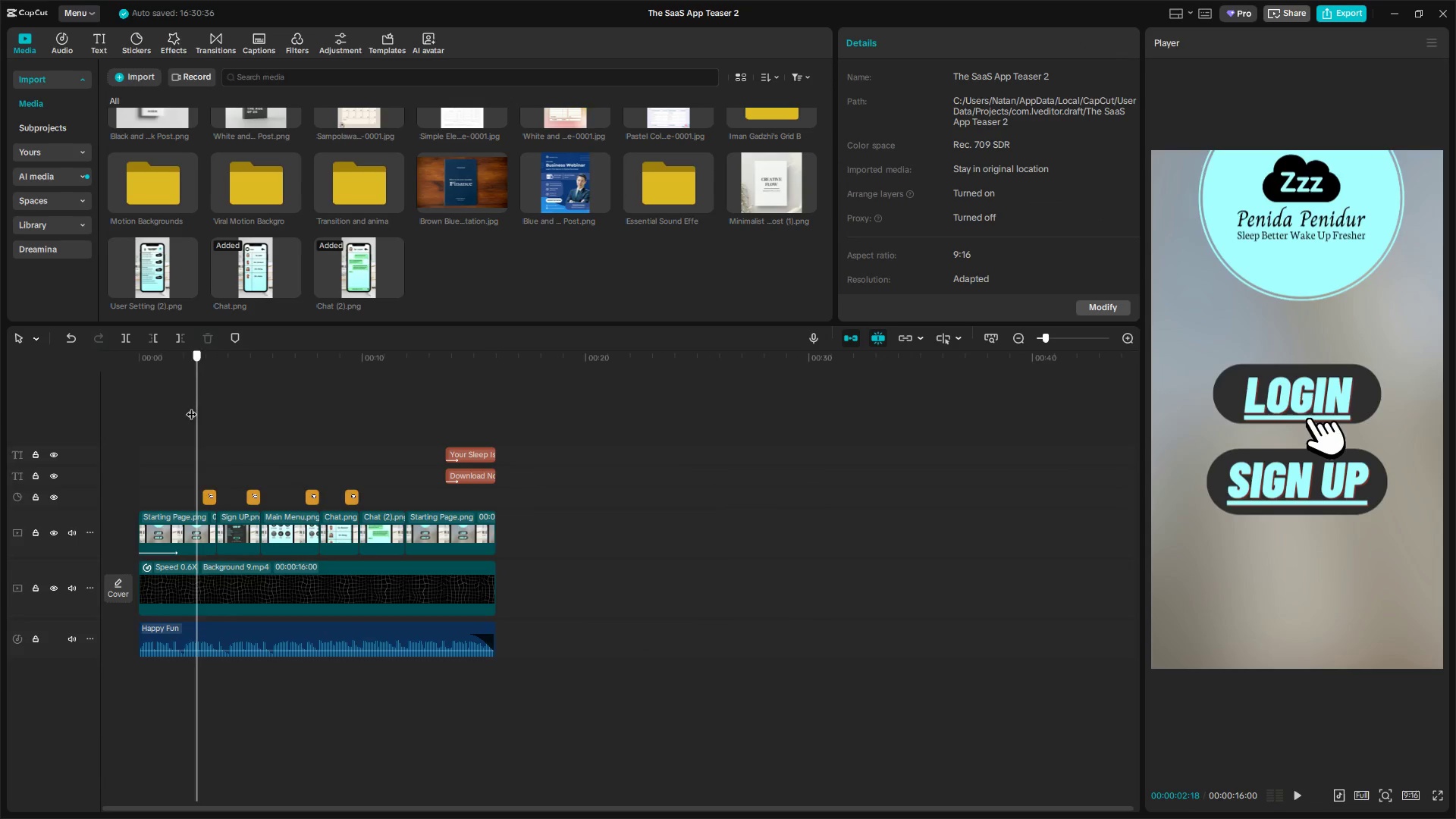 
left_click([206, 405])
 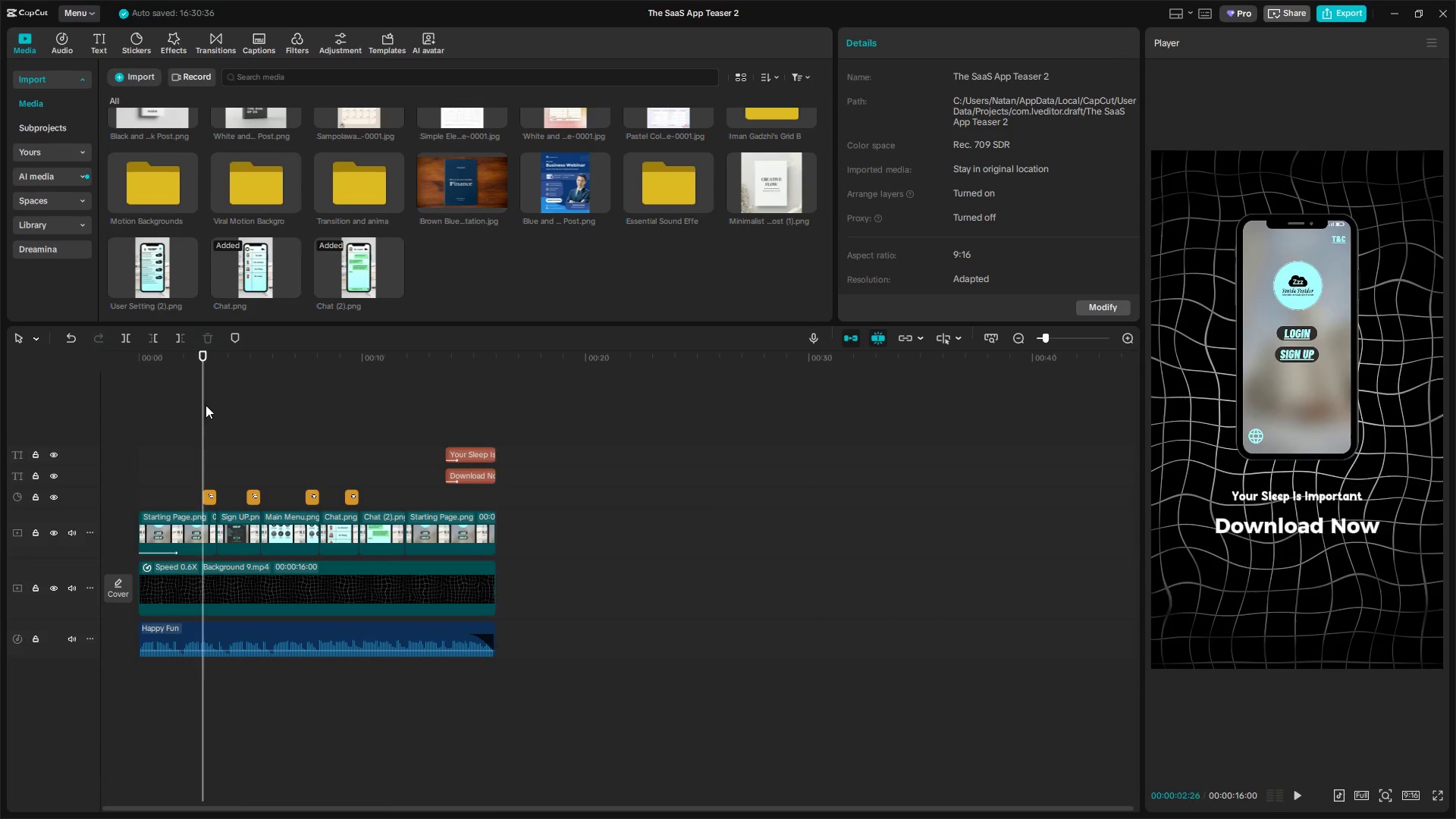 
left_click_drag(start_coordinate=[202, 406], to_coordinate=[14, 405])
 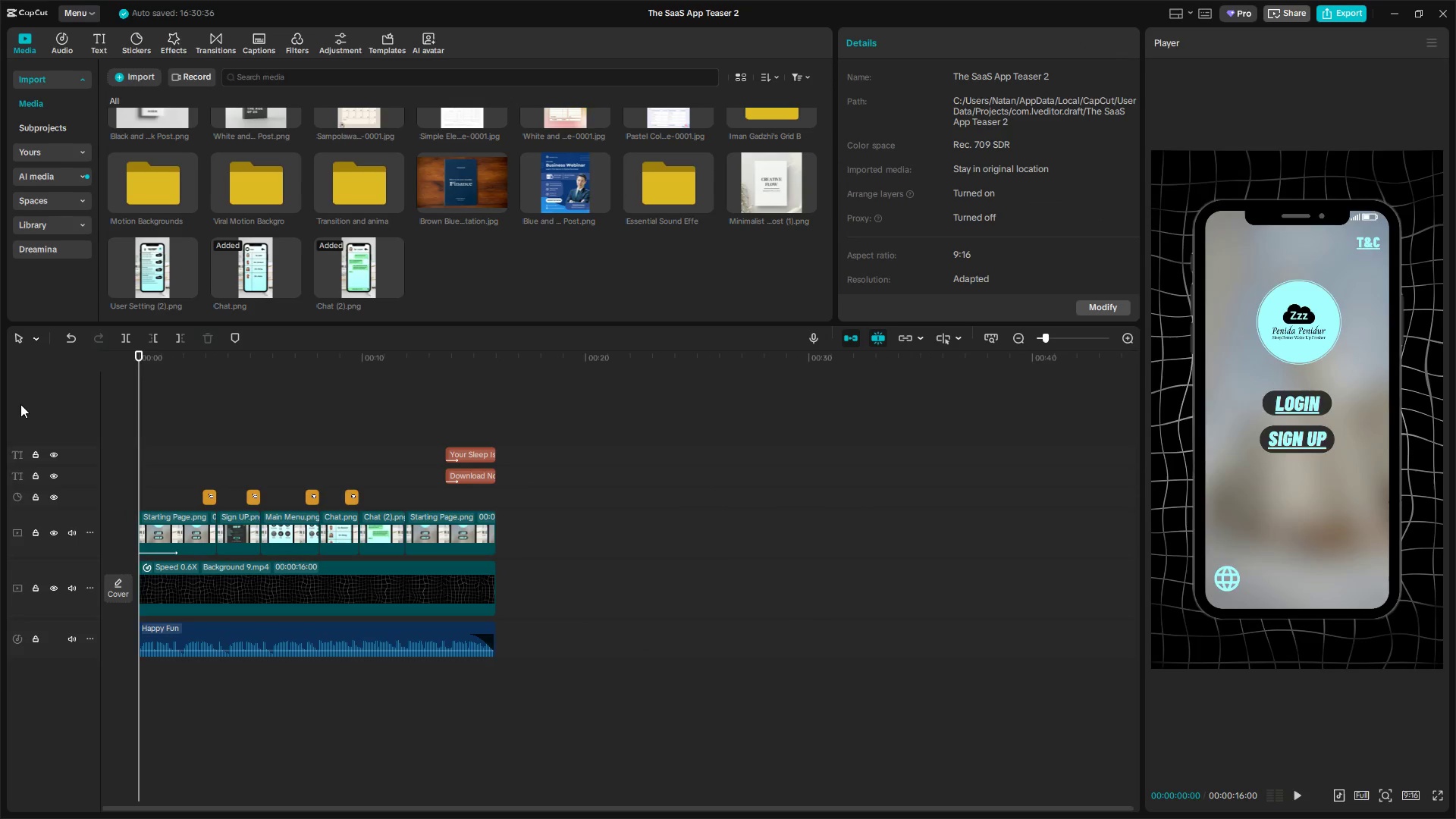 
scroll: coordinate [752, 577], scroll_direction: down, amount: 22.0
 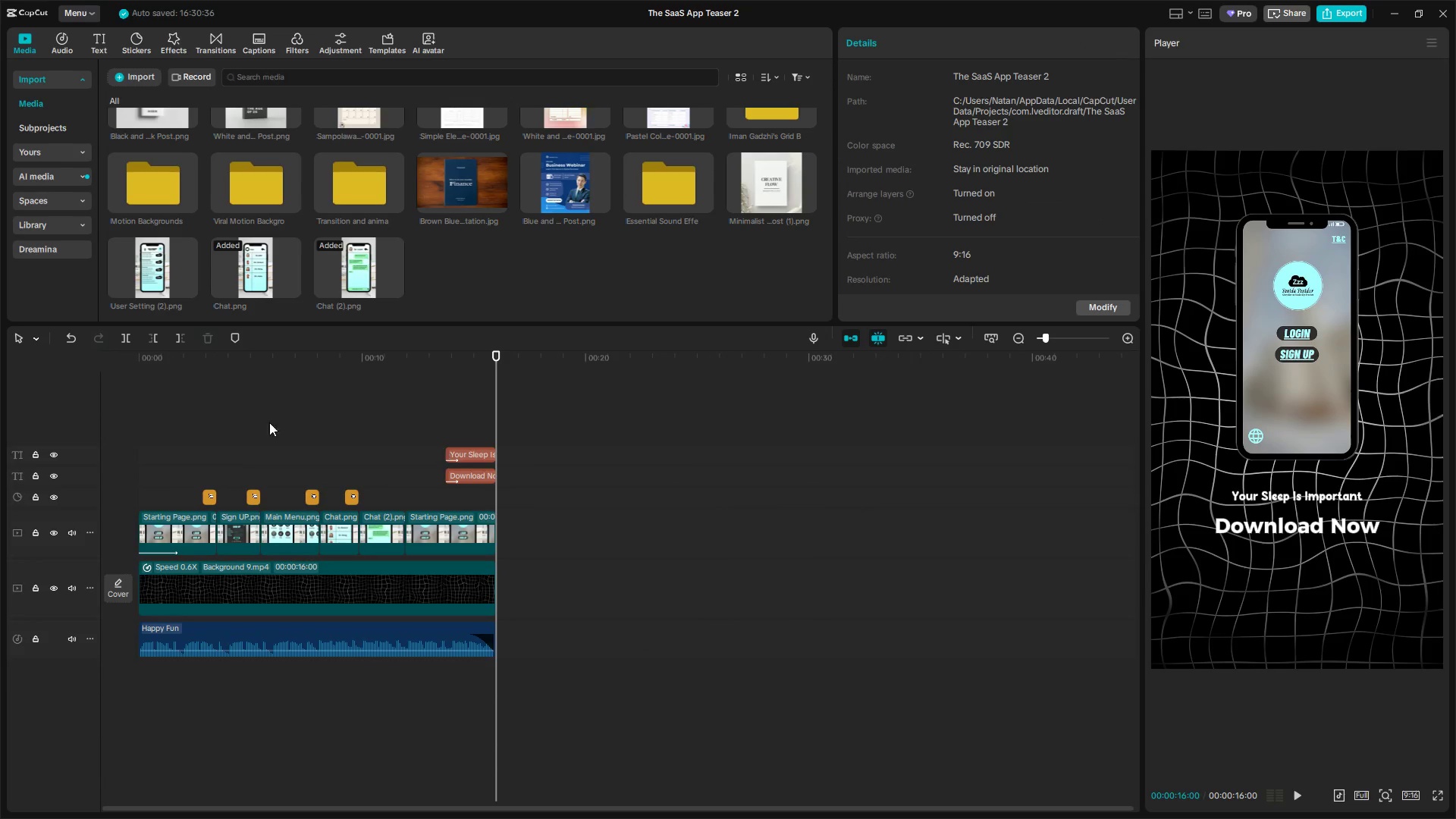 
key(Space)
 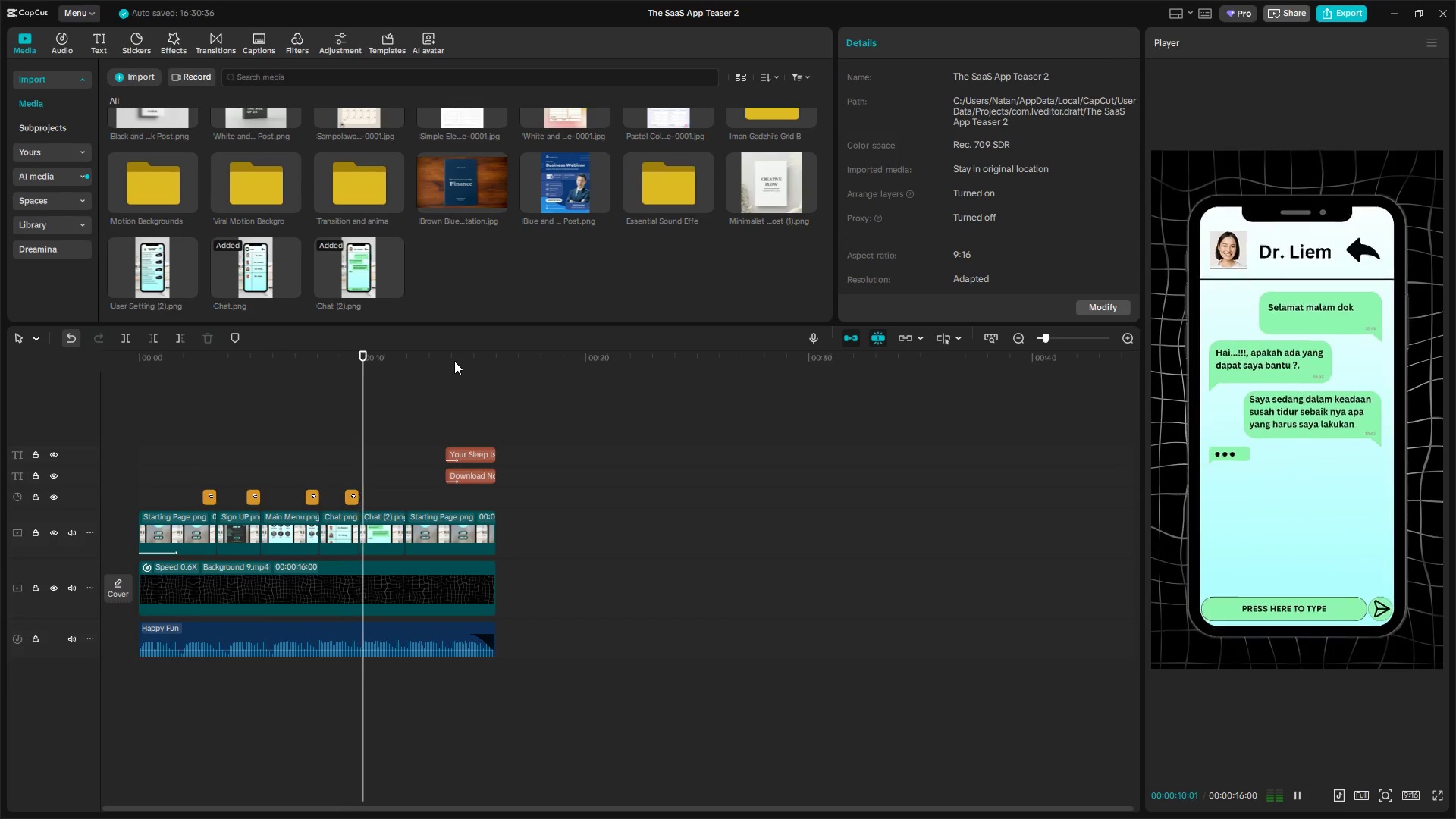 
wait(15.08)
 